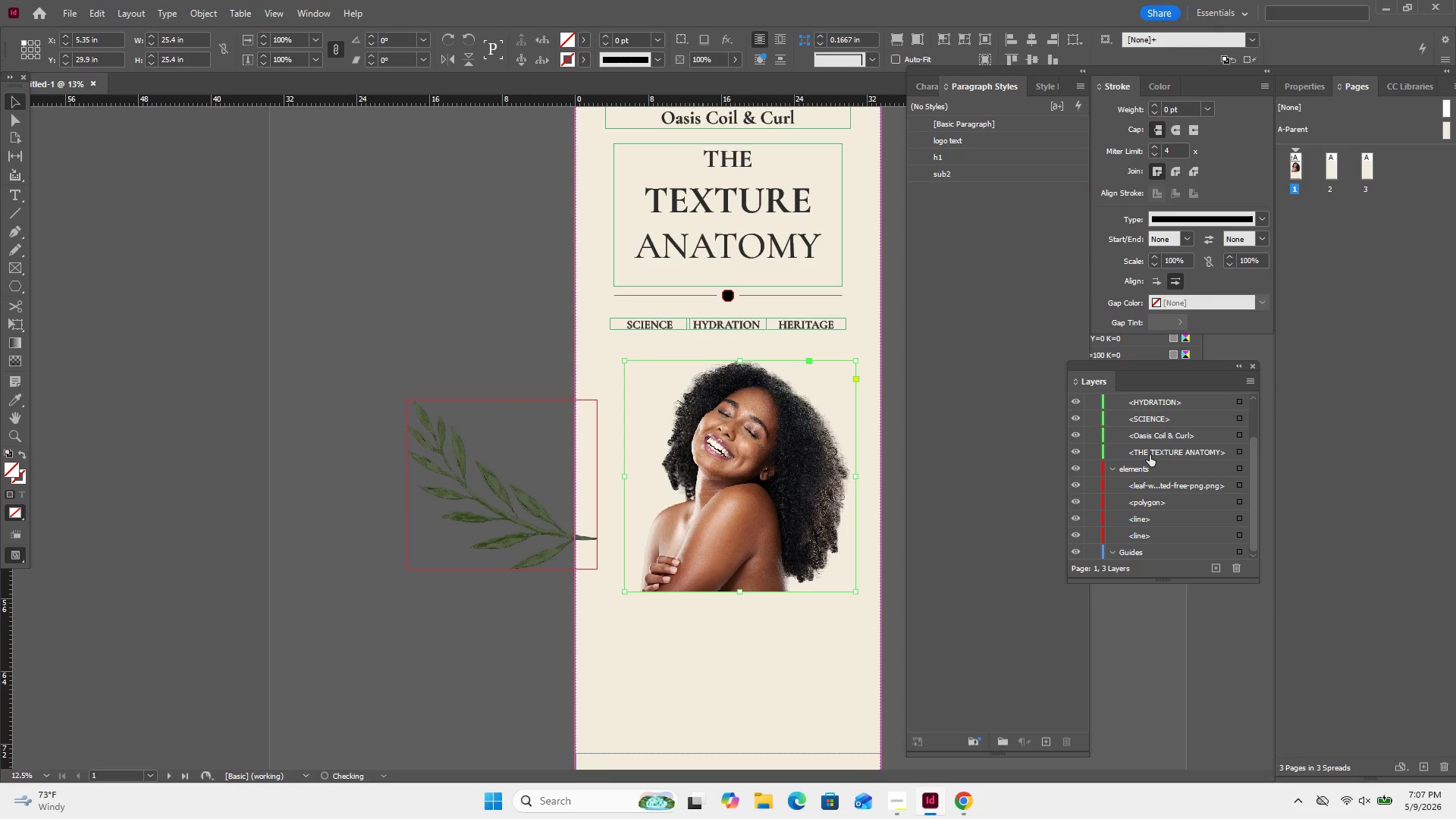 
scroll: coordinate [1150, 455], scroll_direction: up, amount: 5.0
 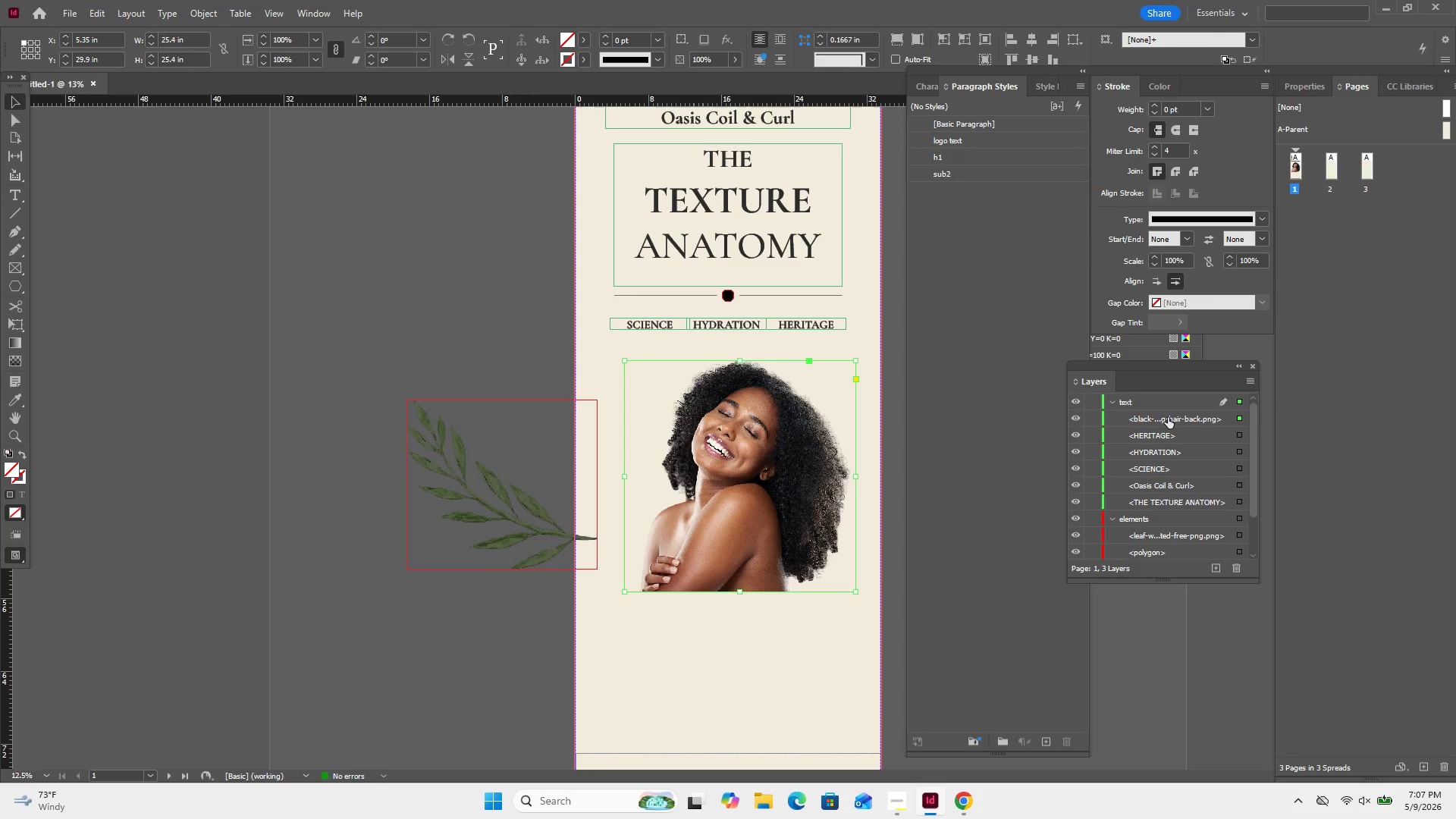 
left_click_drag(start_coordinate=[1168, 417], to_coordinate=[1182, 519])
 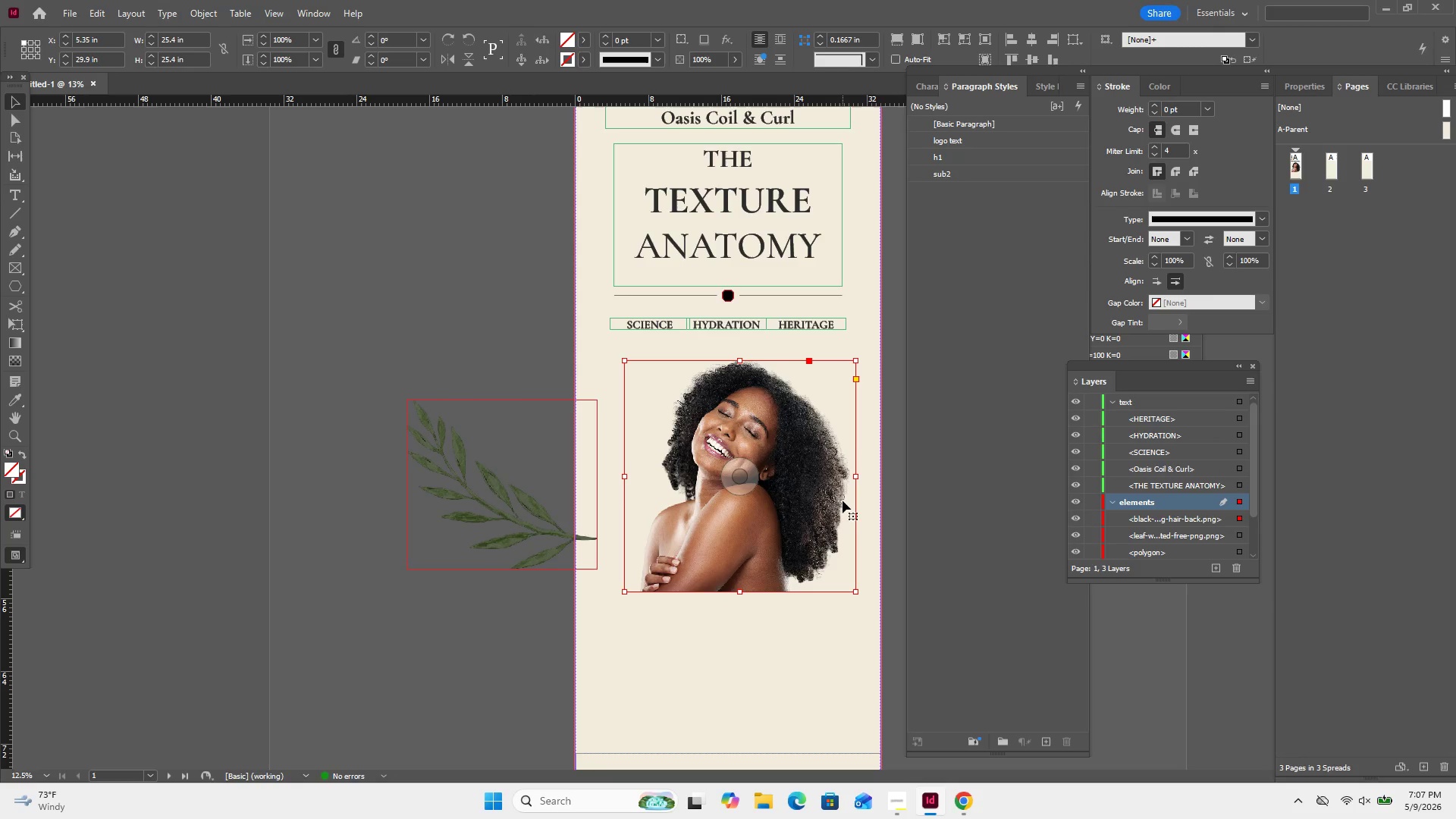 
left_click_drag(start_coordinate=[915, 481], to_coordinate=[698, 524])
 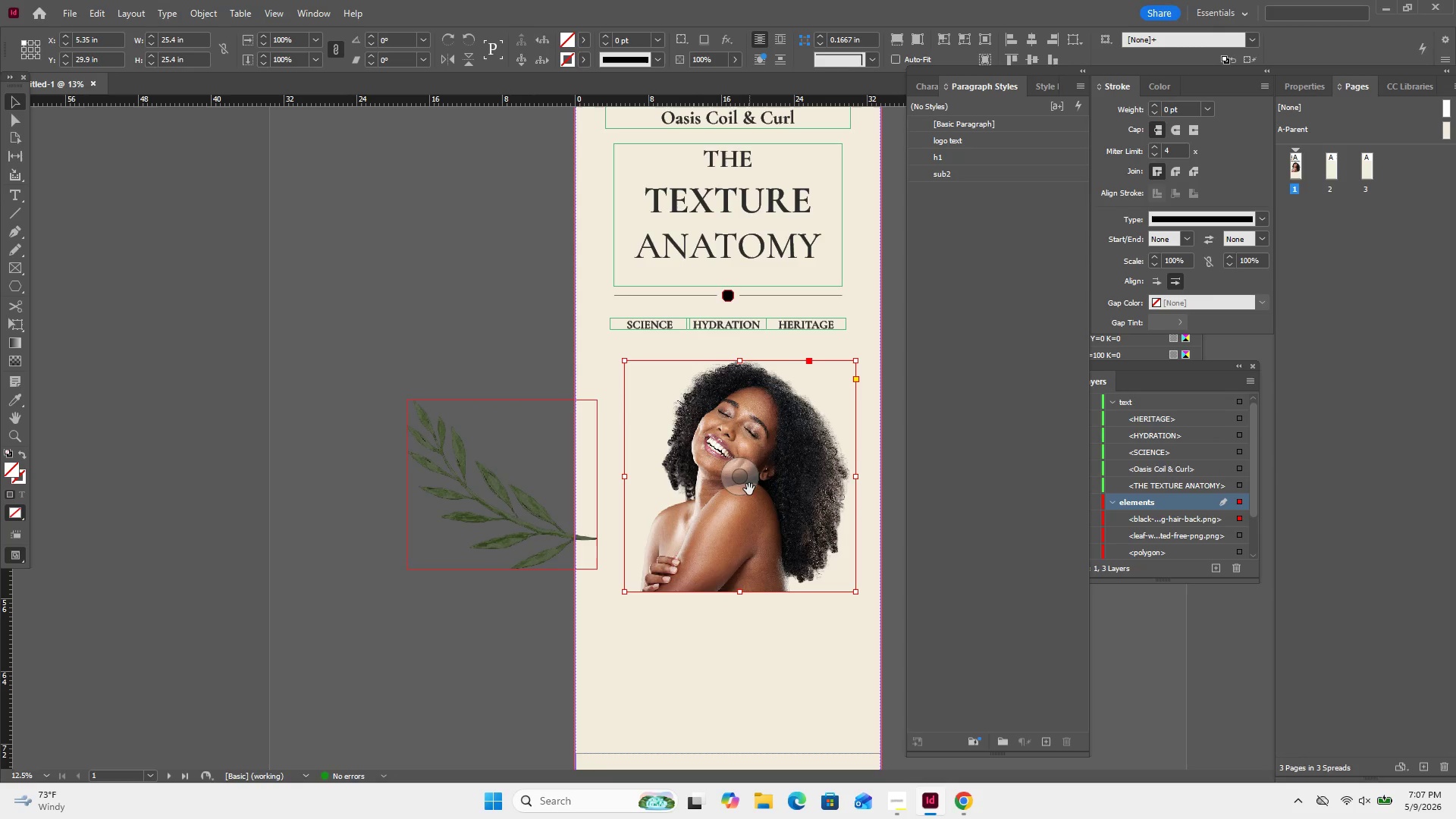 
left_click([749, 489])
 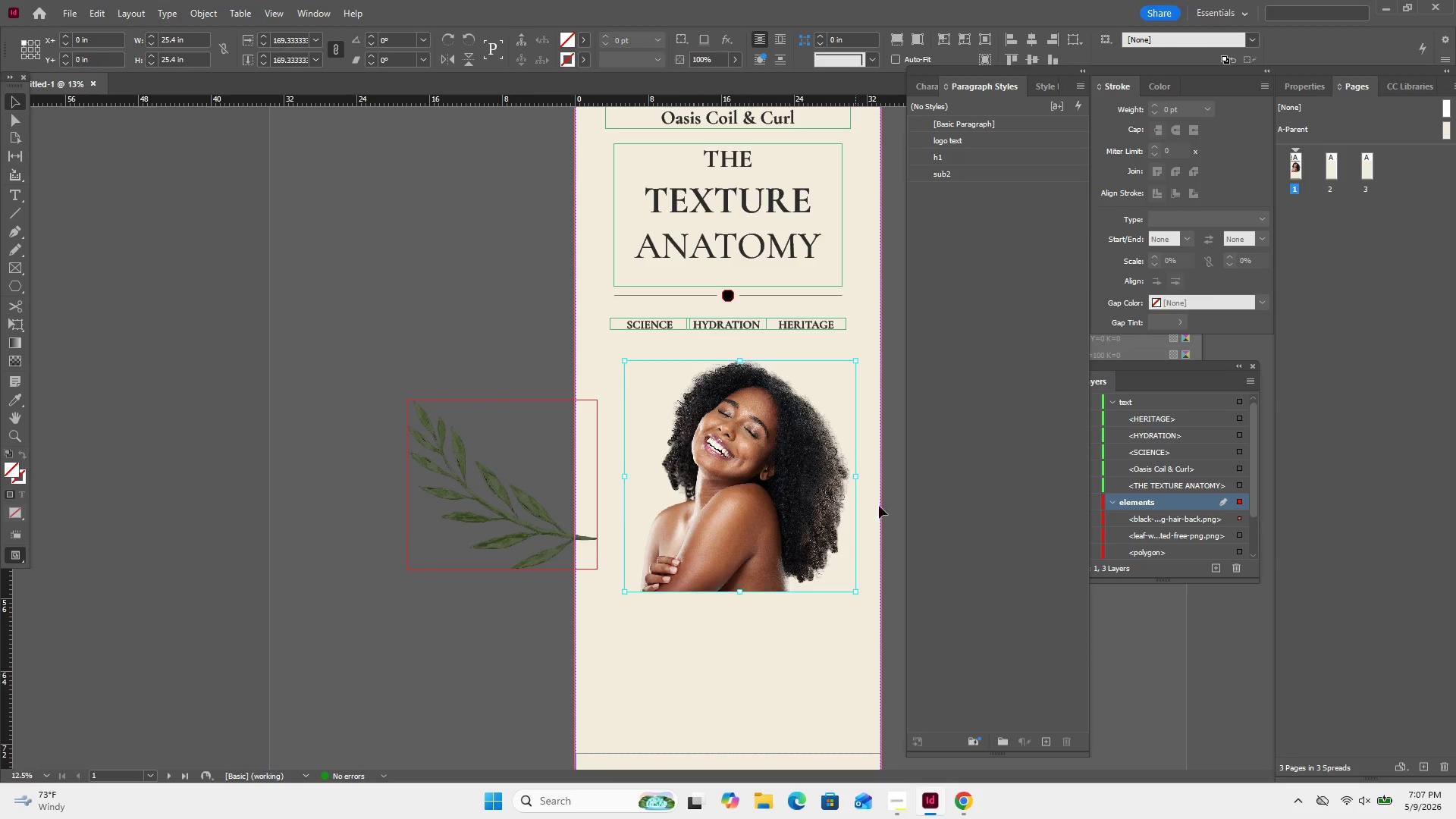 
left_click([882, 506])
 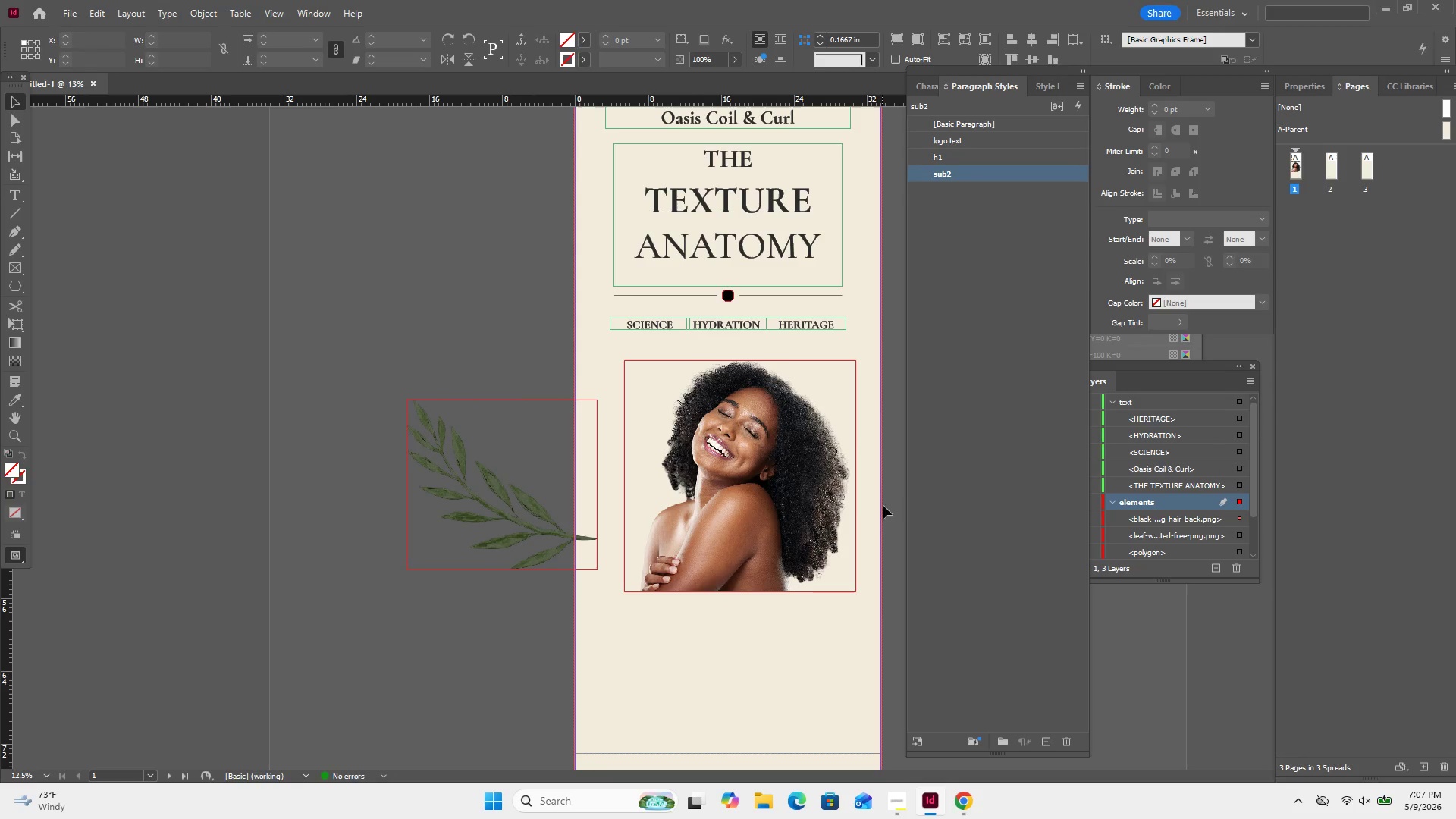 
left_click_drag(start_coordinate=[880, 506], to_coordinate=[699, 546])
 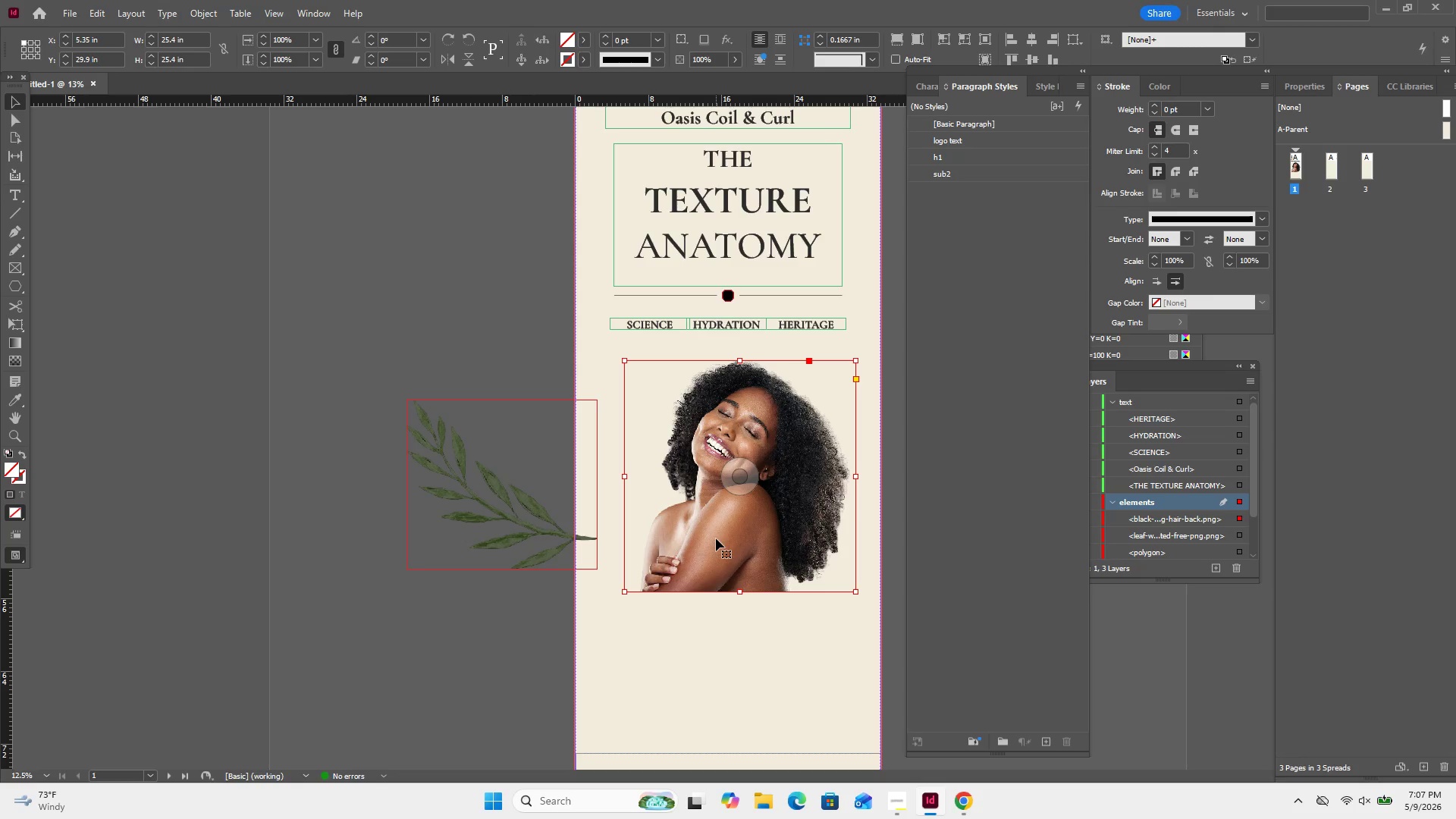 
right_click([716, 538])
 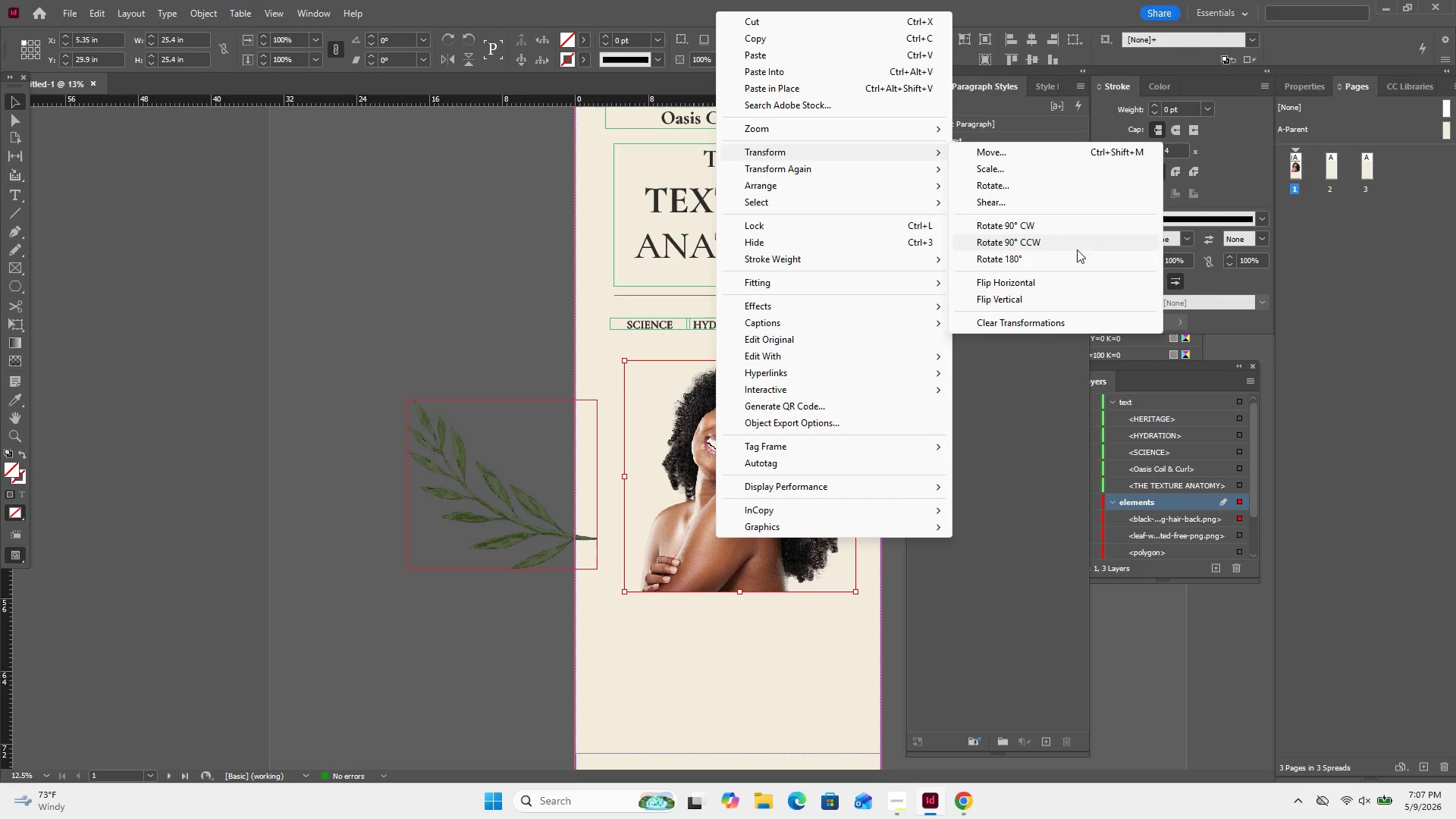 
wait(5.12)
 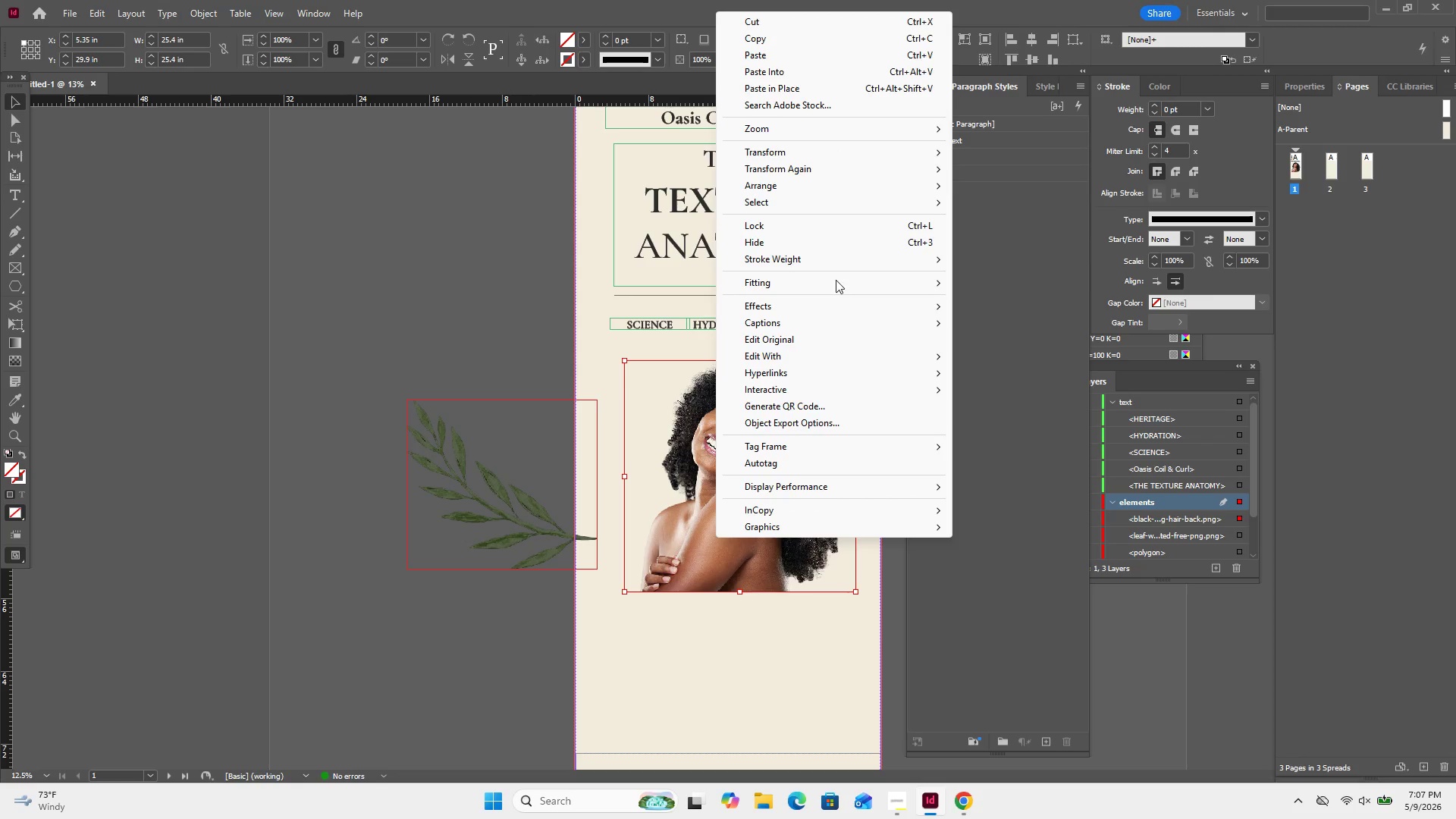 
left_click([1070, 276])
 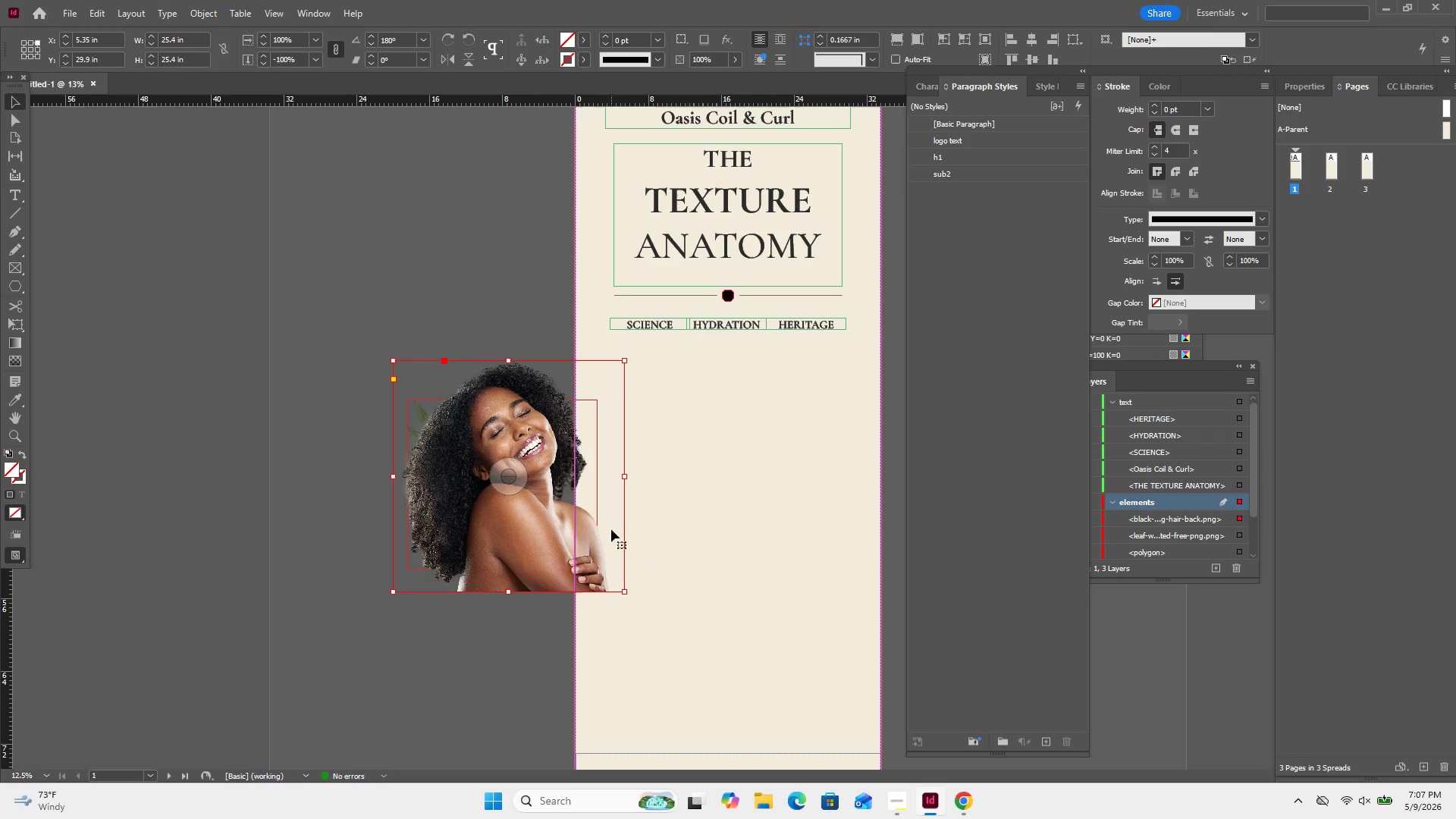 
left_click_drag(start_coordinate=[574, 535], to_coordinate=[755, 551])
 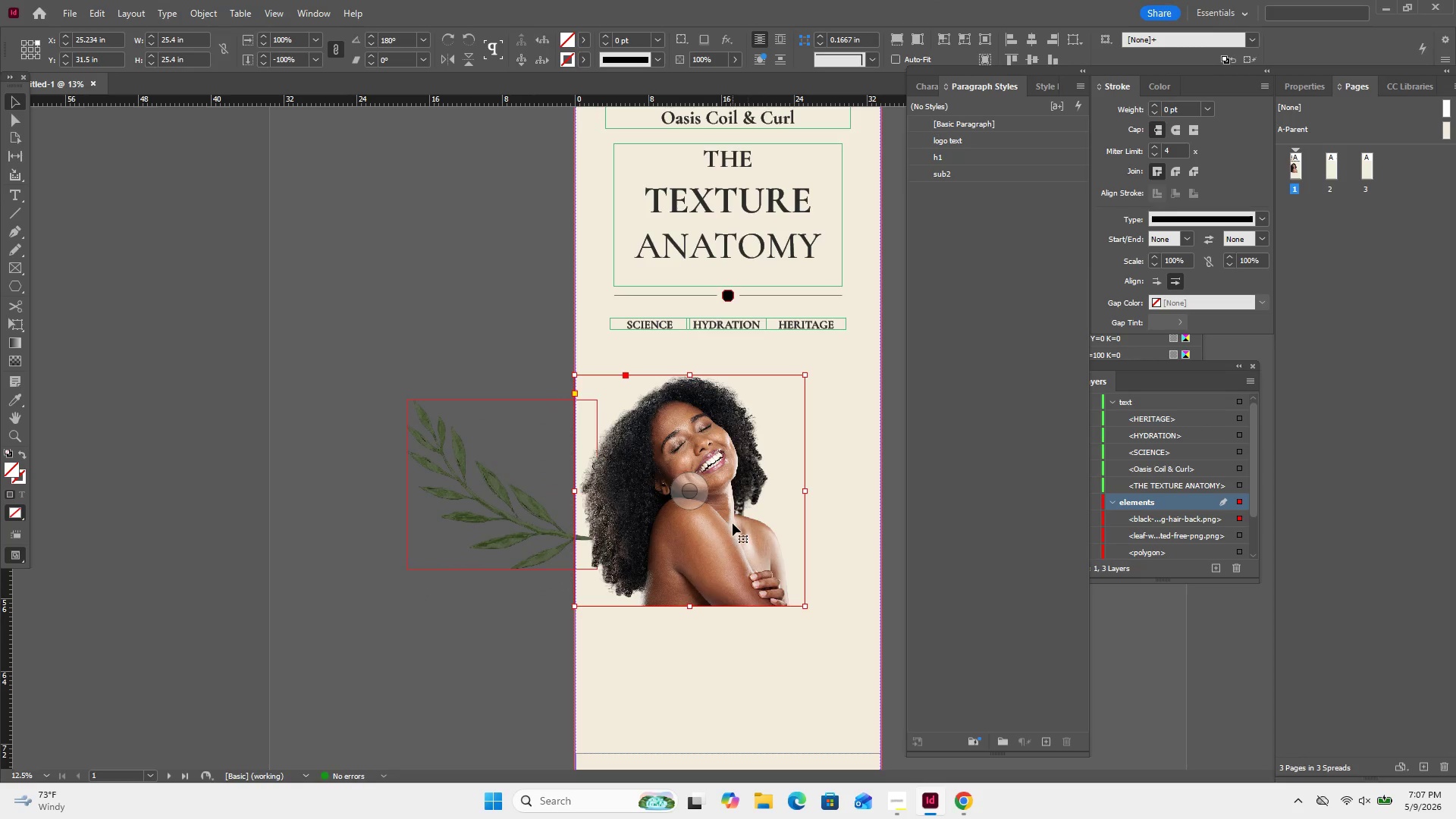 
left_click_drag(start_coordinate=[733, 523], to_coordinate=[774, 524])
 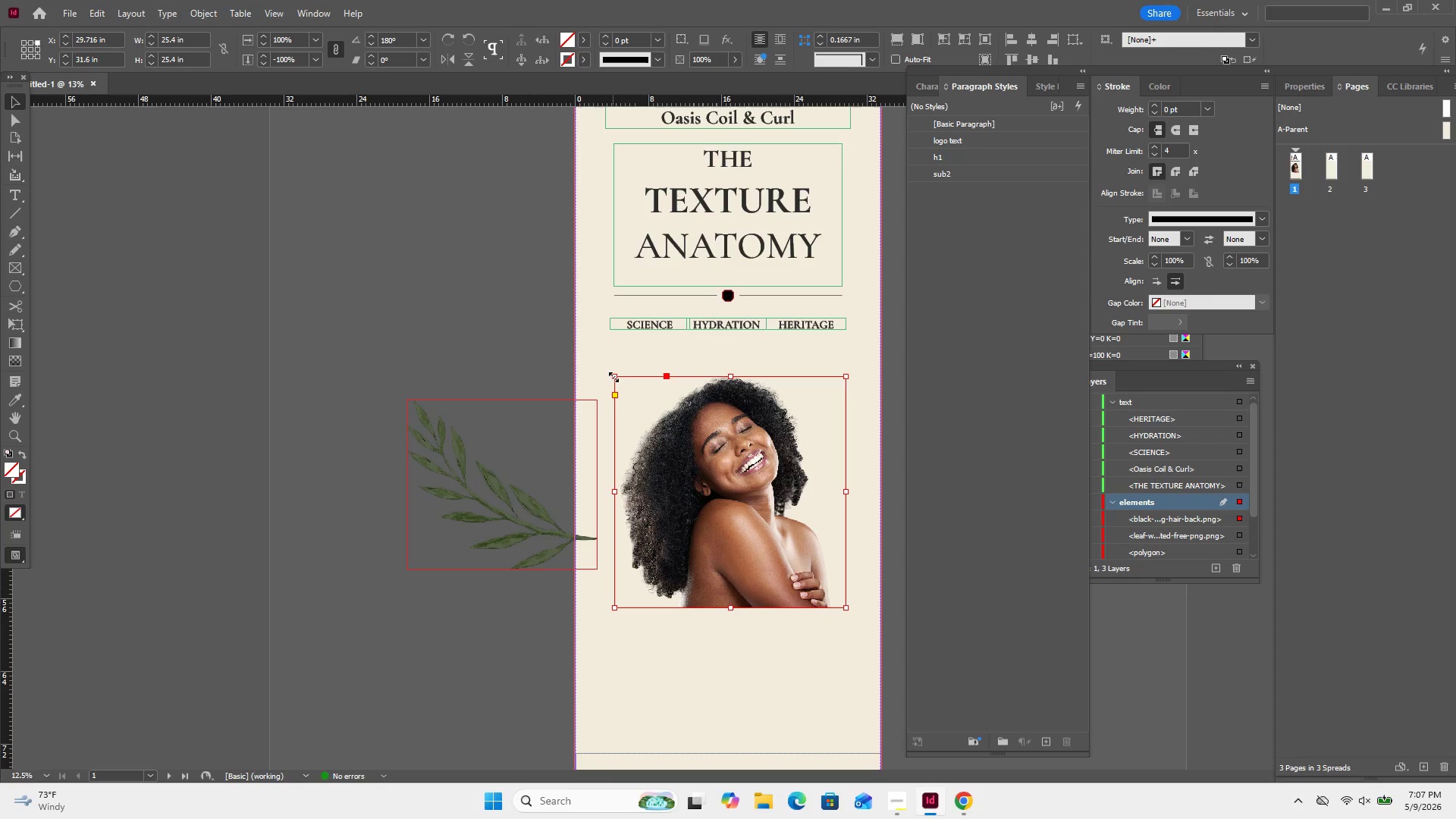 
hold_key(key=ShiftLeft, duration=1.2)
left_click_drag(start_coordinate=[614, 375], to_coordinate=[580, 320])
 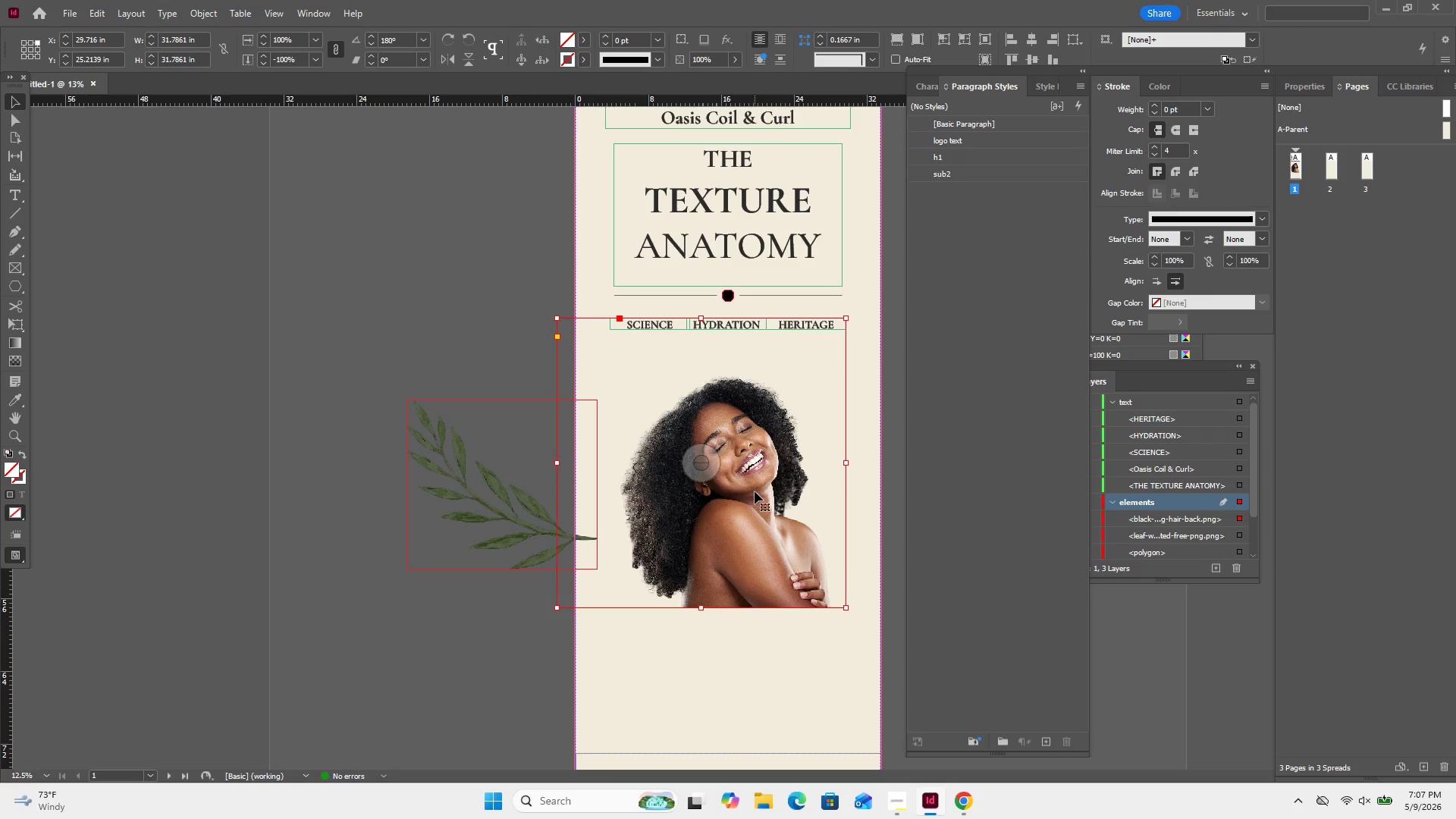 
left_click([745, 477])
 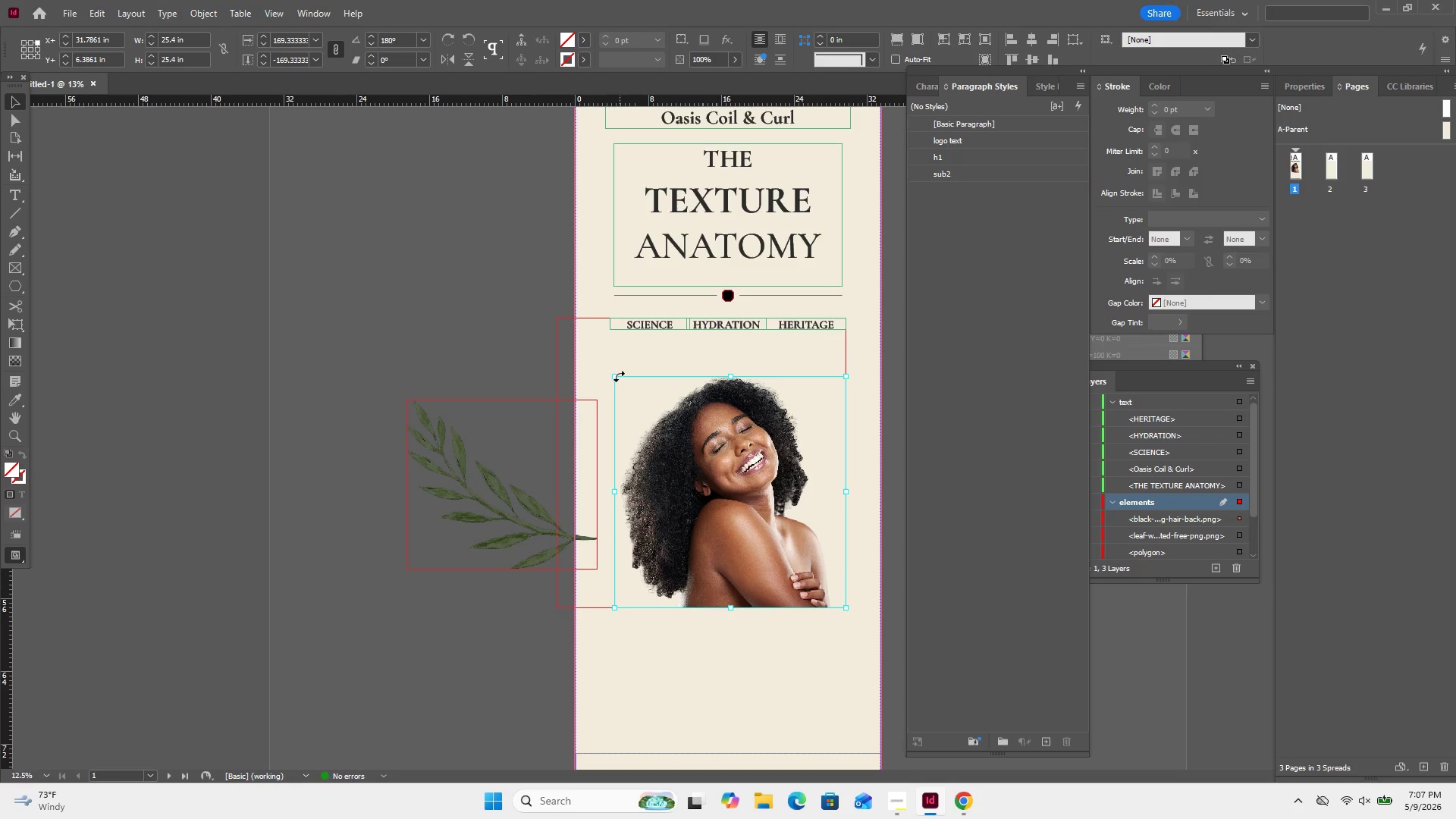 
hold_key(key=ShiftLeft, duration=3.08)
left_click_drag(start_coordinate=[618, 377], to_coordinate=[585, 322])
 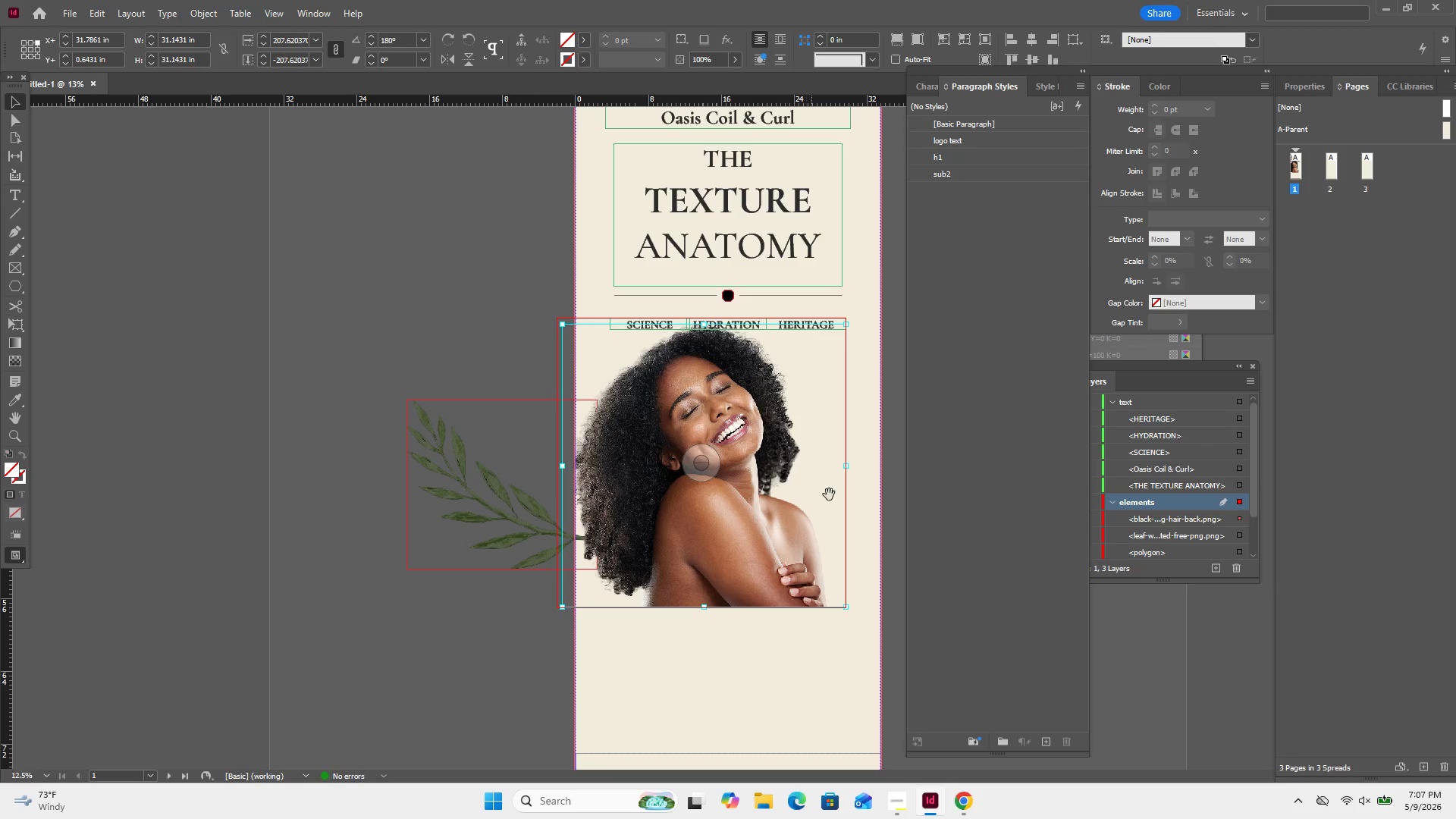 
left_click_drag(start_coordinate=[885, 479], to_coordinate=[701, 512])
 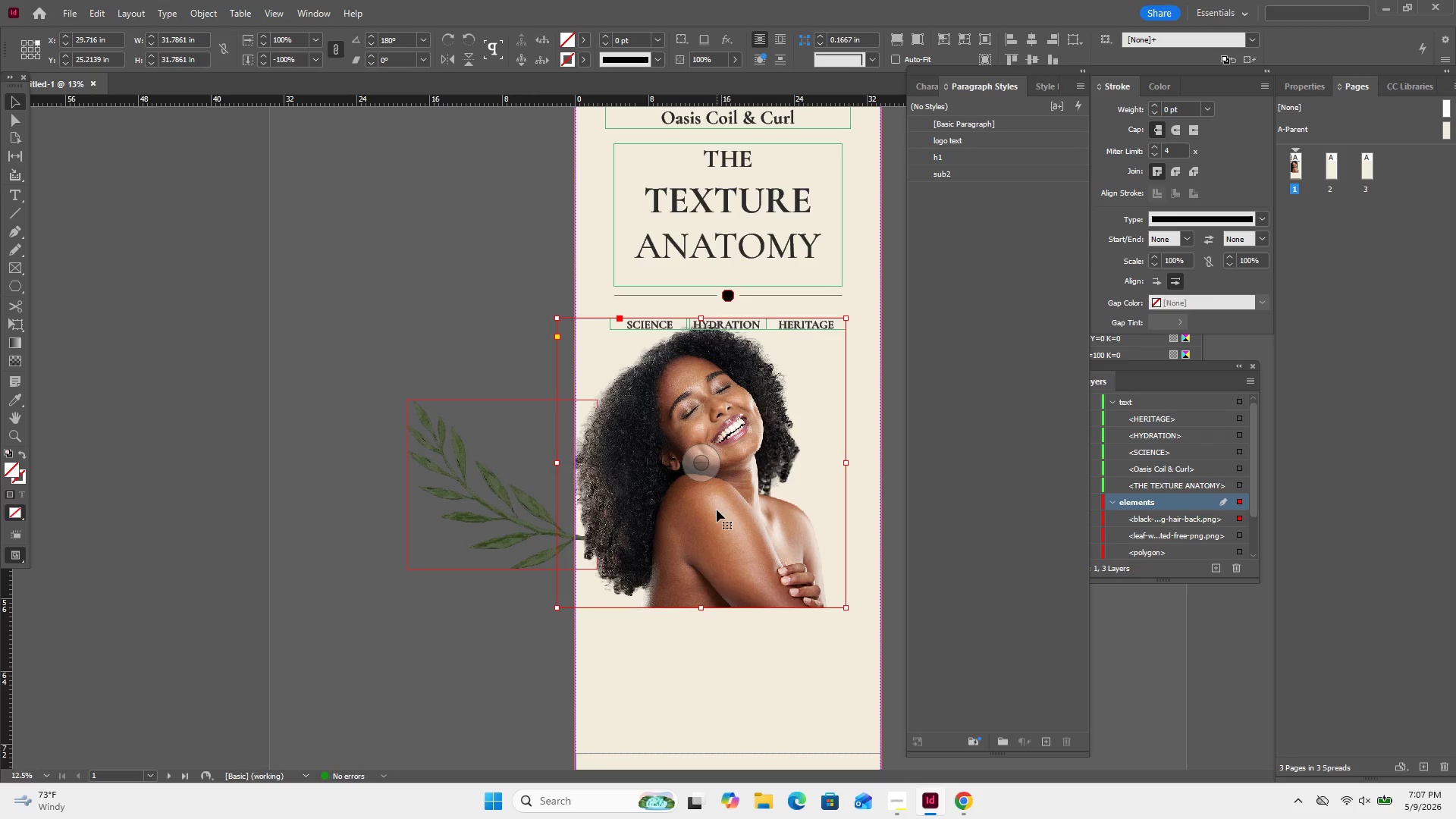 
left_click_drag(start_coordinate=[719, 509], to_coordinate=[766, 538])
 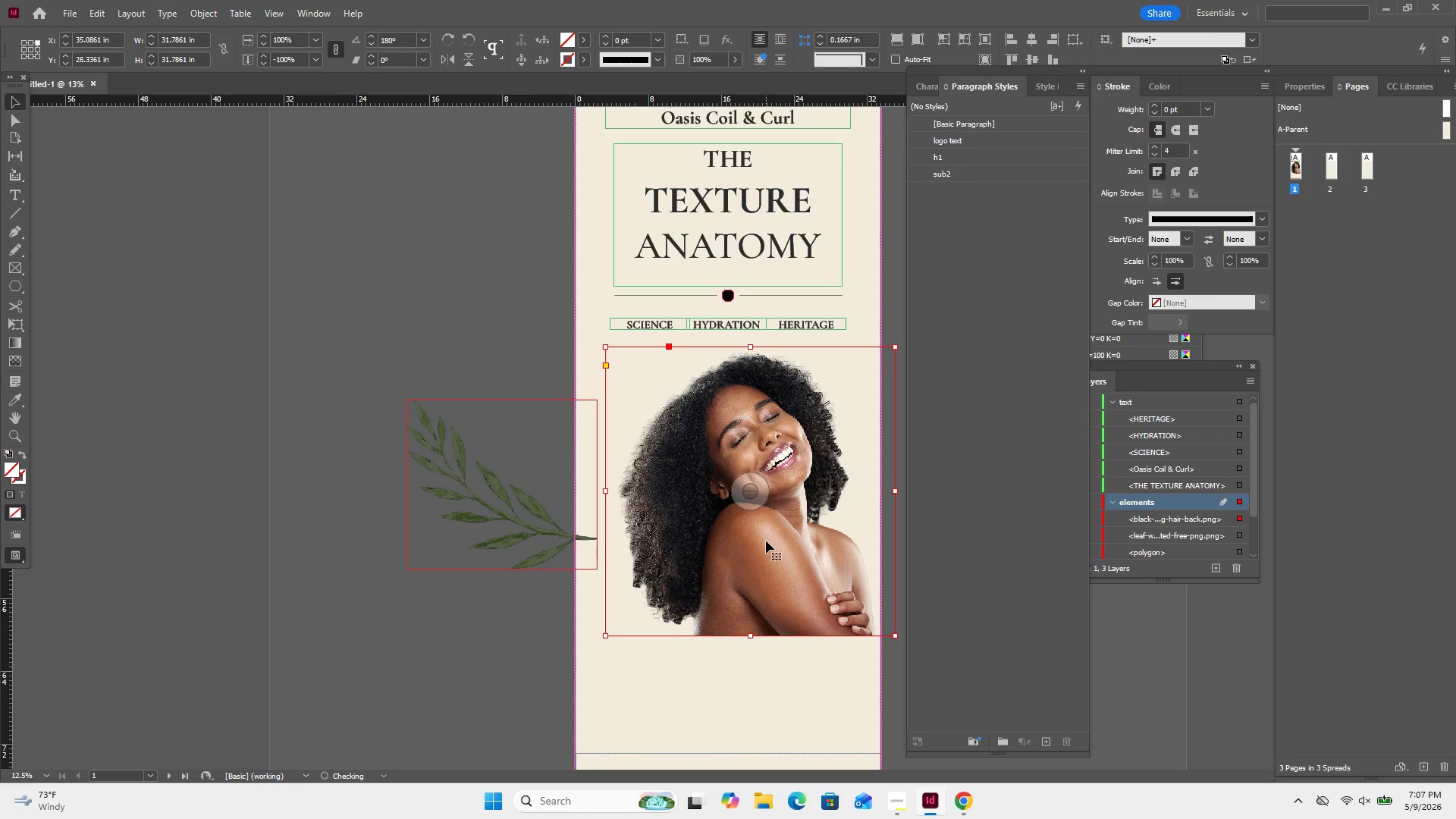 
left_click_drag(start_coordinate=[767, 541], to_coordinate=[753, 541])
 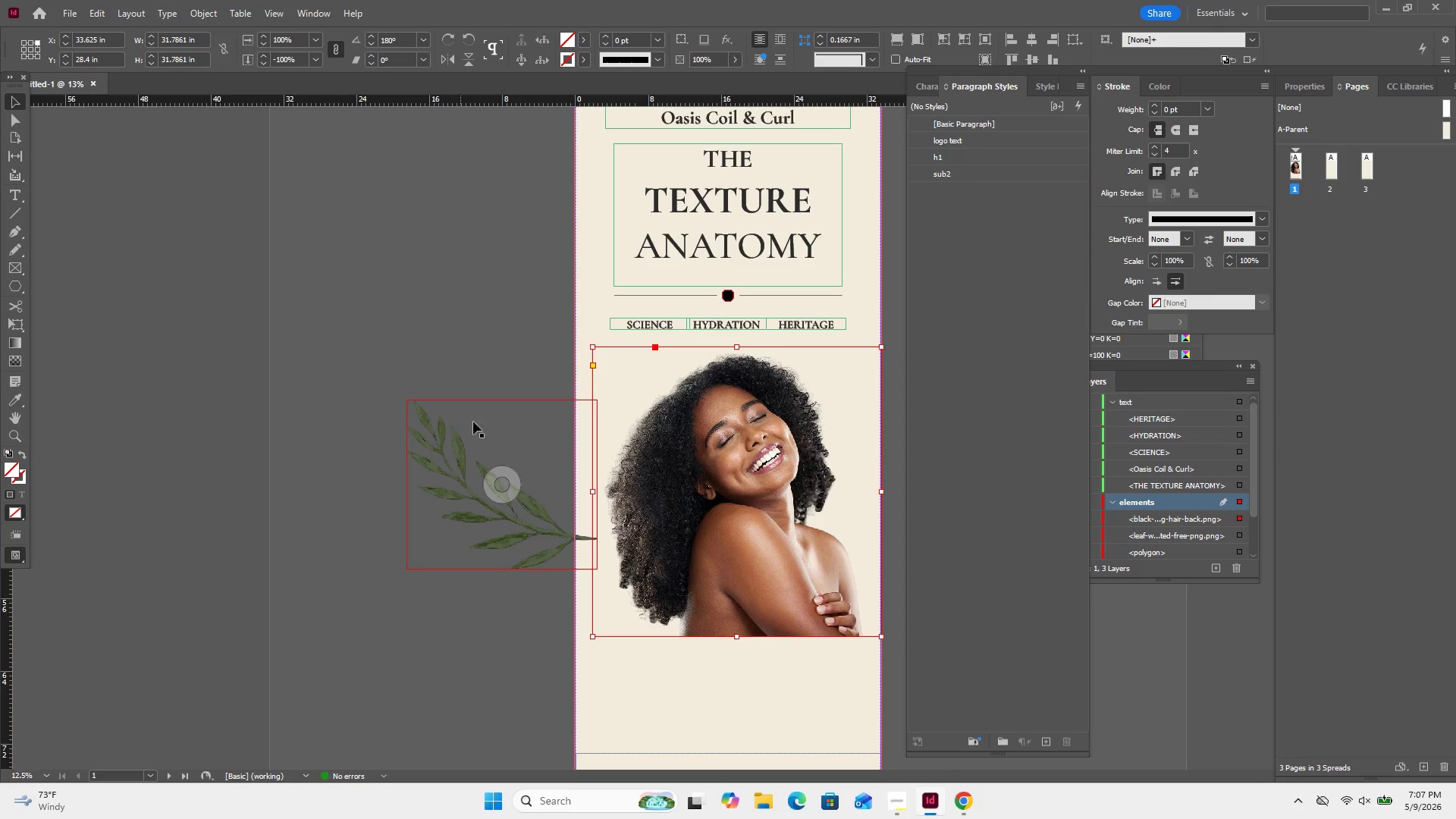 
left_click_drag(start_coordinate=[460, 452], to_coordinate=[378, 443])
 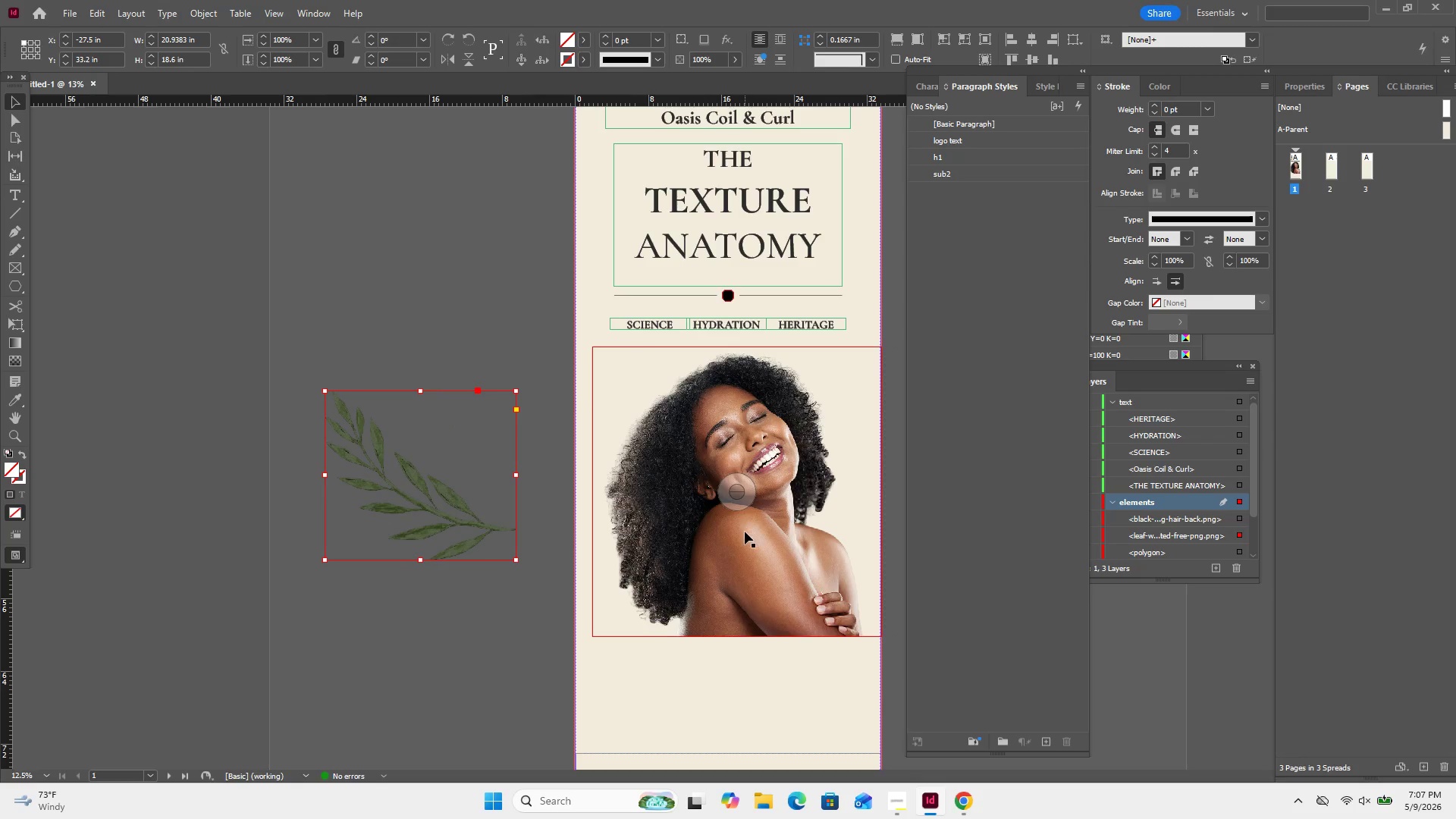 
left_click_drag(start_coordinate=[745, 533], to_coordinate=[736, 529])
 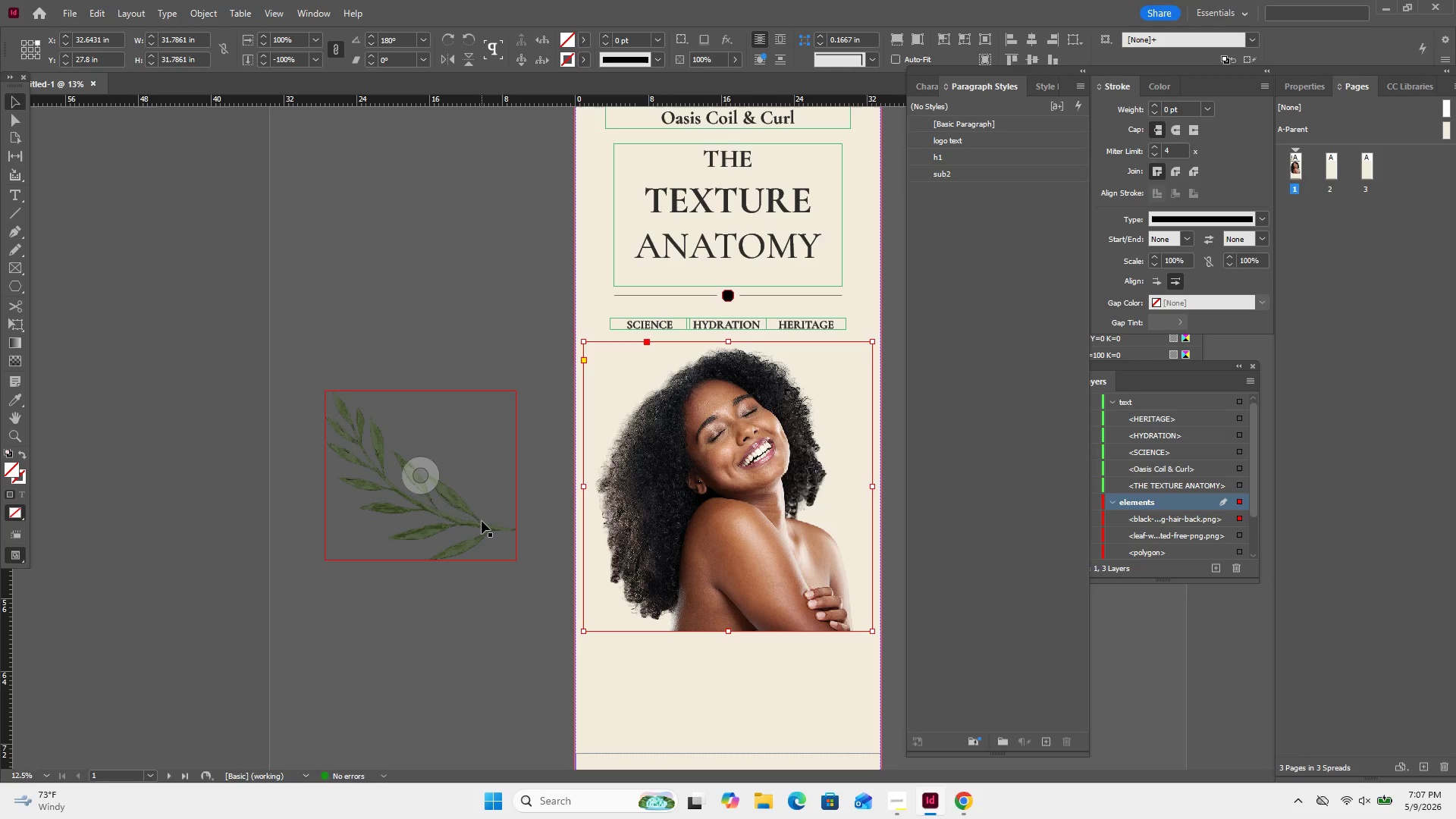 
left_click_drag(start_coordinate=[482, 521], to_coordinate=[605, 530])
 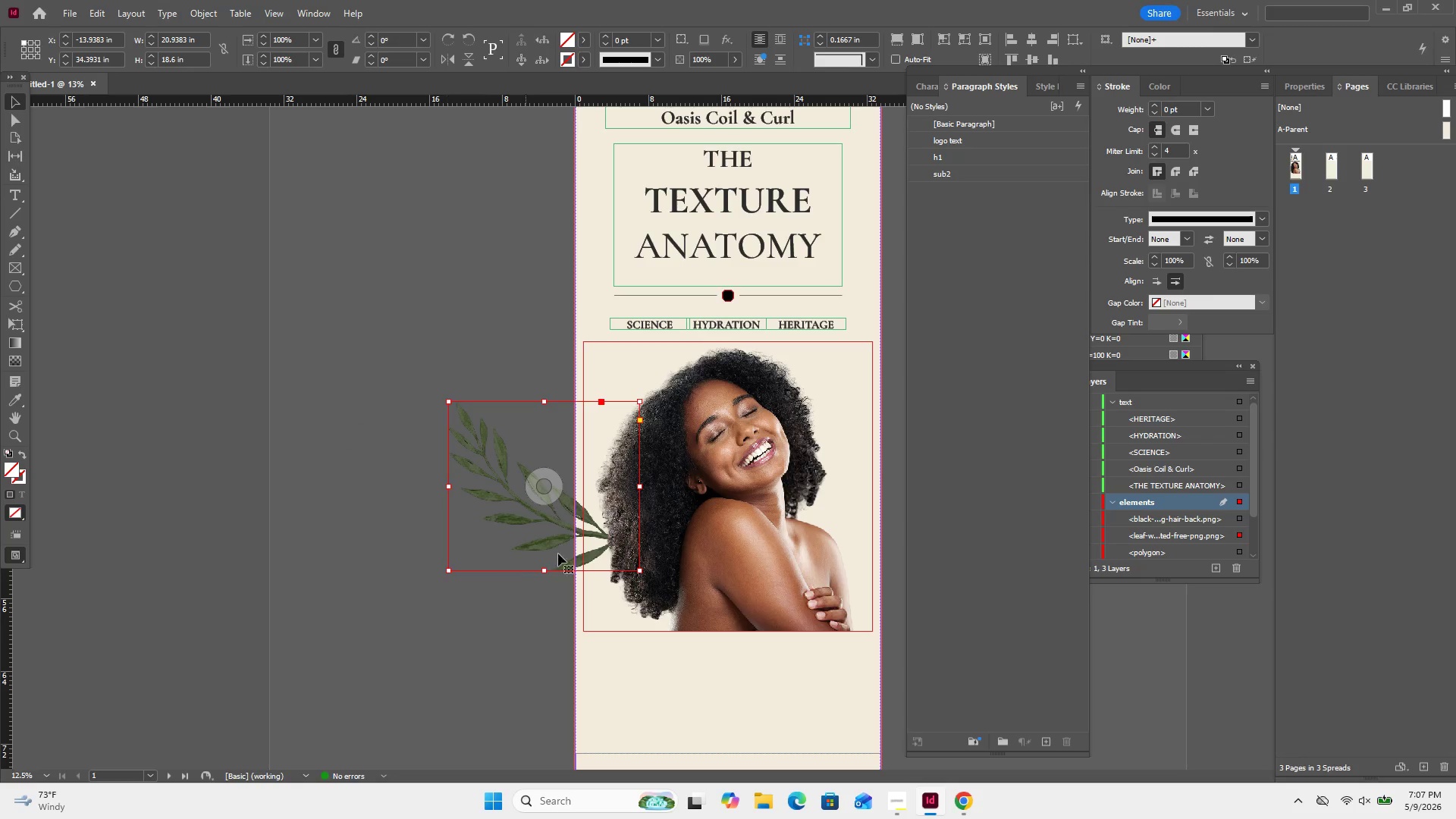 
left_click([700, 510])
 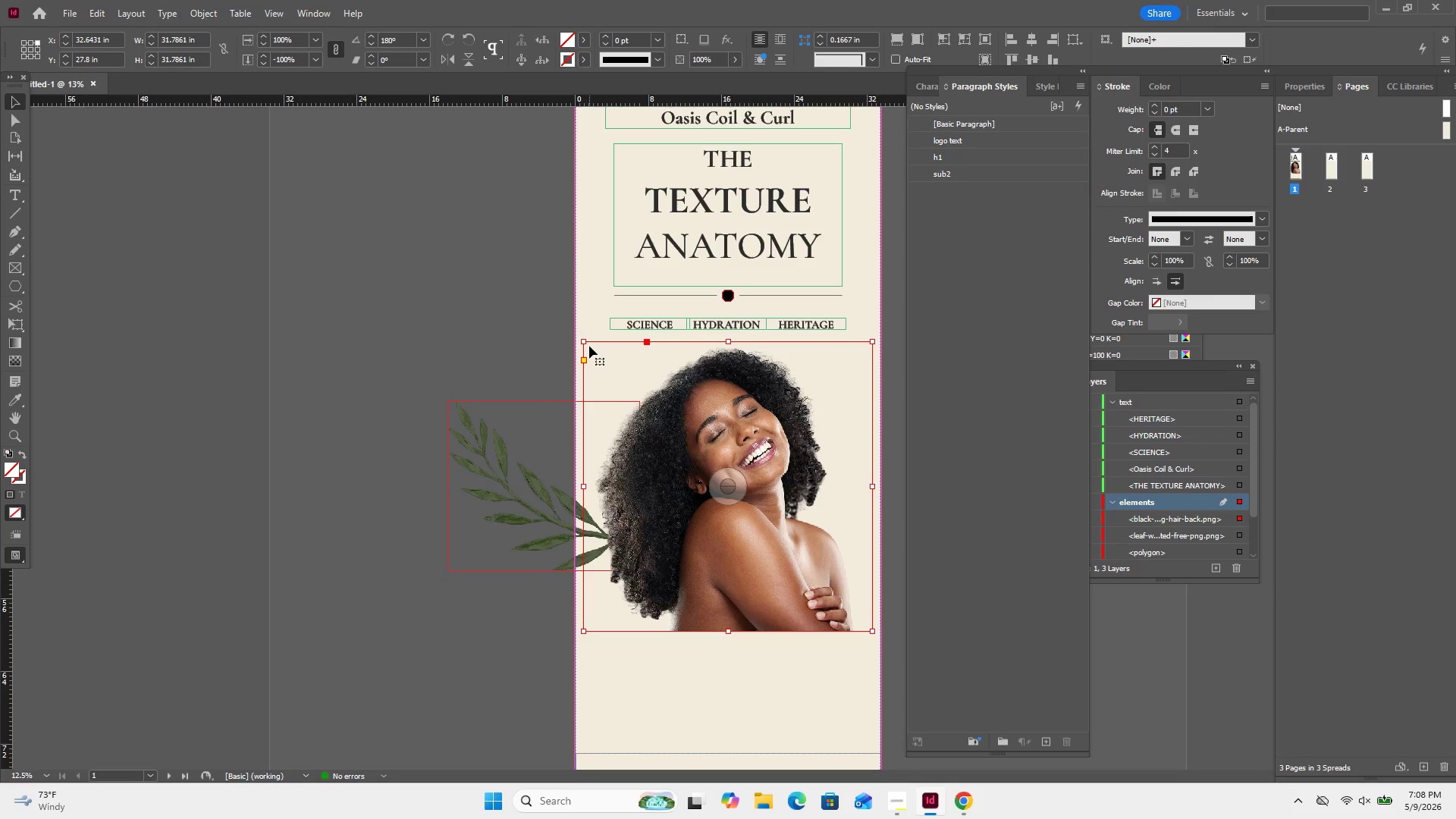 
hold_key(key=ShiftLeft, duration=0.98)
left_click_drag(start_coordinate=[584, 340], to_coordinate=[598, 360])
 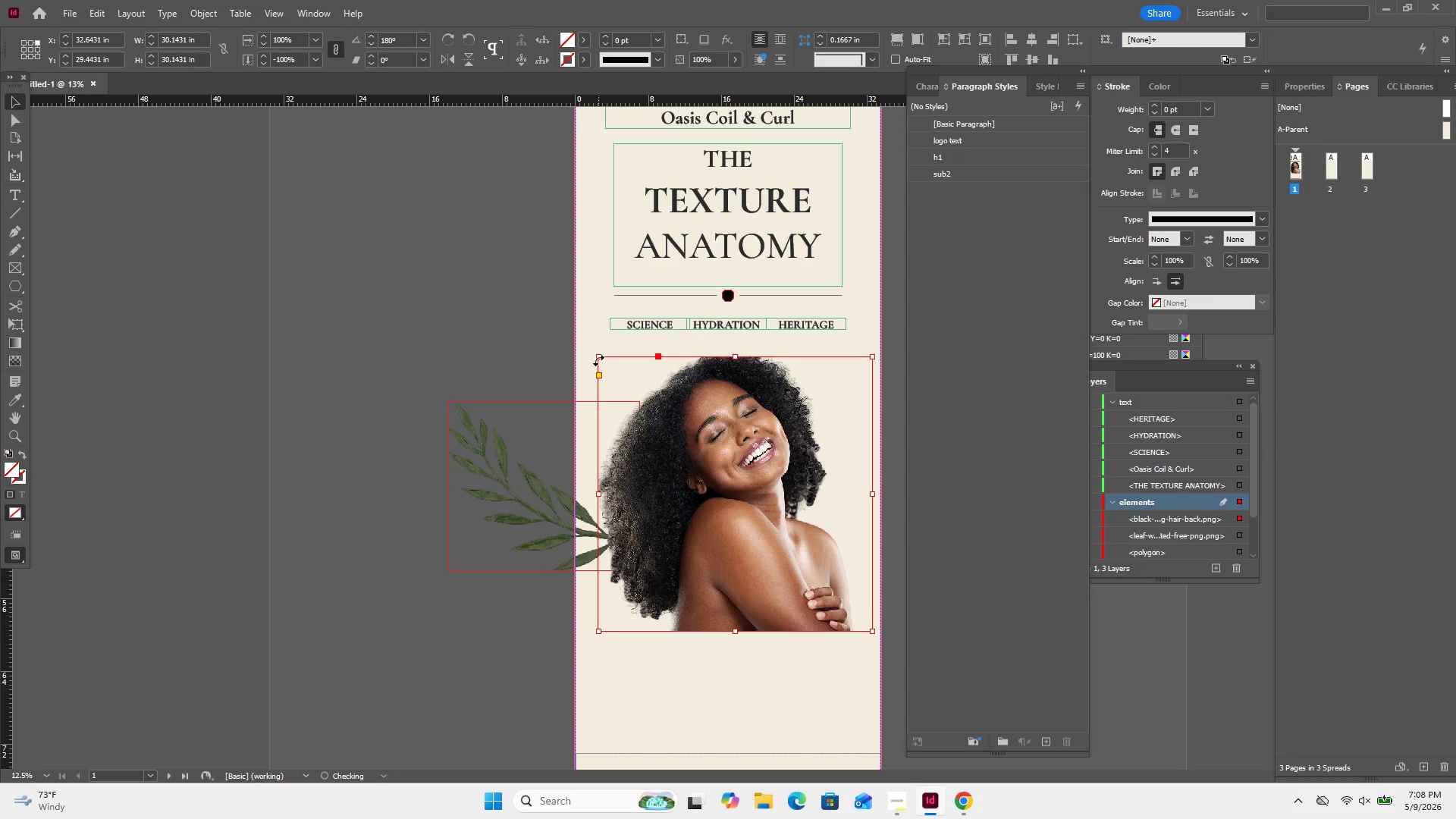 
key(Control+Z)
 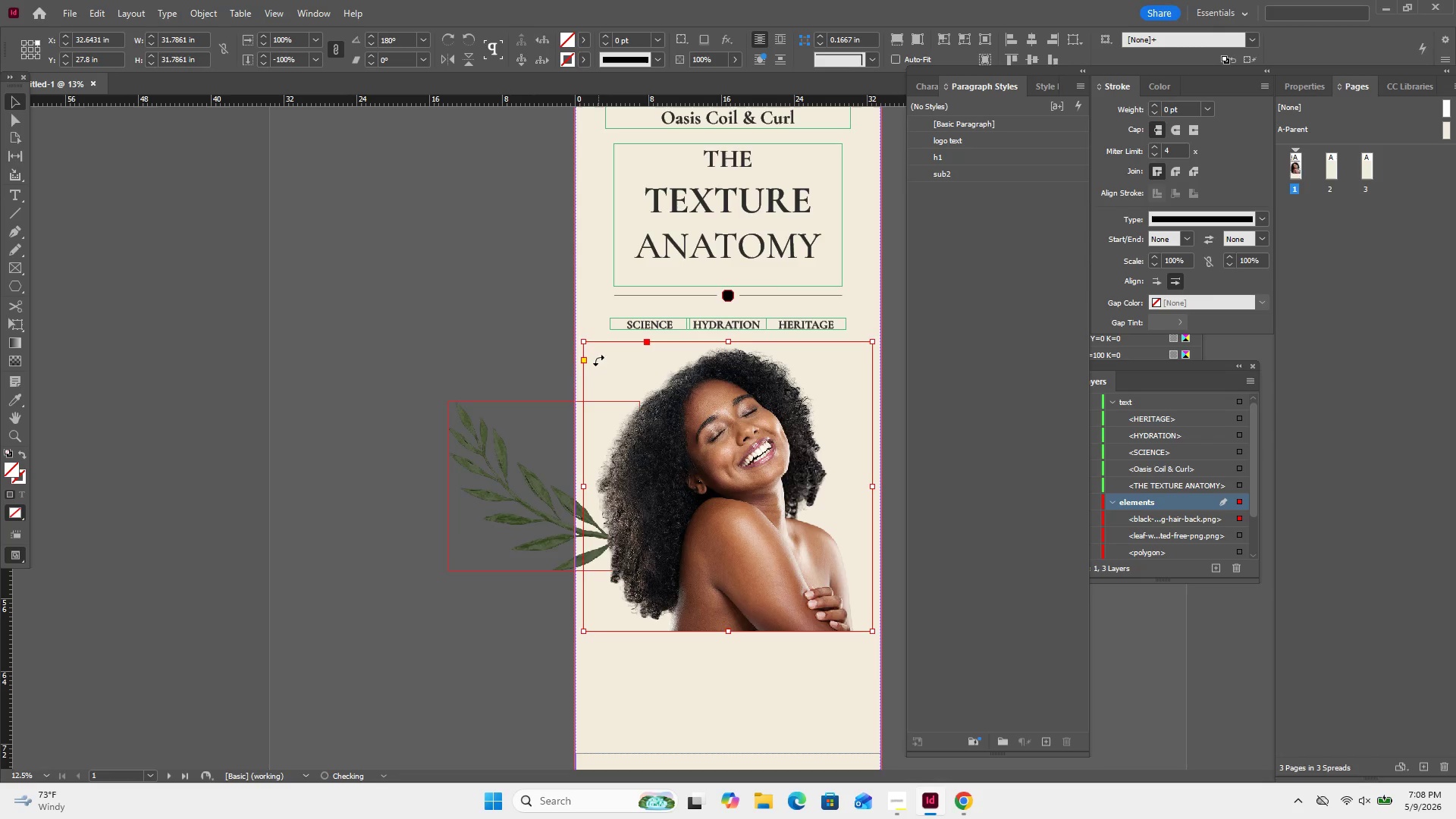 
key(Control+Z)
 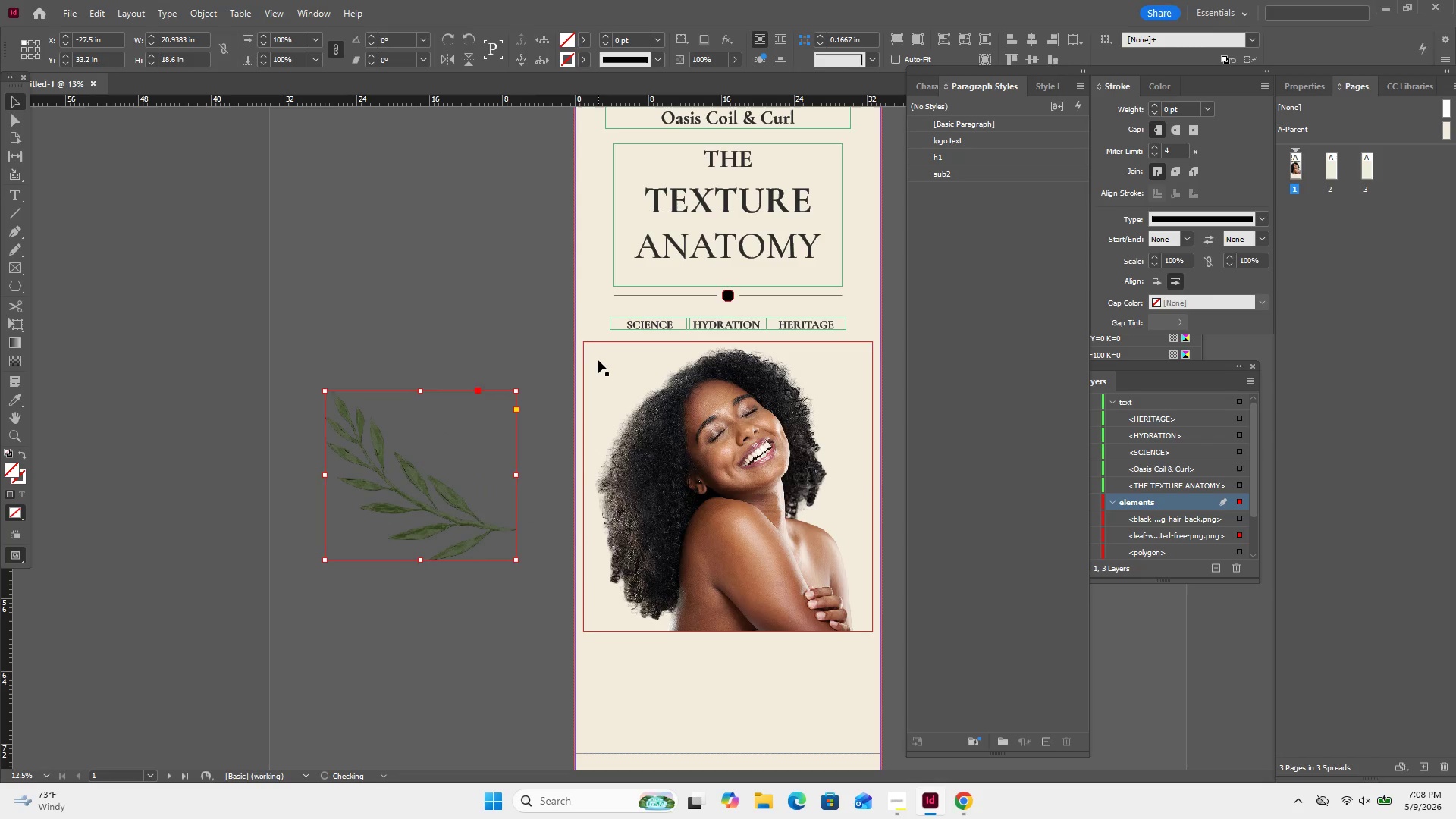 
key(Control+Z)
 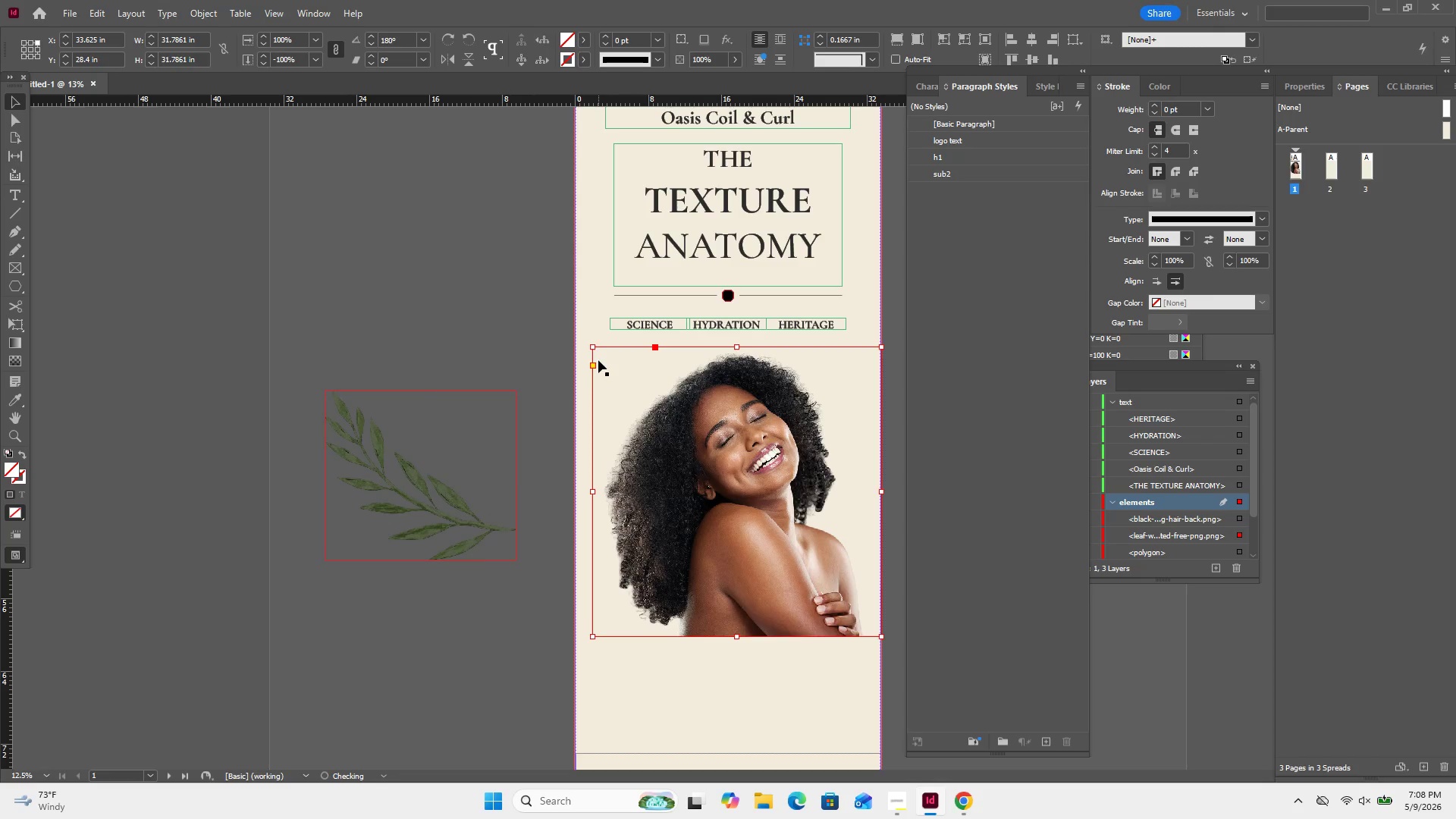 
key(Control+Z)
 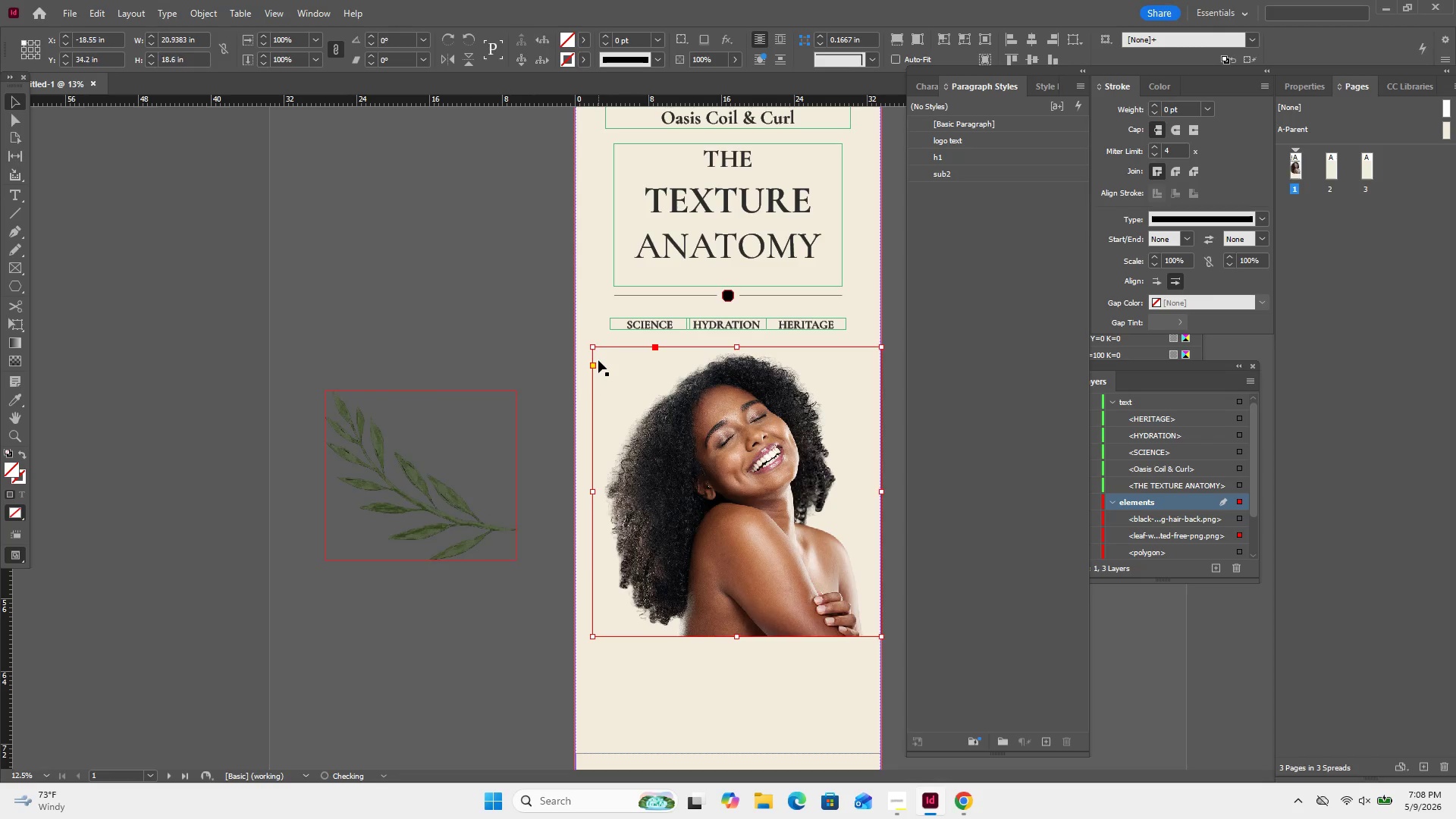 
key(Control+Z)
 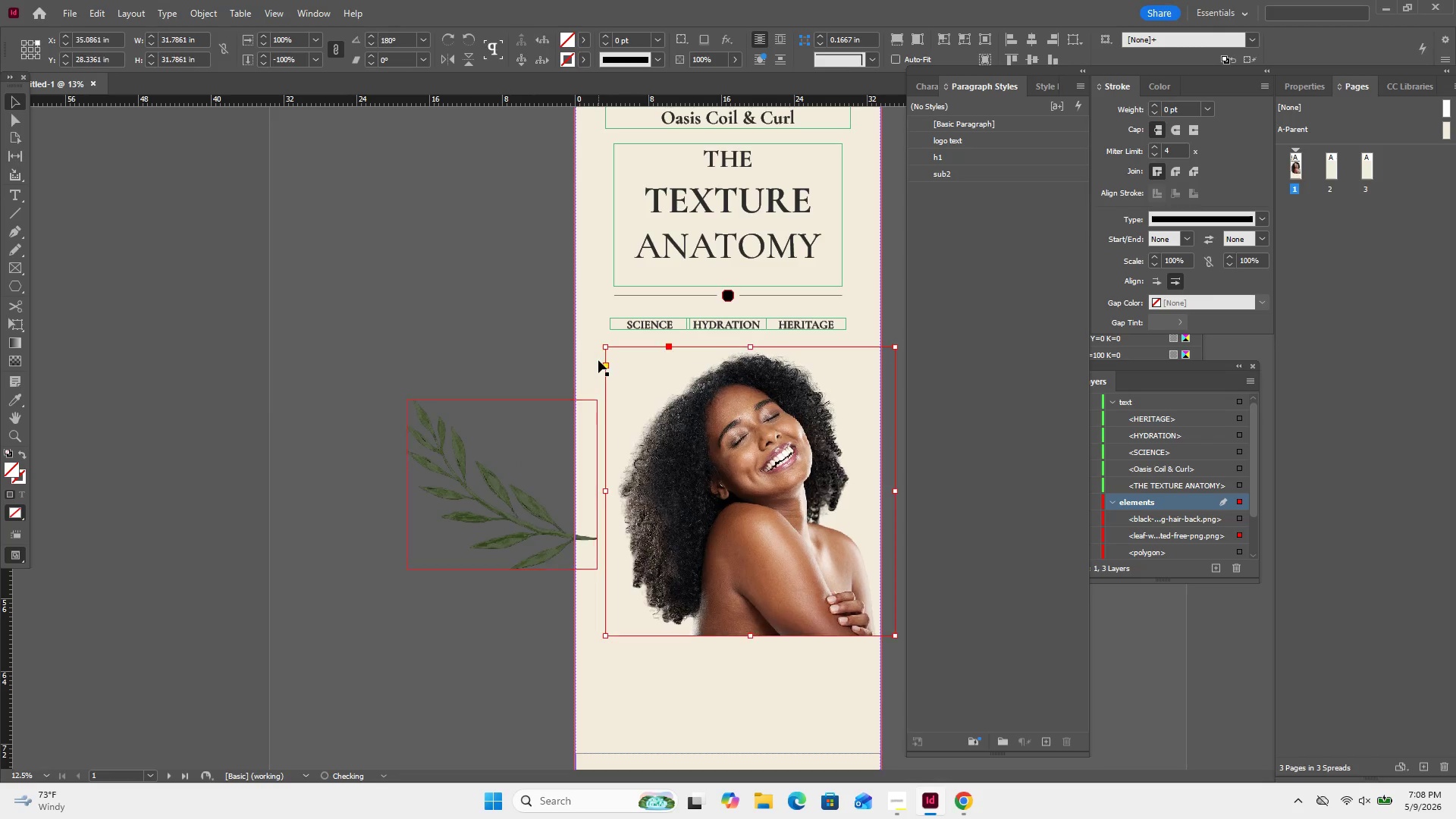 
key(Control+Z)
 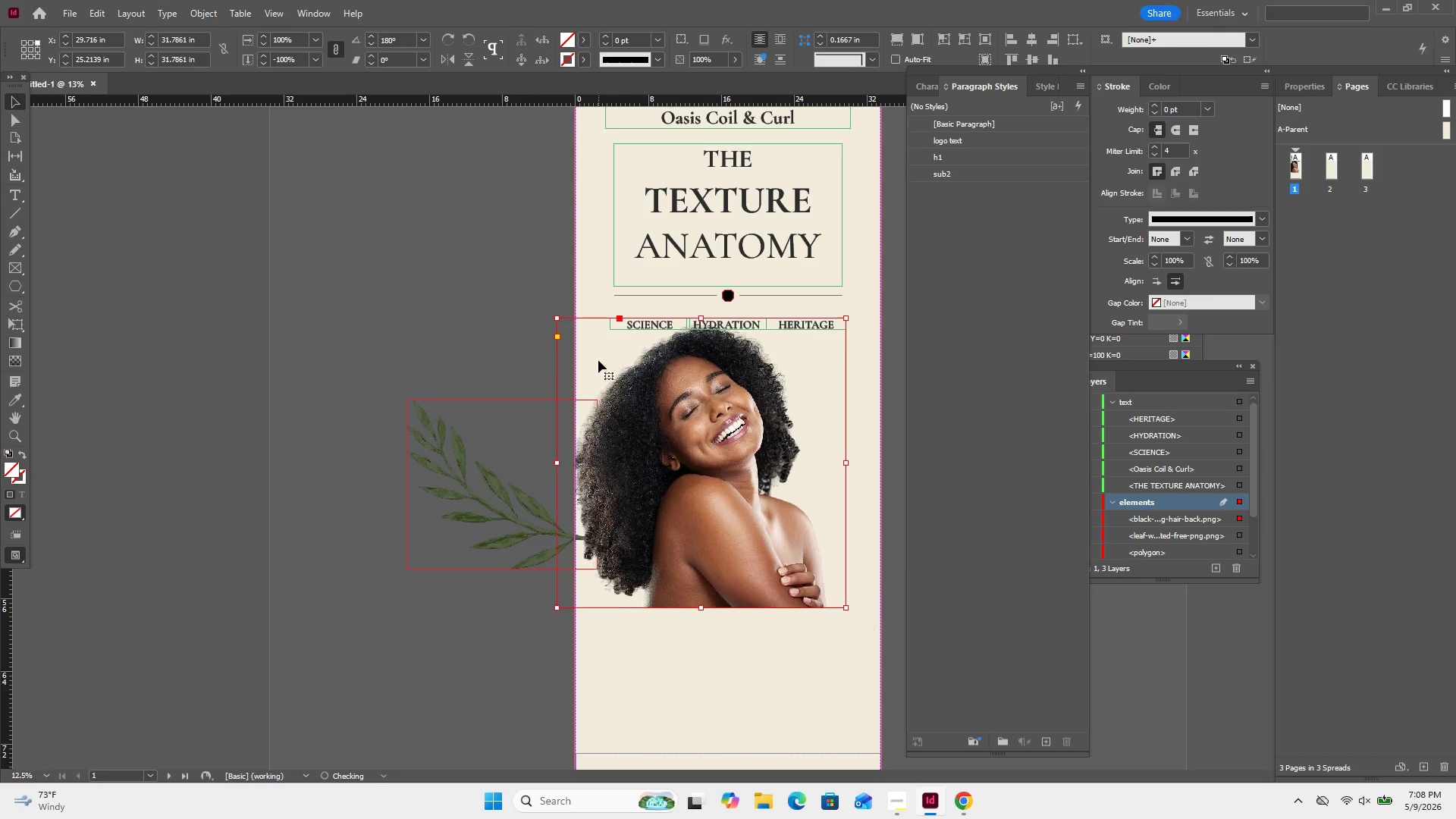 
key(Control+Z)
 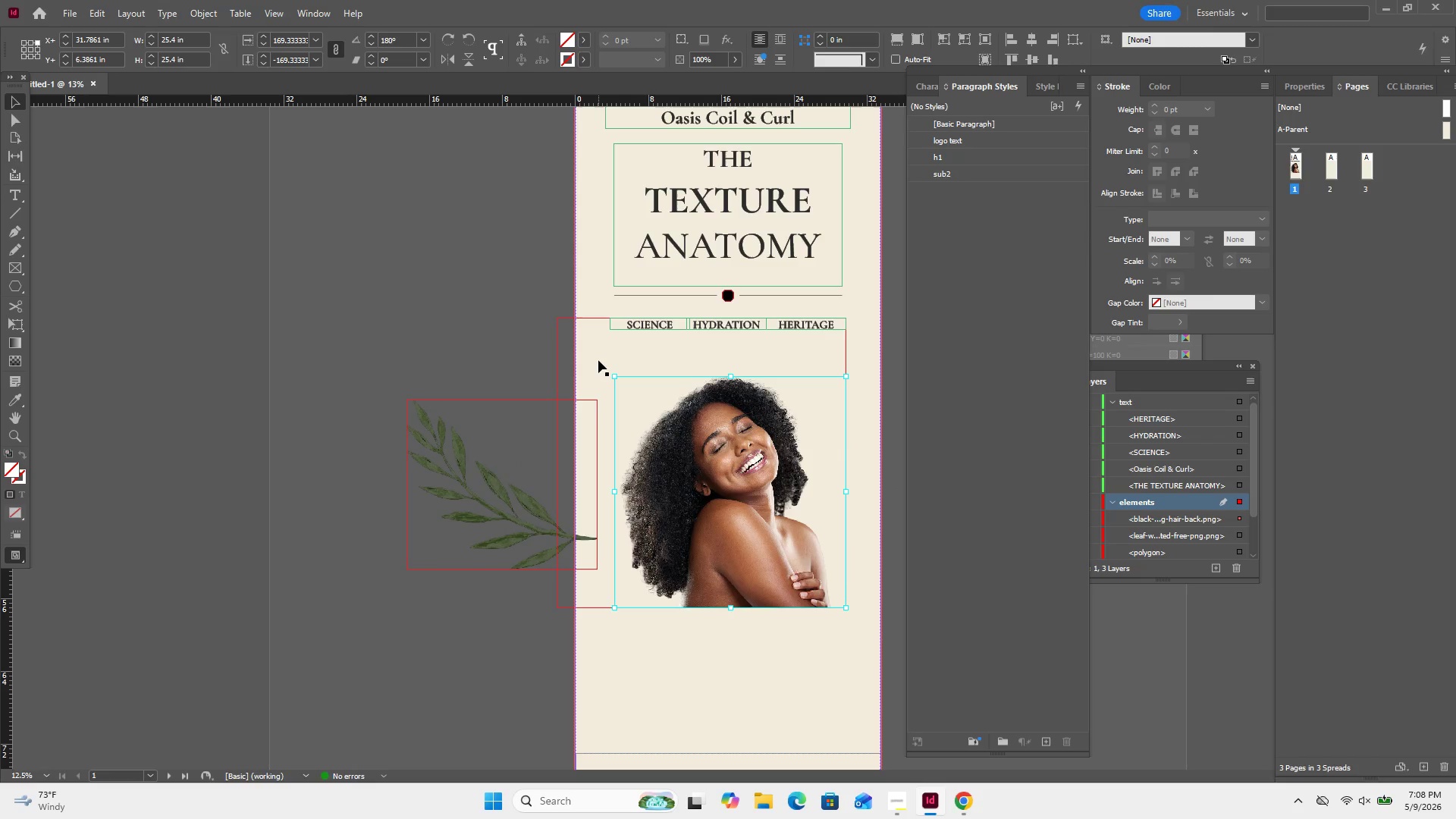 
key(Control+Z)
 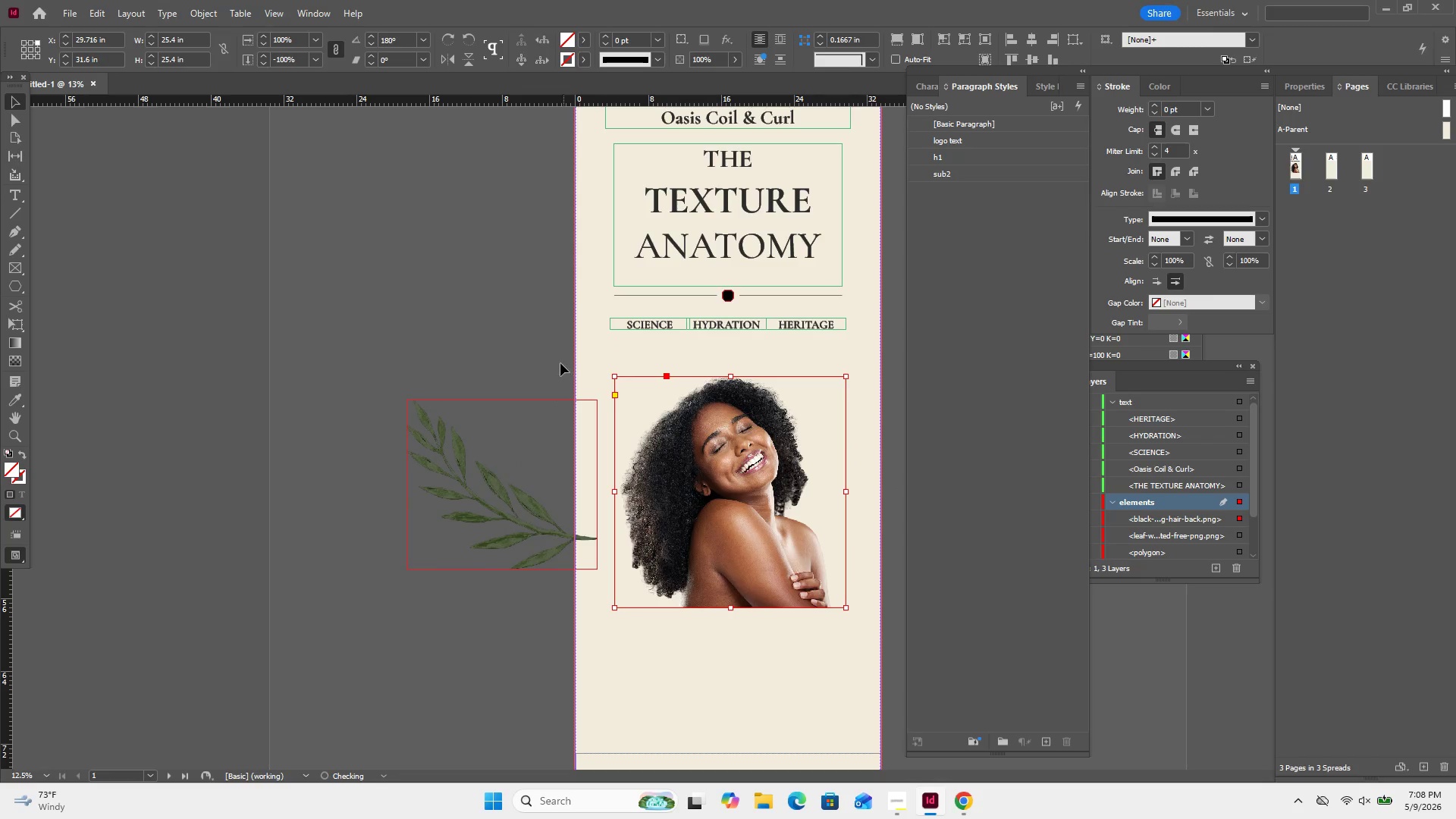 
left_click([560, 363])
 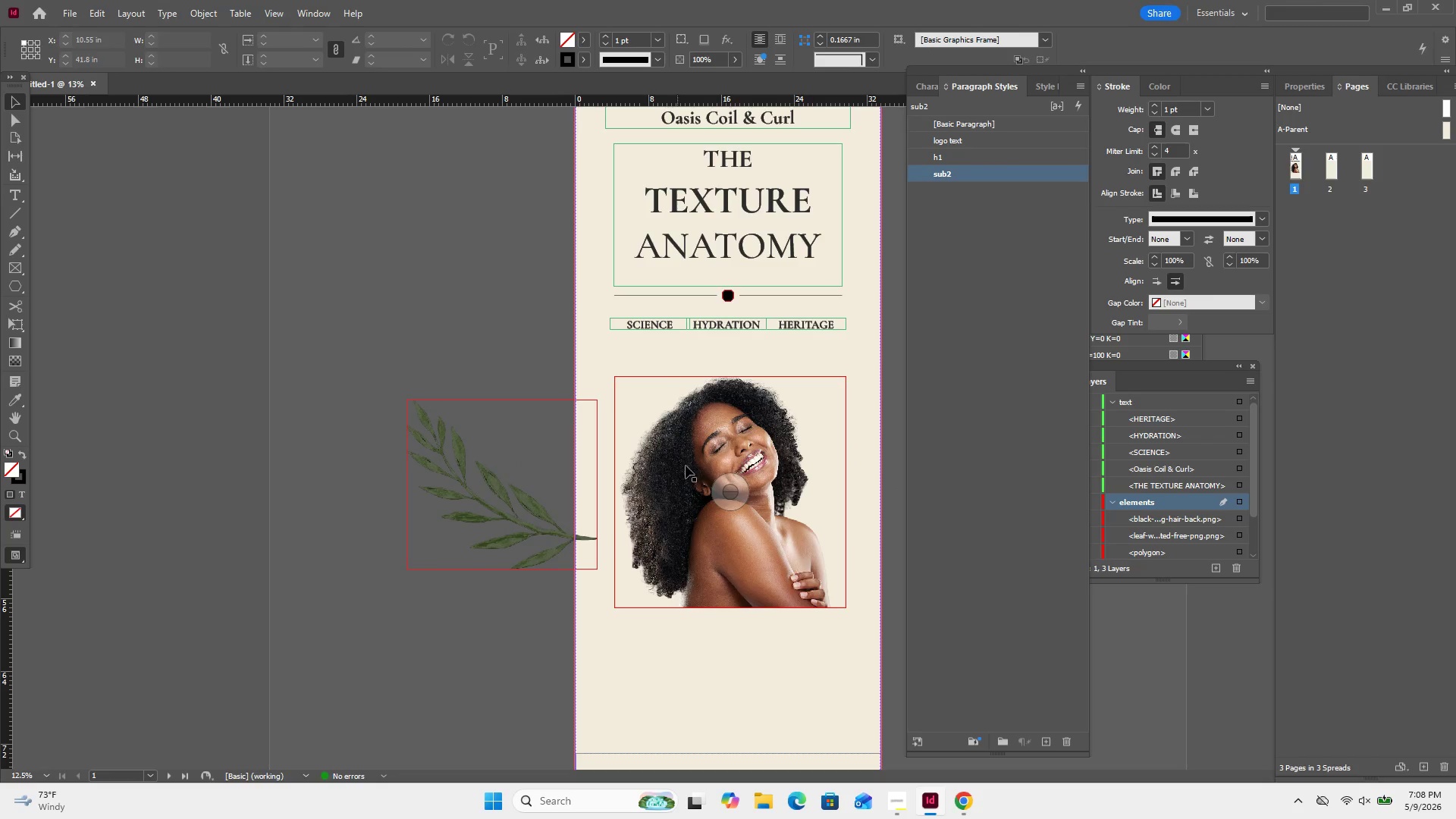 
left_click_drag(start_coordinate=[687, 465], to_coordinate=[689, 431])
 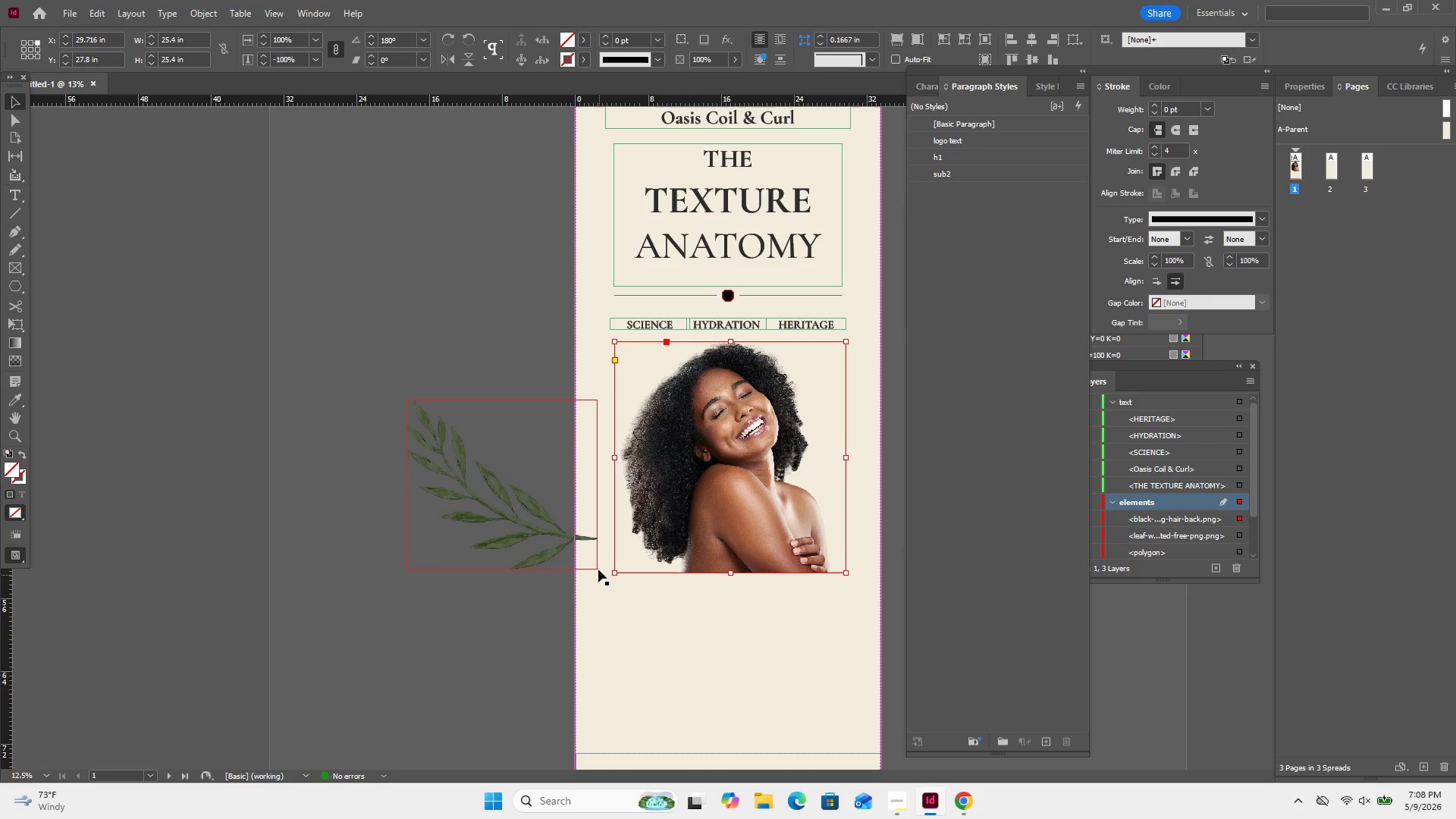 
left_click([599, 573])
 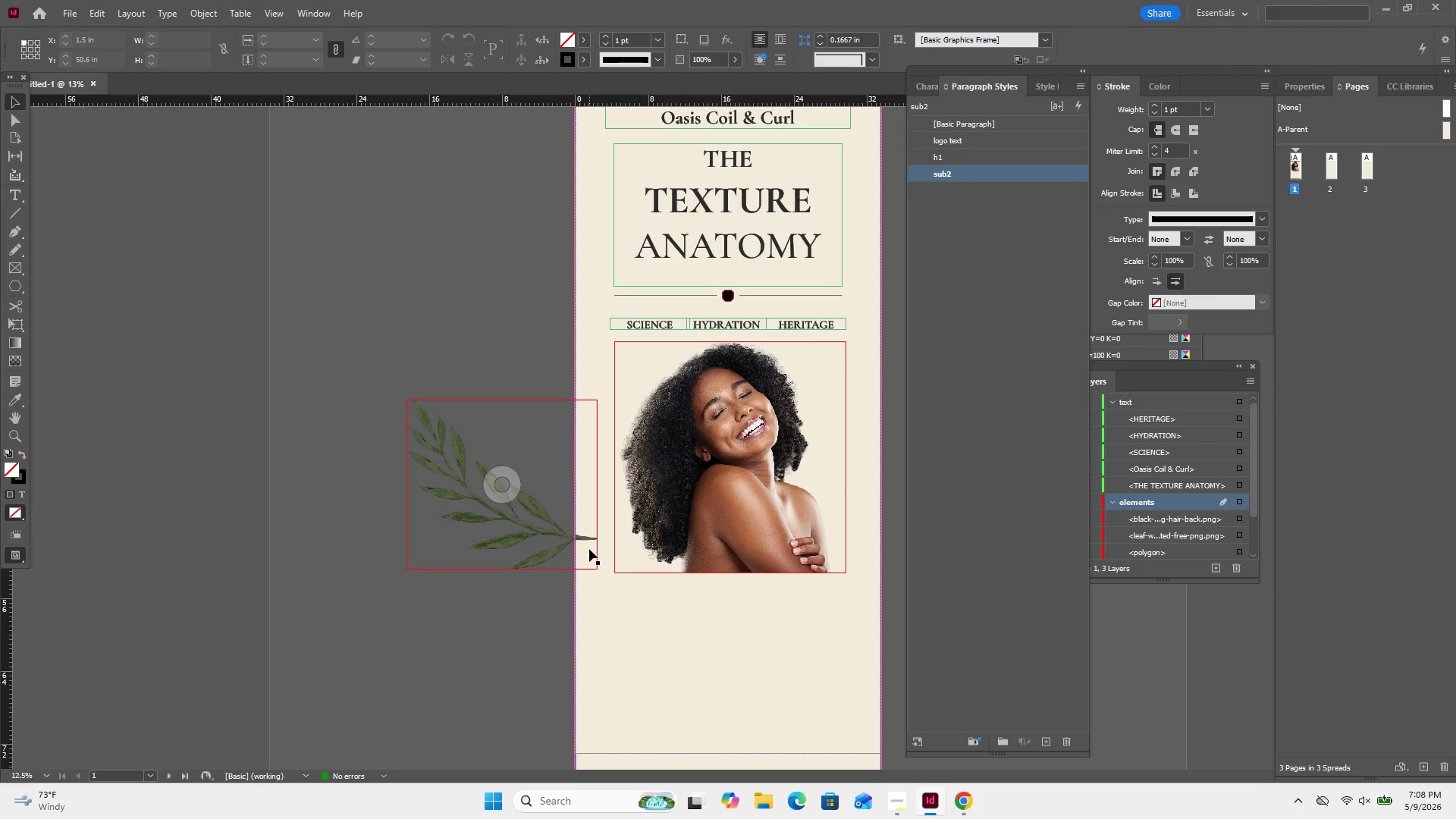 
left_click([582, 532])
 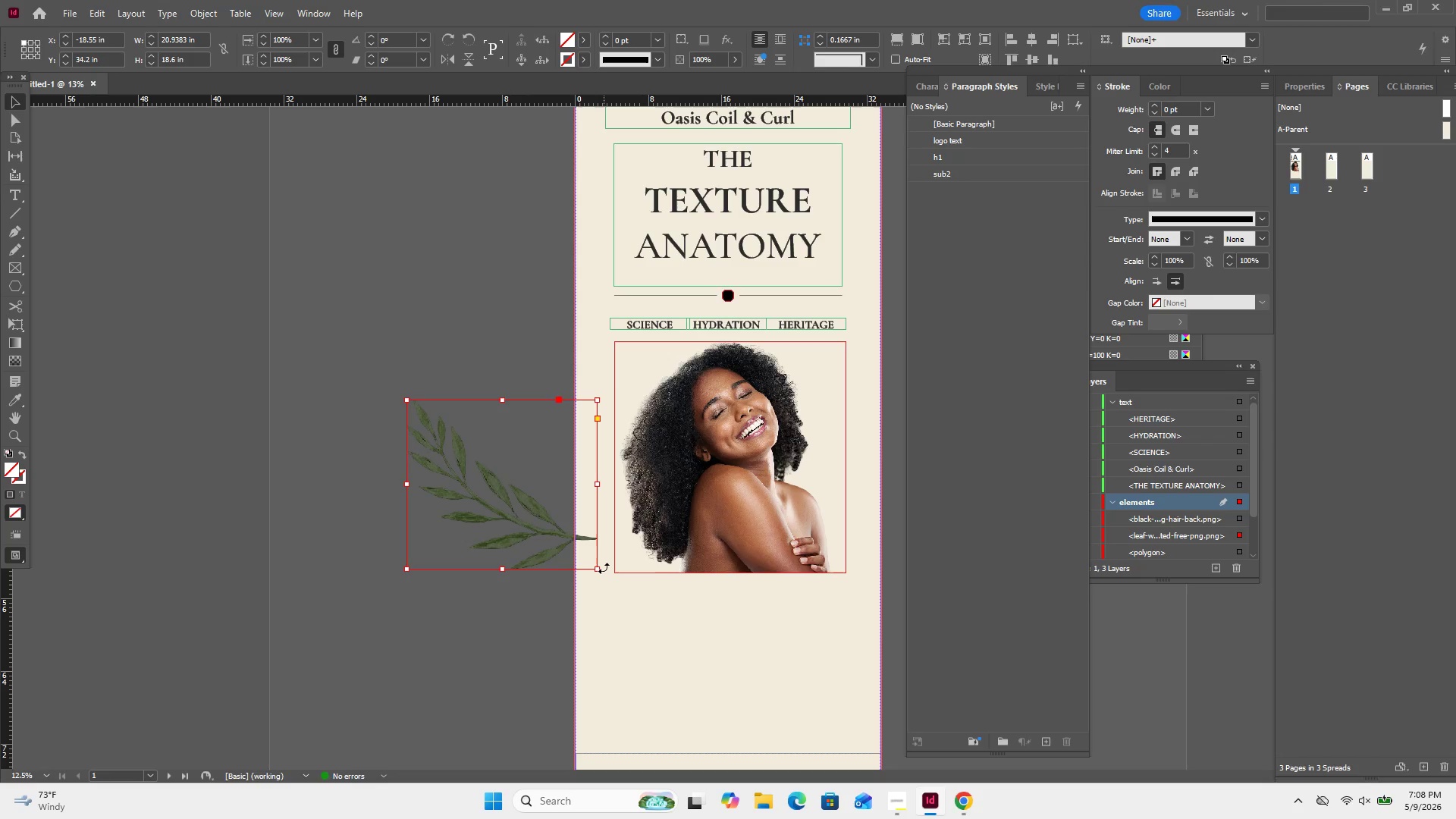 
left_click_drag(start_coordinate=[604, 568], to_coordinate=[513, 623])
 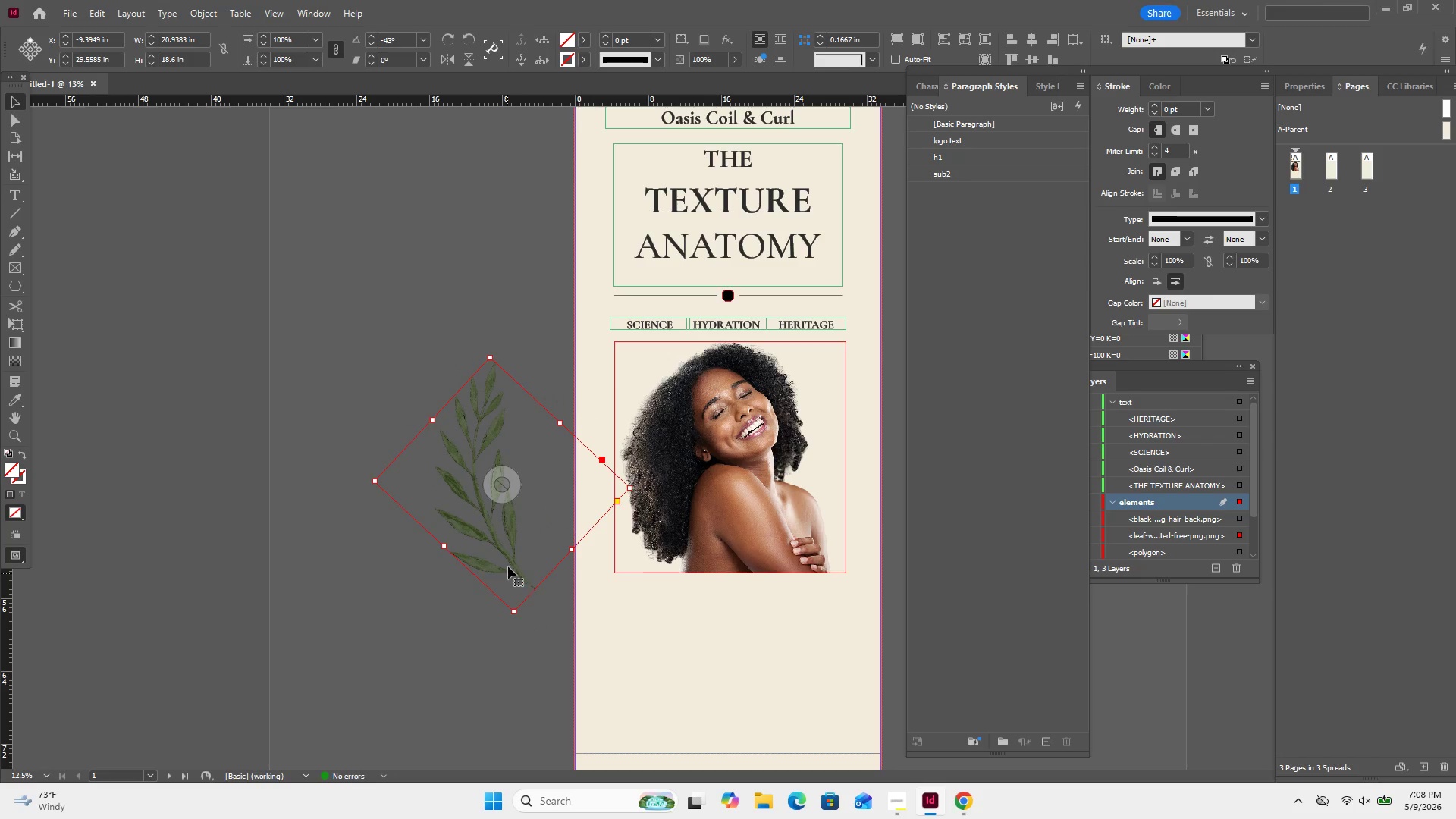 
left_click_drag(start_coordinate=[510, 562], to_coordinate=[619, 541])
 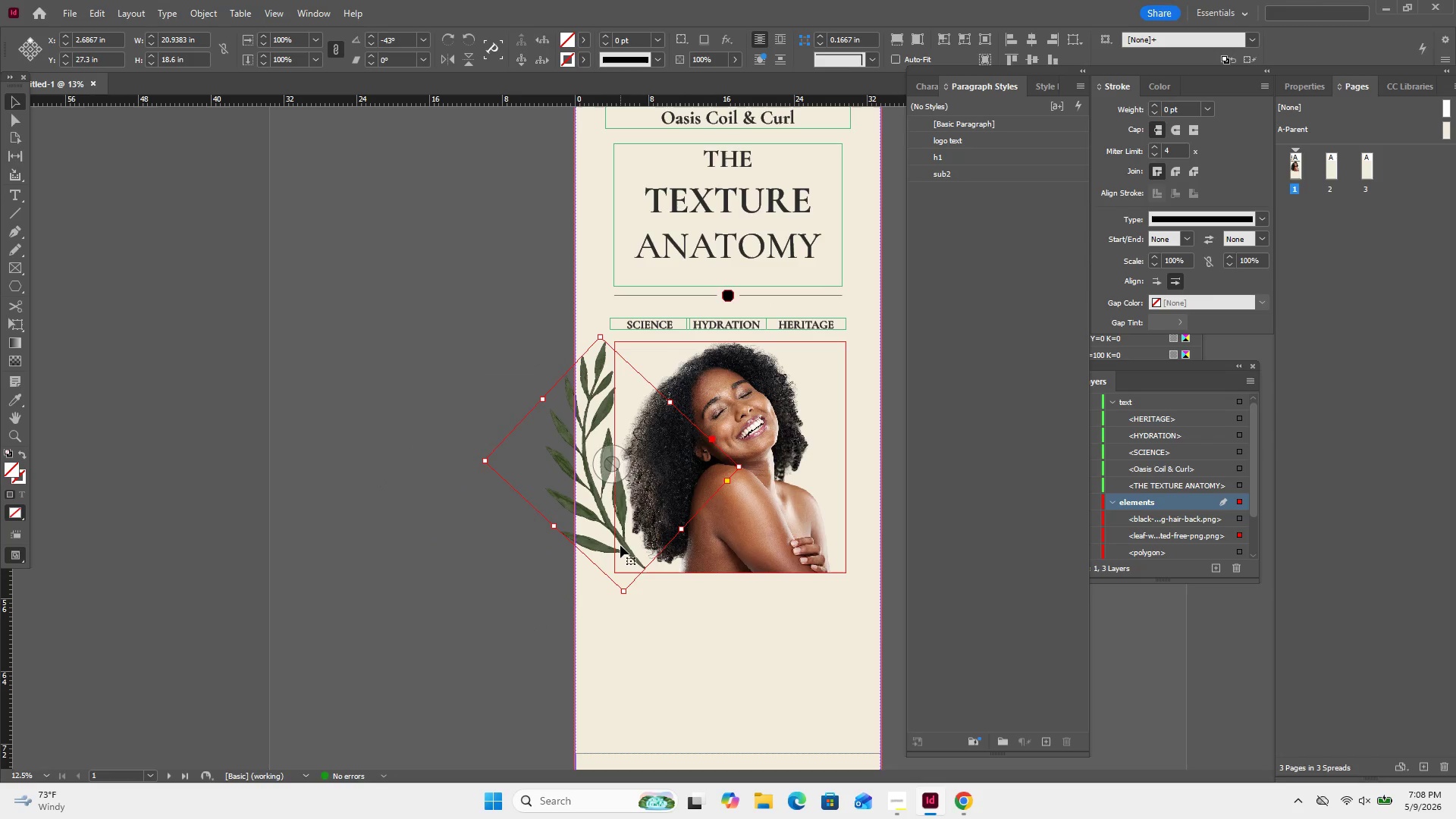 
left_click_drag(start_coordinate=[620, 545], to_coordinate=[642, 544])
 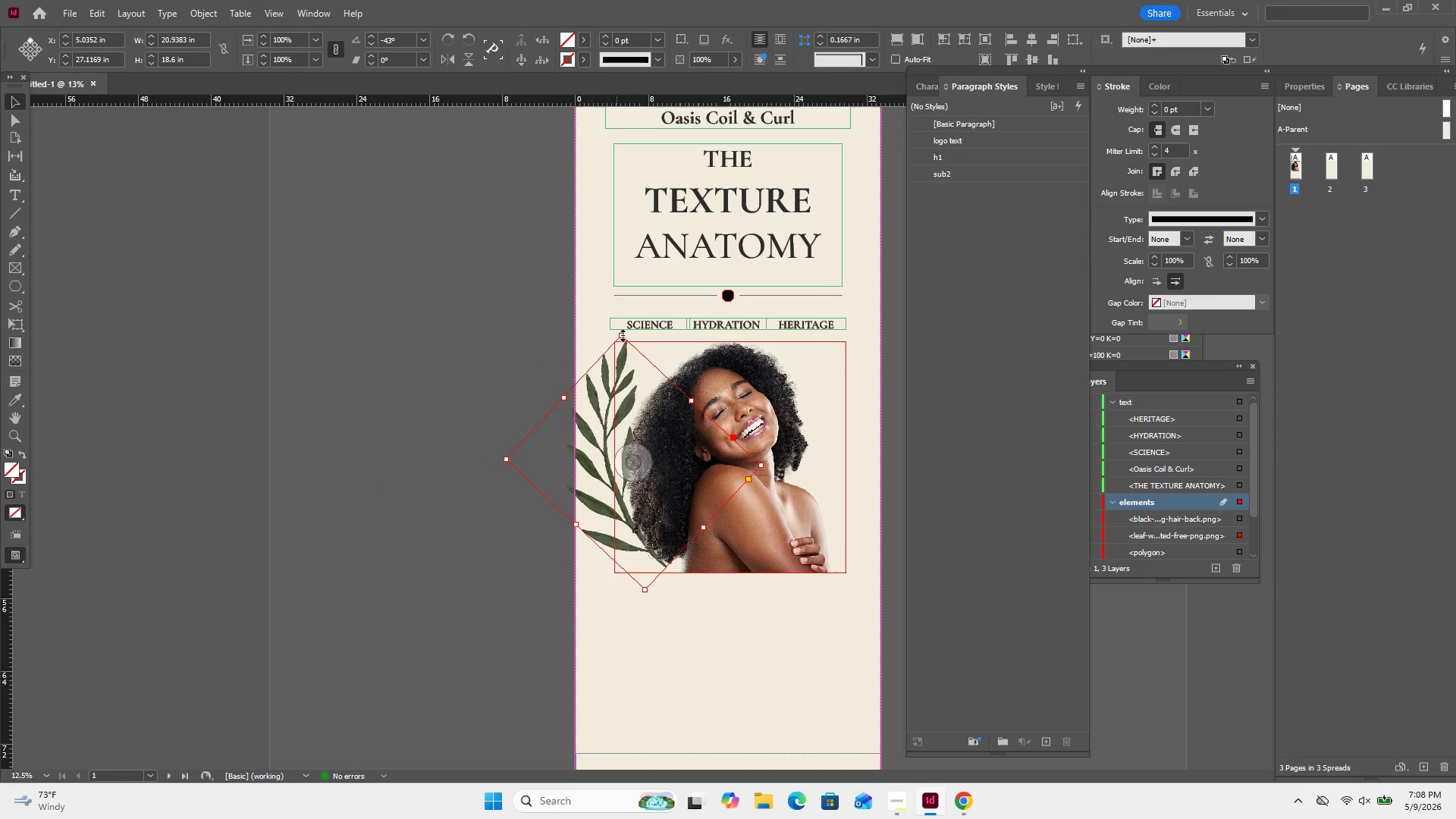 
hold_key(key=ShiftLeft, duration=1.22)
left_click_drag(start_coordinate=[623, 335], to_coordinate=[623, 347])
 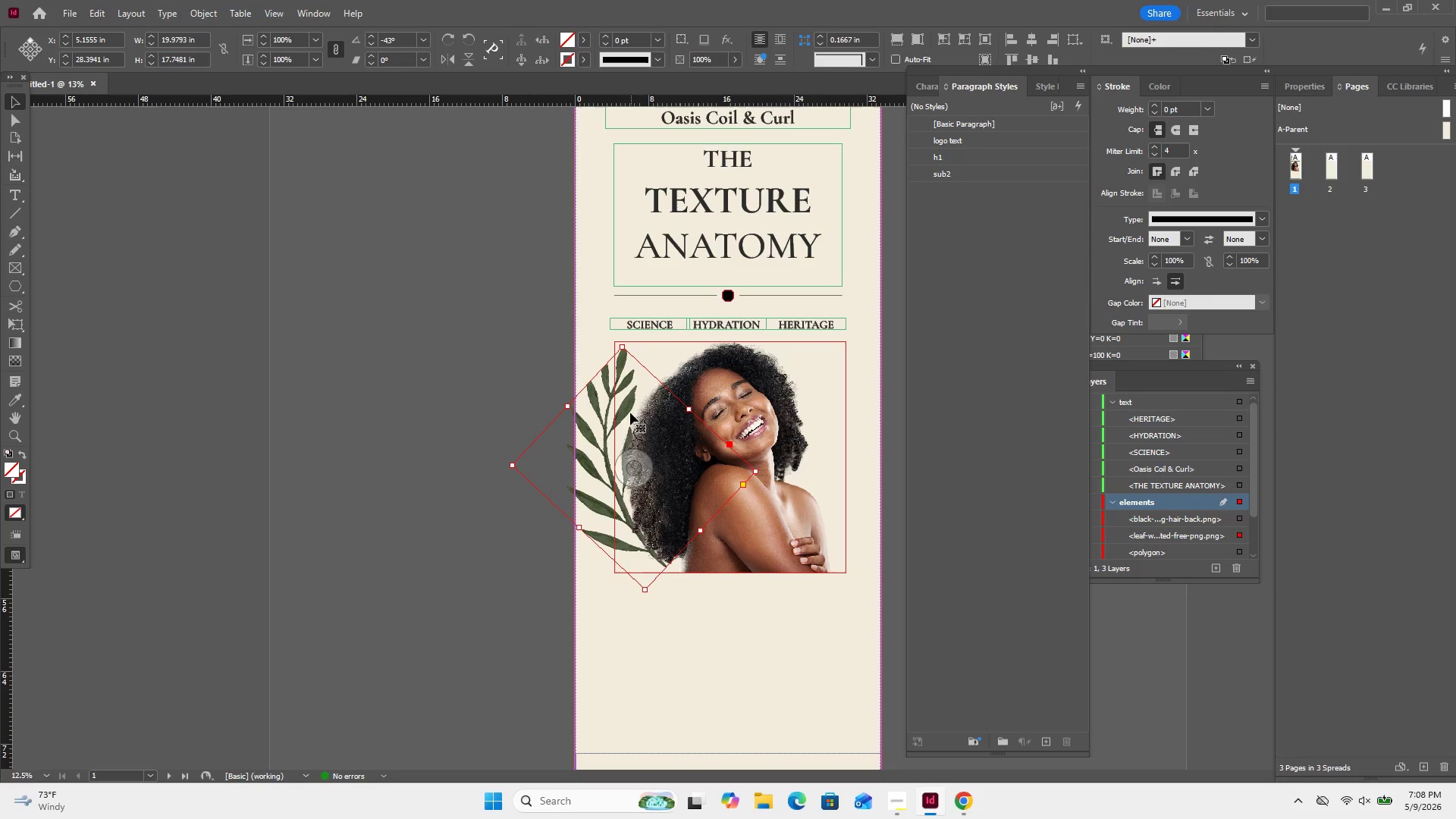 
key(Control+Z)
 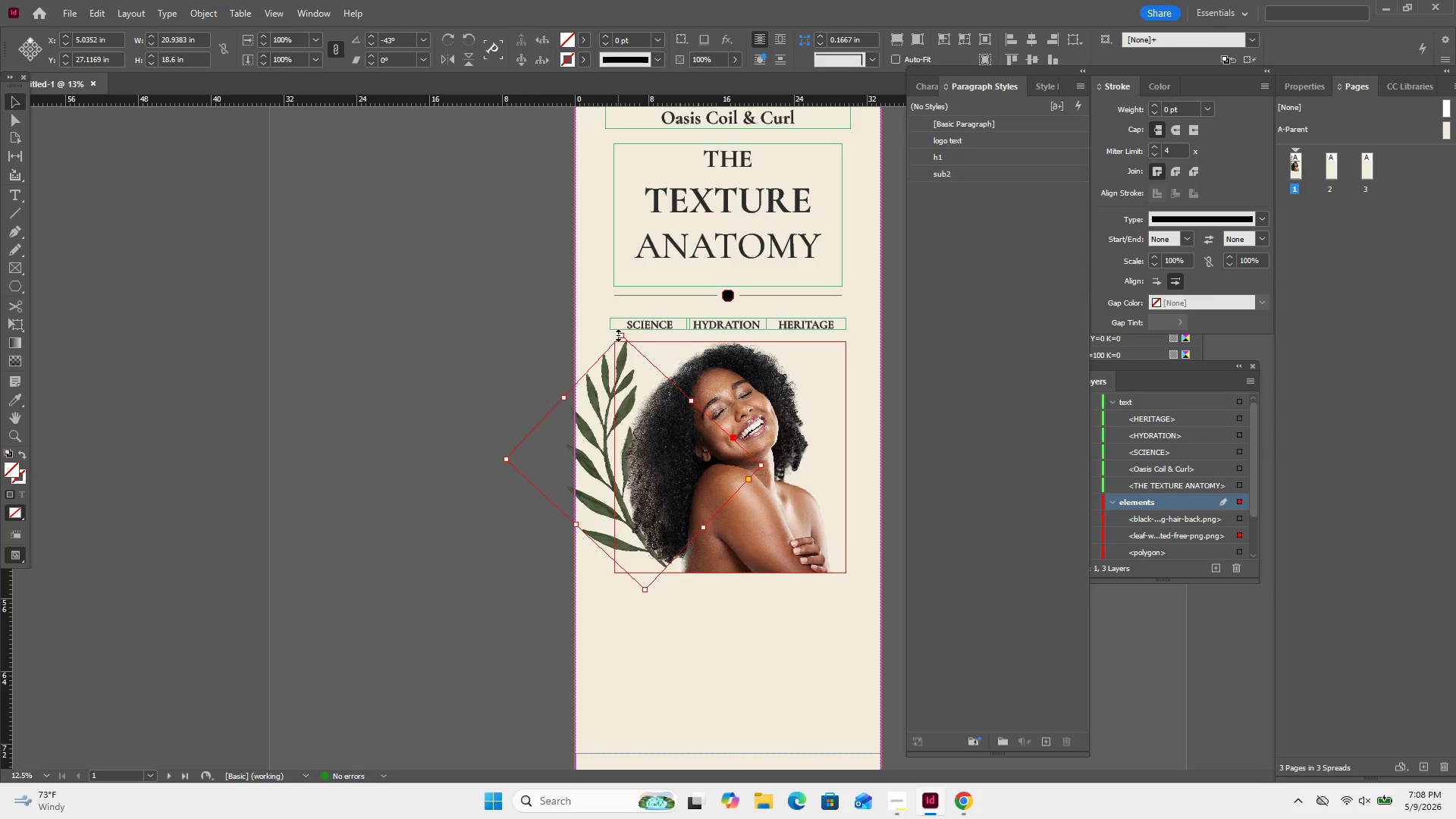 
left_click_drag(start_coordinate=[620, 334], to_coordinate=[623, 355])
 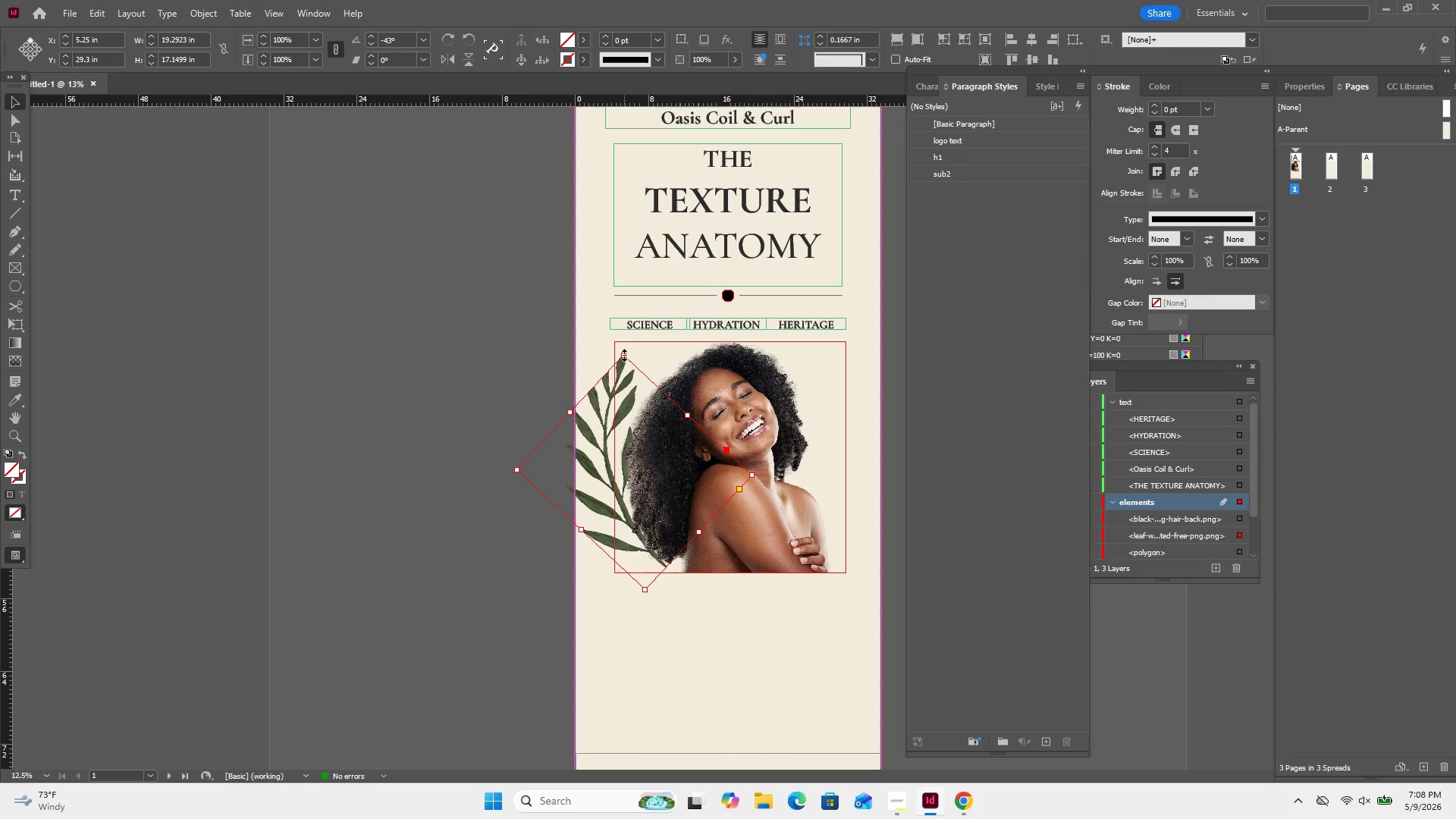 
left_click_drag(start_coordinate=[624, 355], to_coordinate=[628, 311])
 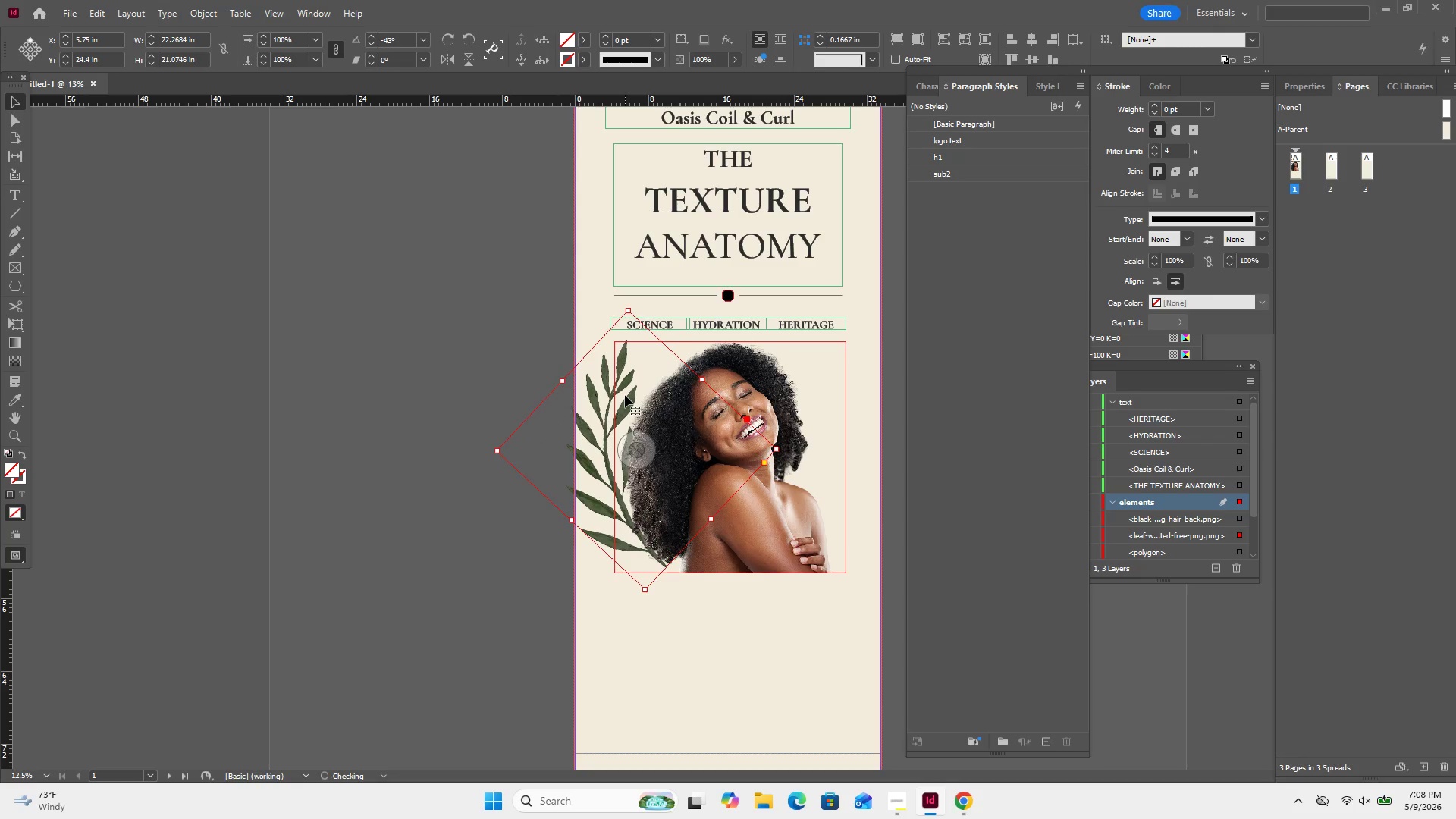 
double_click([625, 395])
 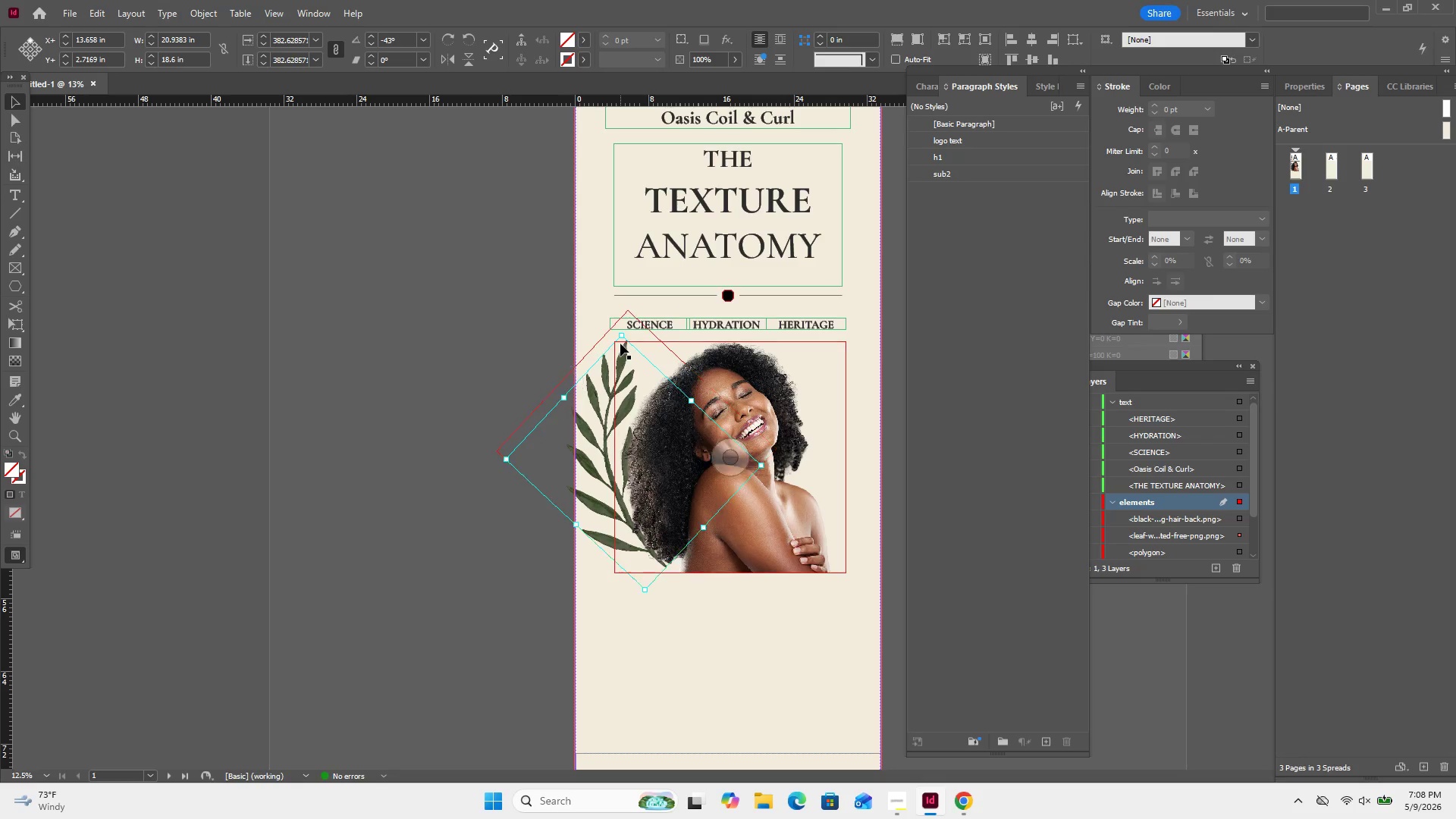 
left_click_drag(start_coordinate=[621, 337], to_coordinate=[626, 366])
 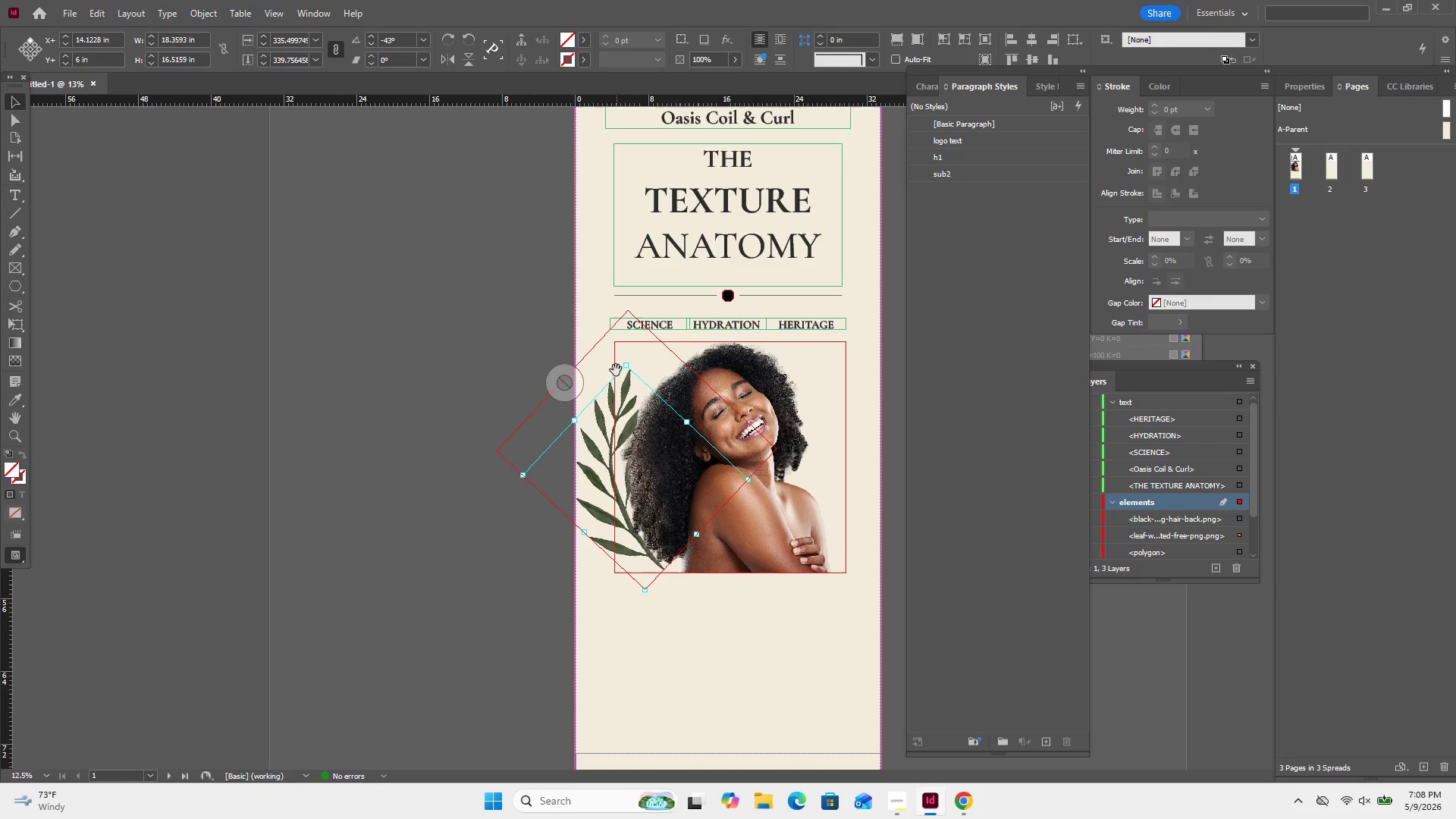 
left_click([604, 369])
 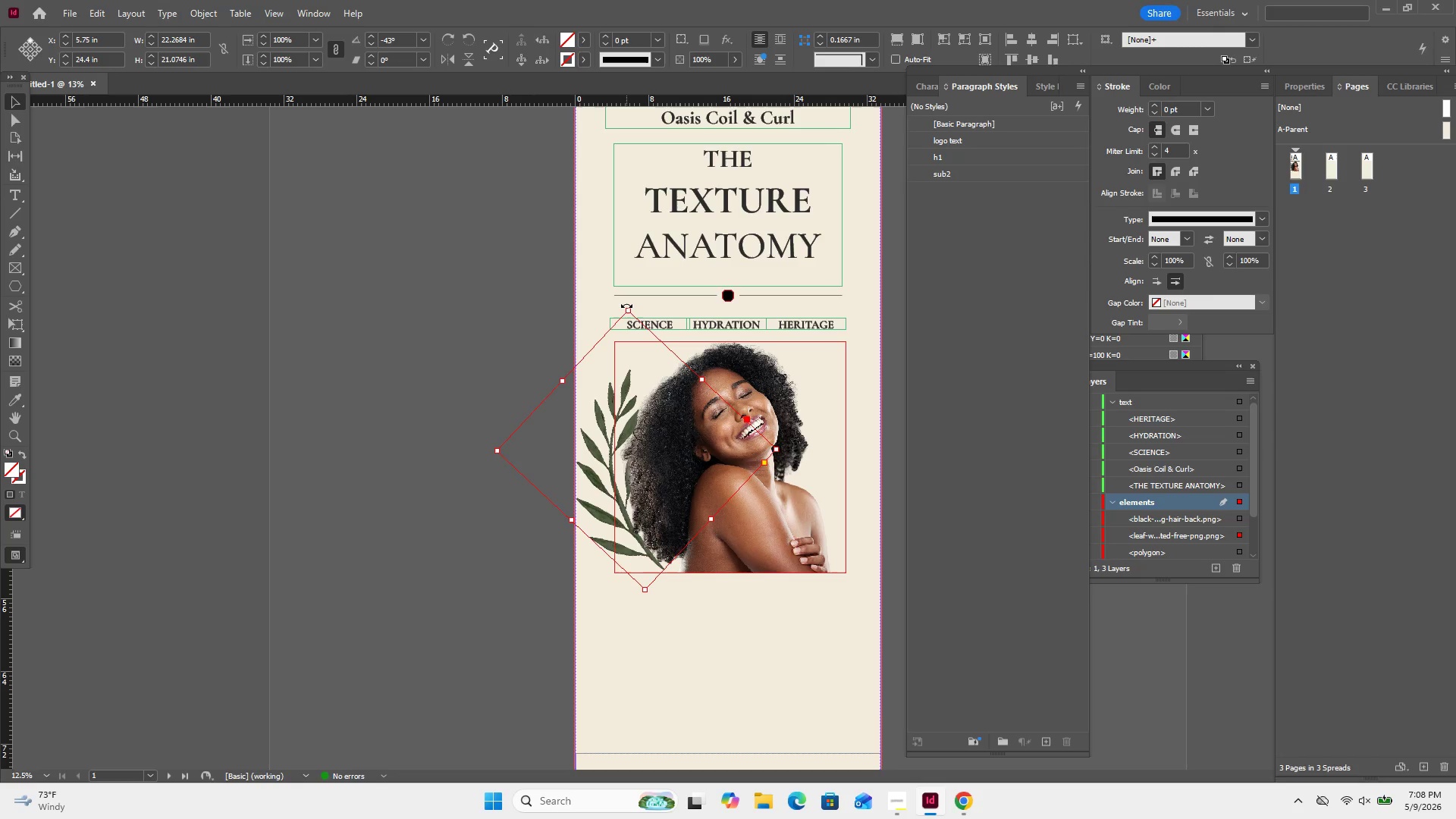 
left_click_drag(start_coordinate=[626, 312], to_coordinate=[629, 353])
 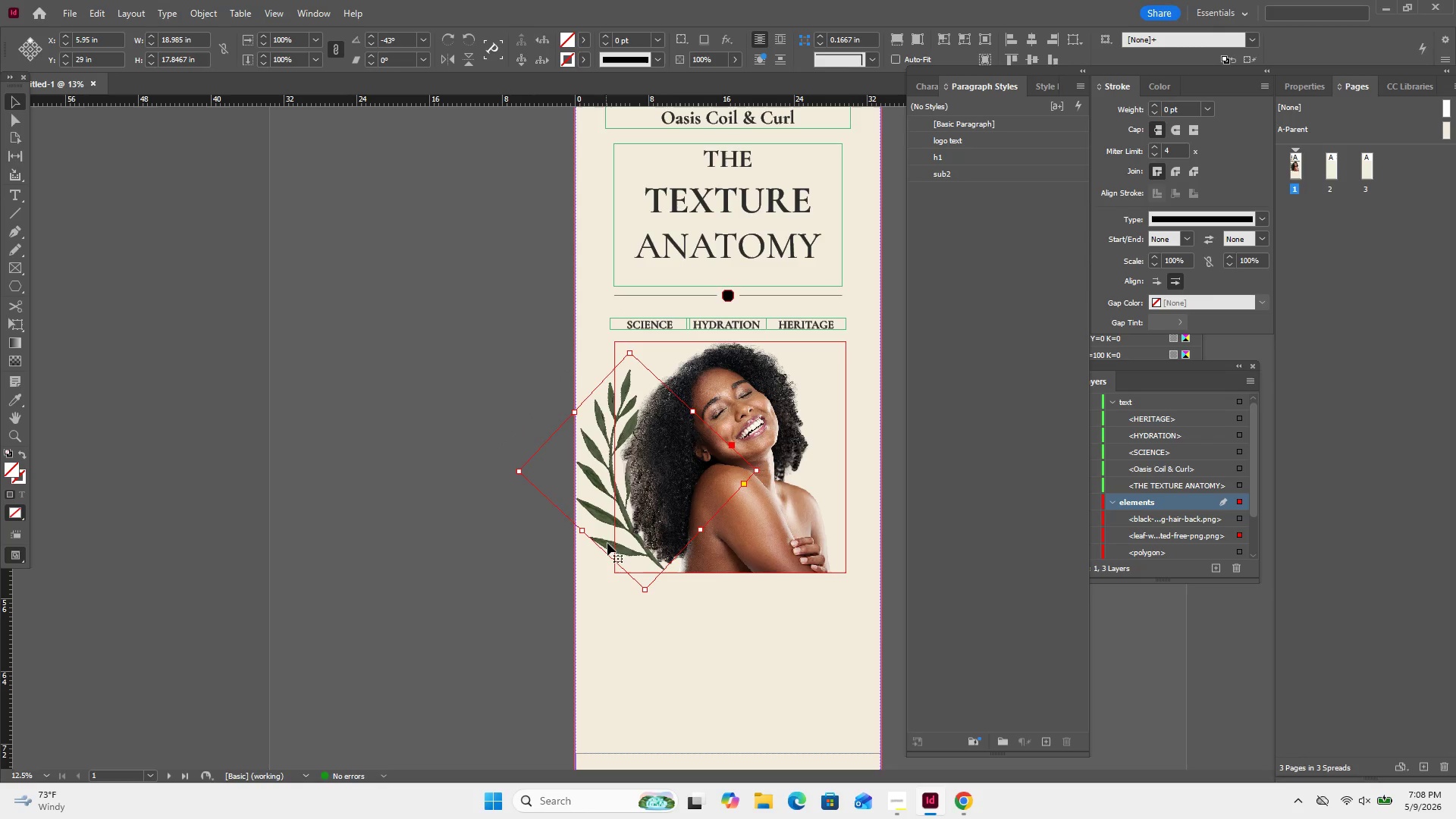 
left_click_drag(start_coordinate=[610, 541], to_coordinate=[621, 582])
 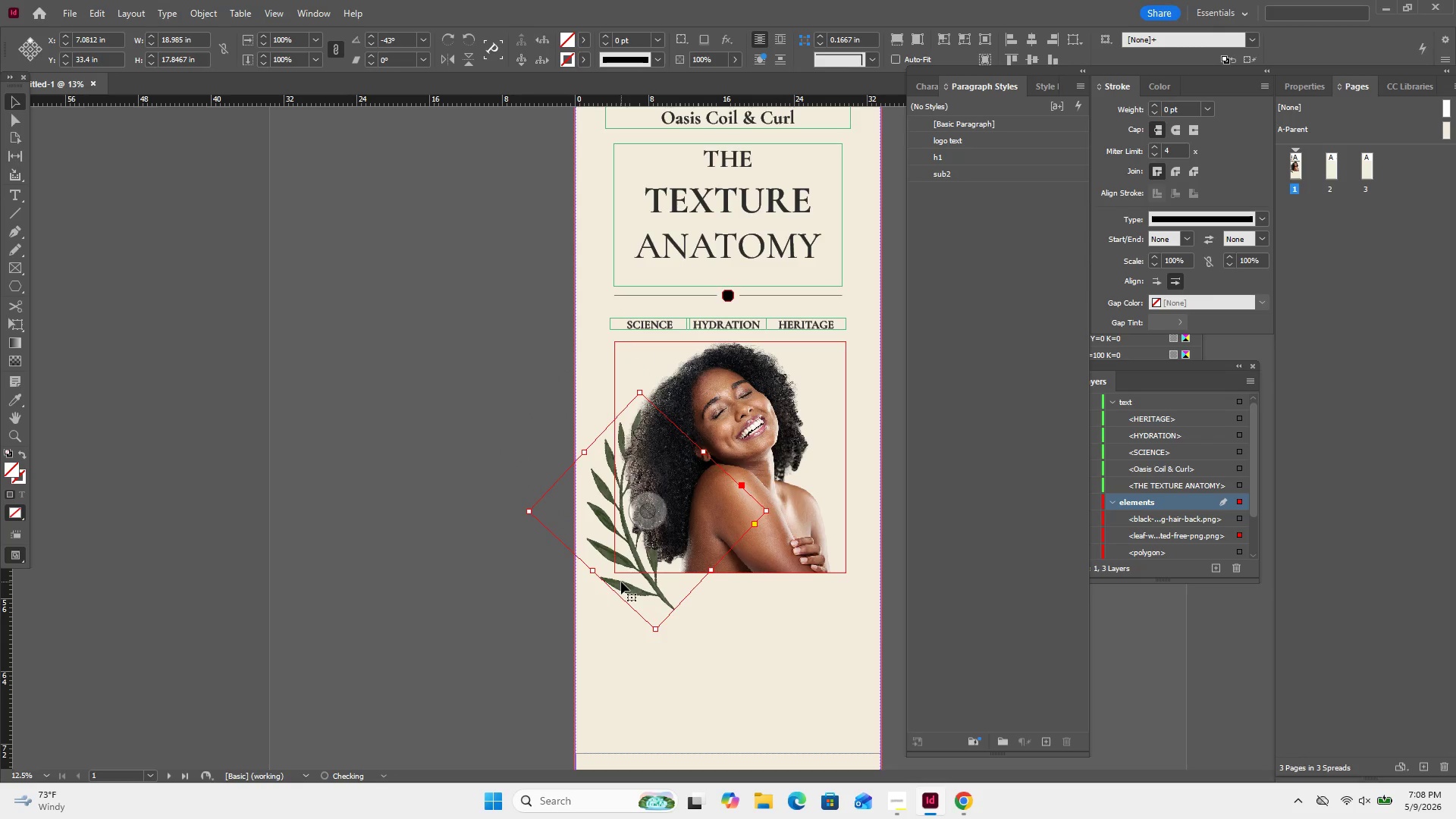 
mouse_move([650, 551])
 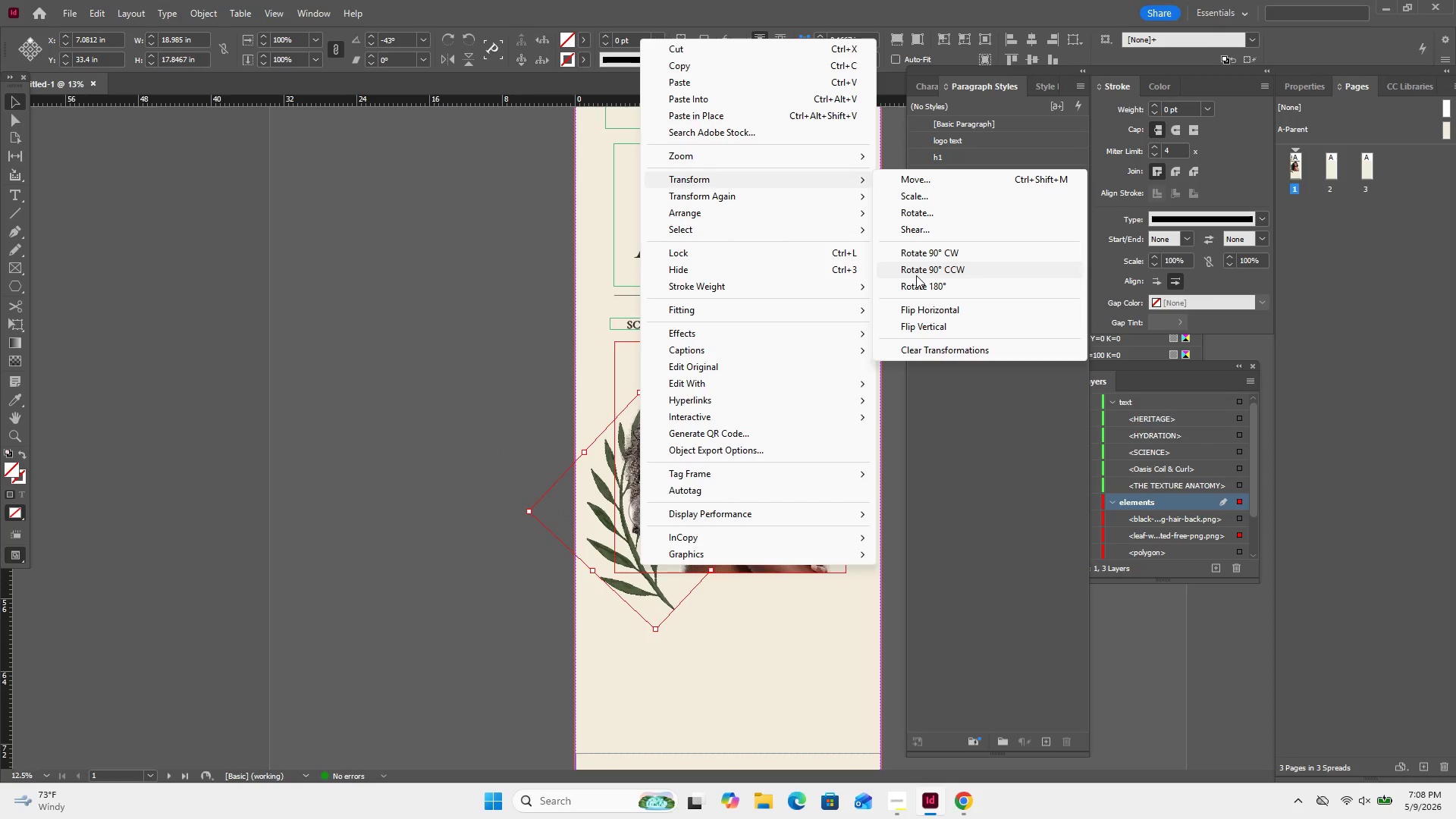 
left_click([918, 312])
 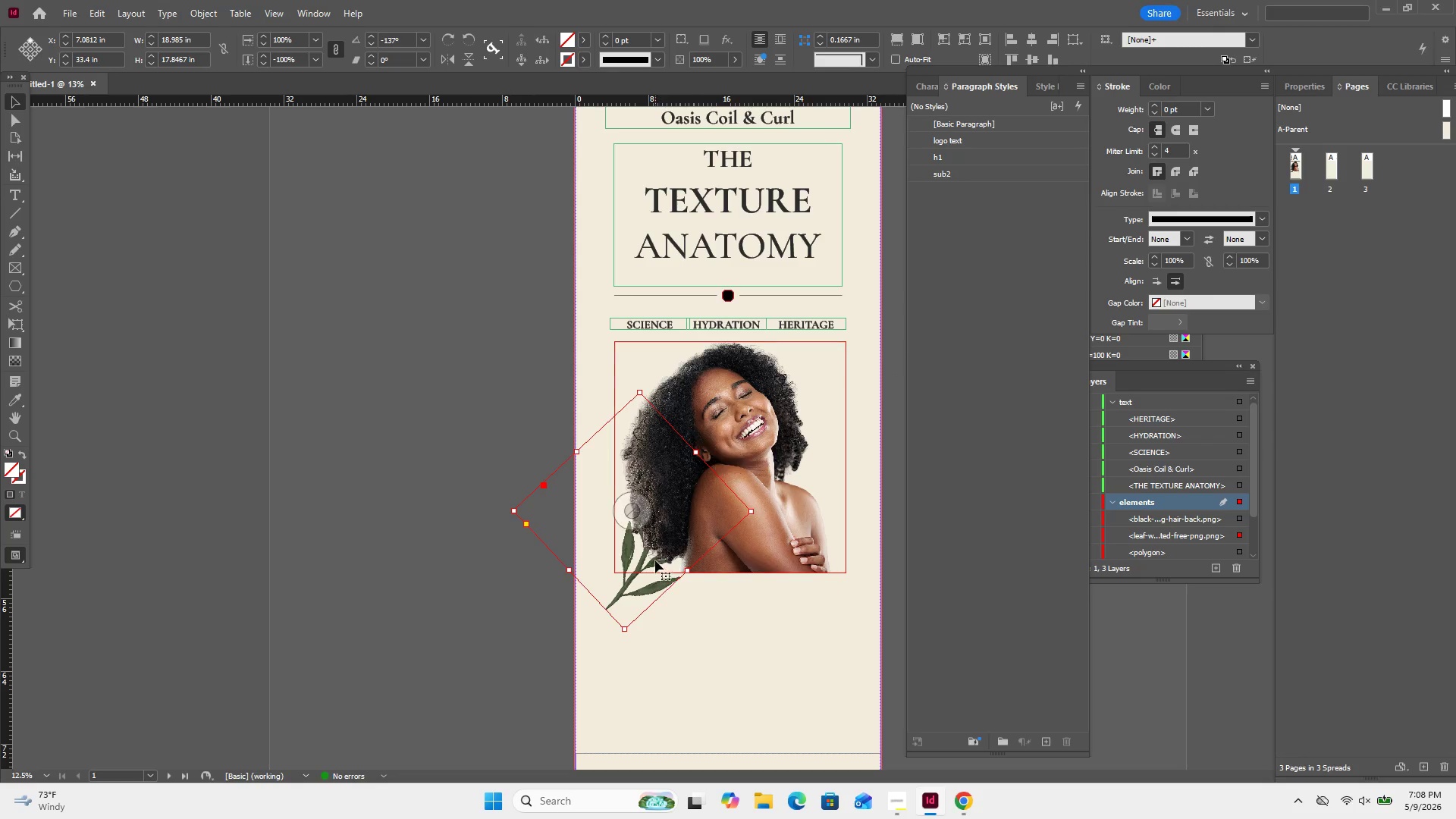 
left_click_drag(start_coordinate=[645, 563], to_coordinate=[588, 595])
 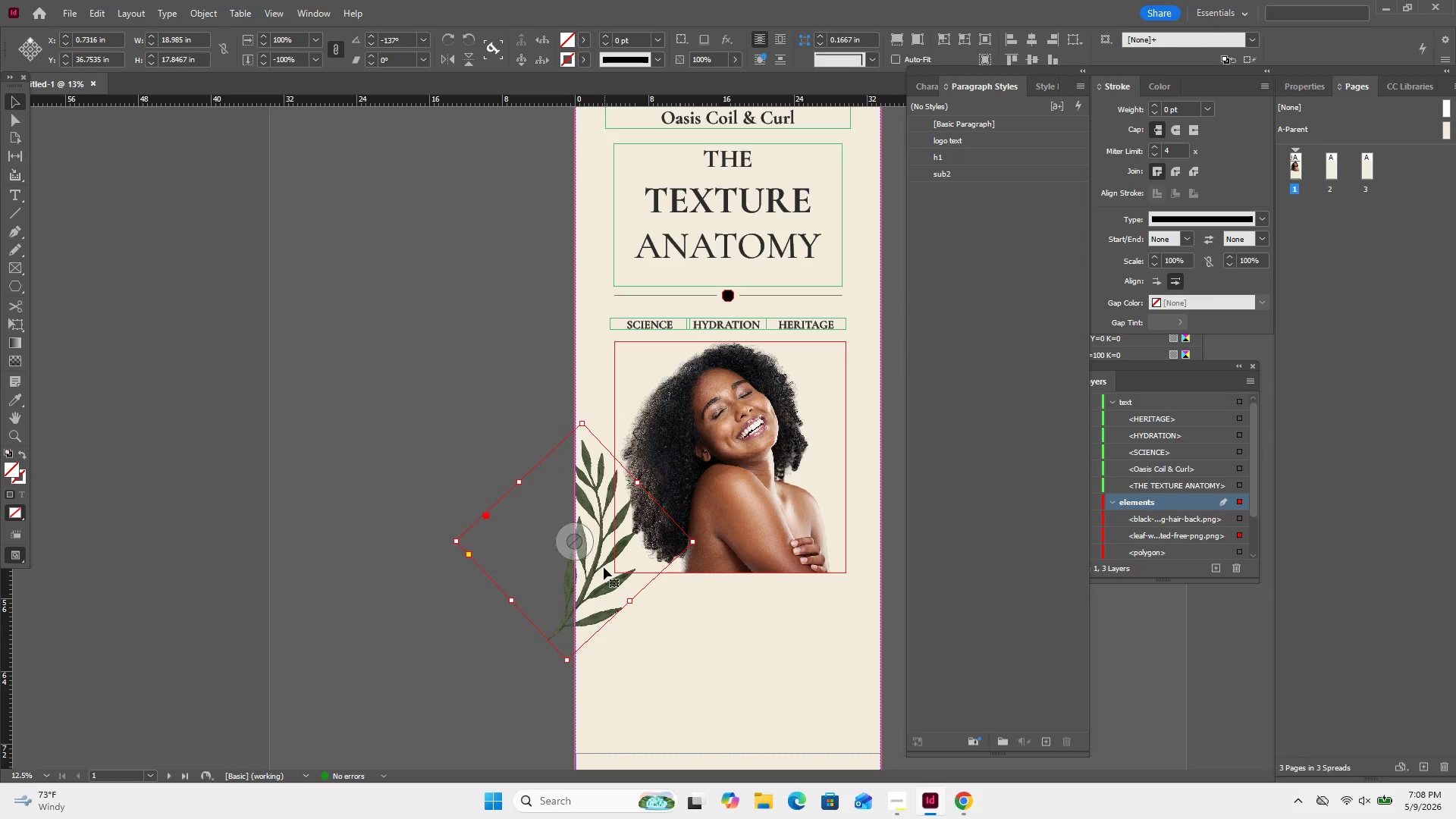 
left_click_drag(start_coordinate=[592, 572], to_coordinate=[620, 549])
 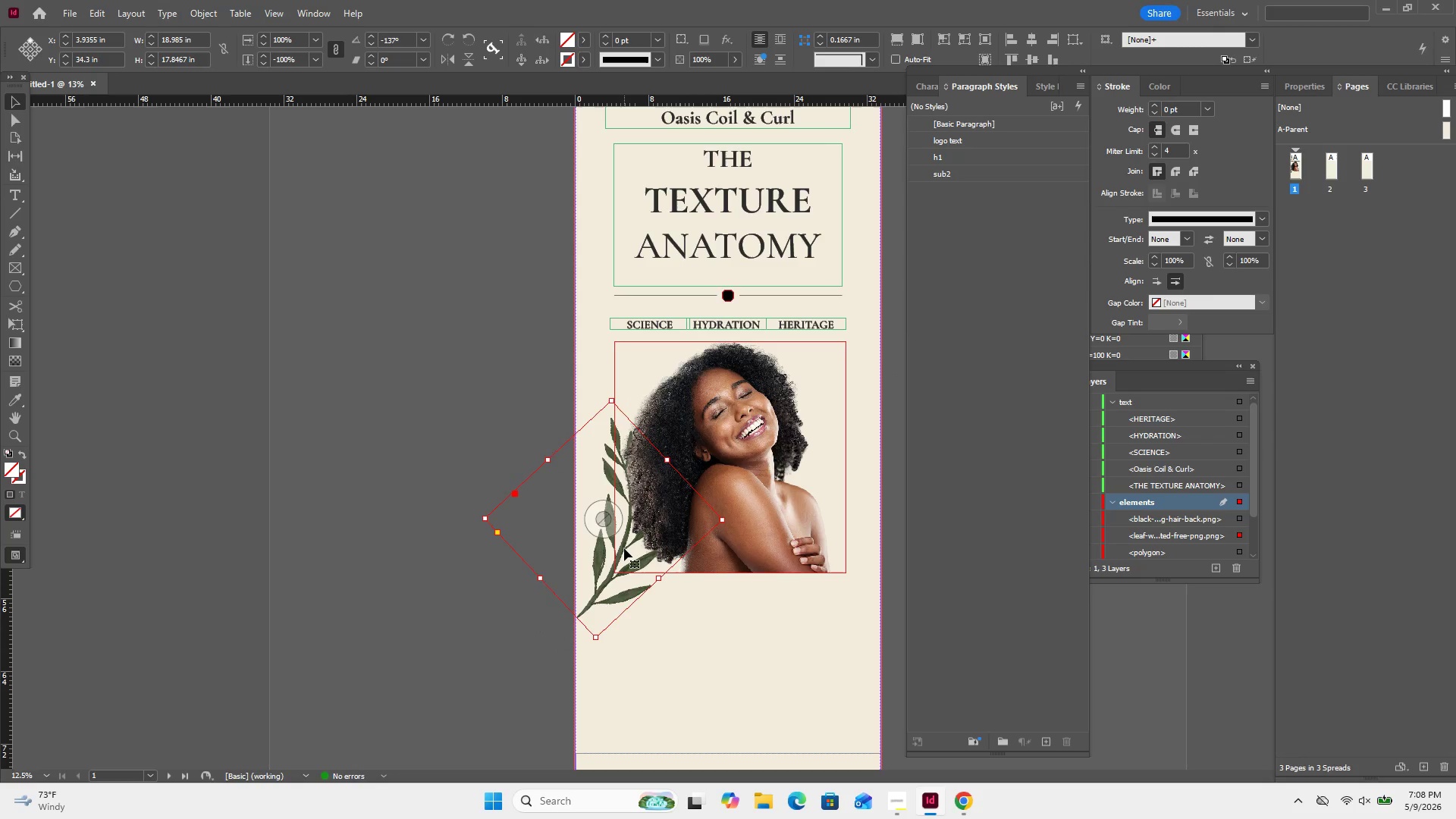 
left_click_drag(start_coordinate=[624, 548], to_coordinate=[605, 521])
 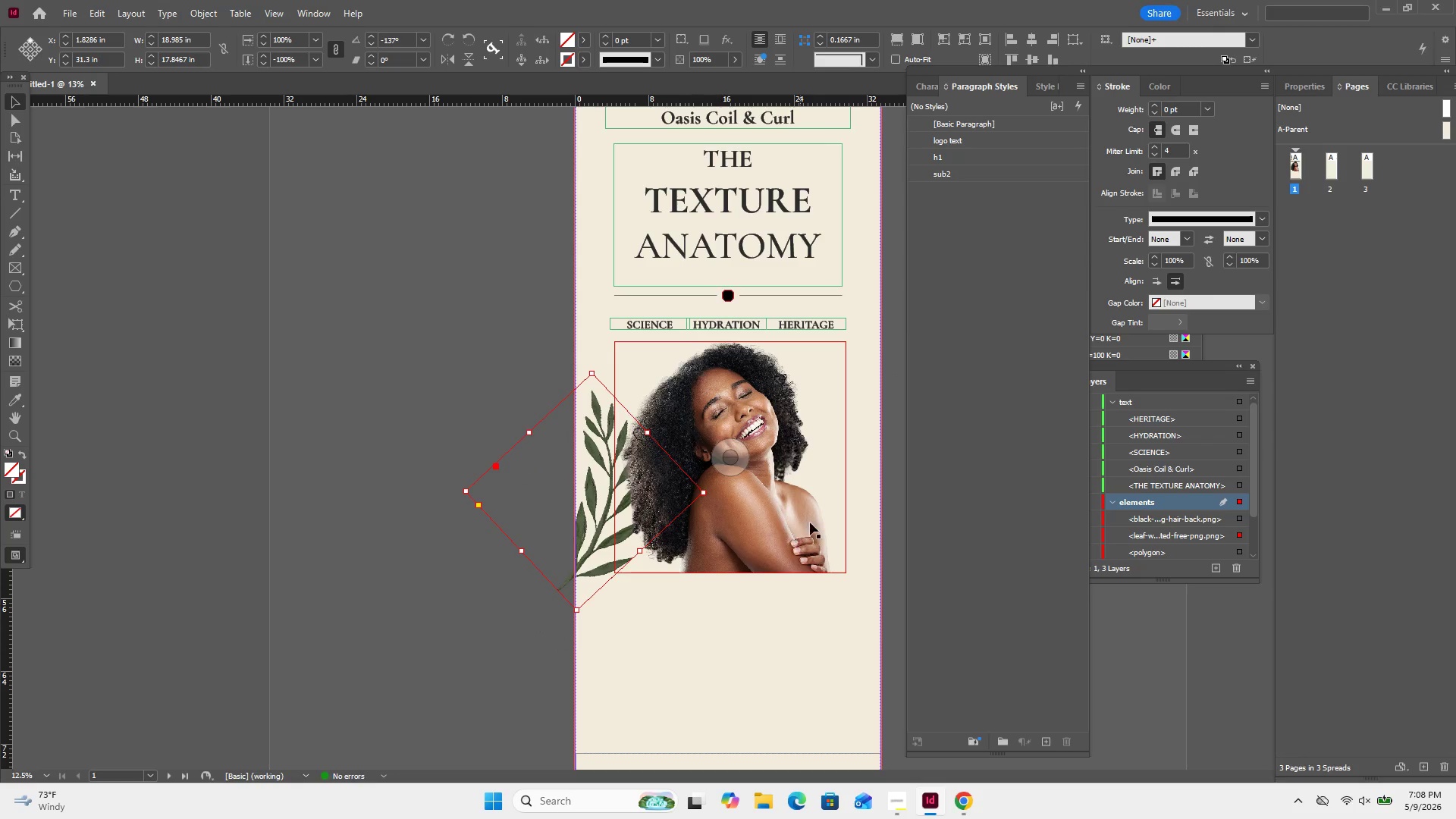 
left_click([887, 488])
 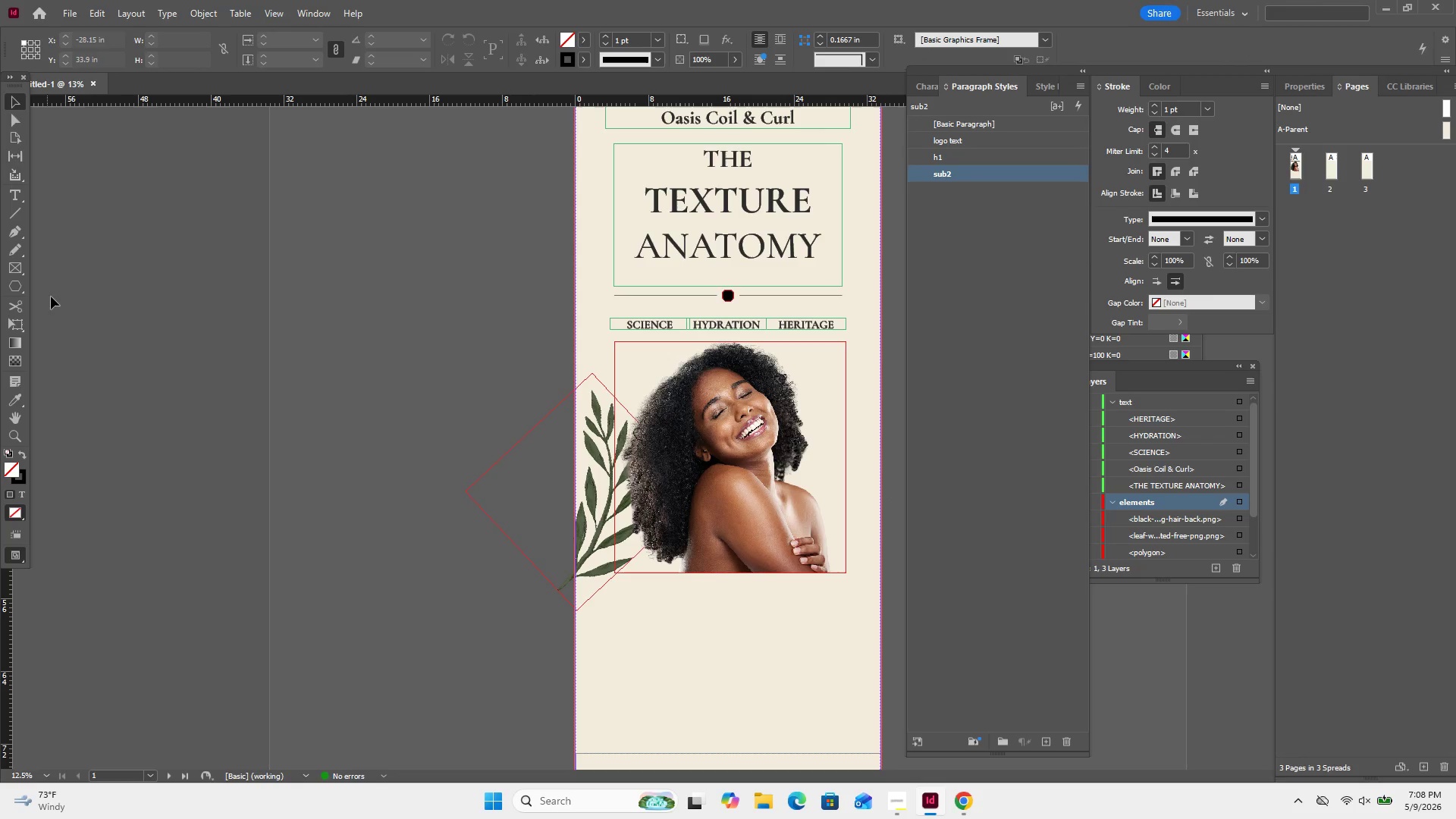 
left_click([26, 284])
 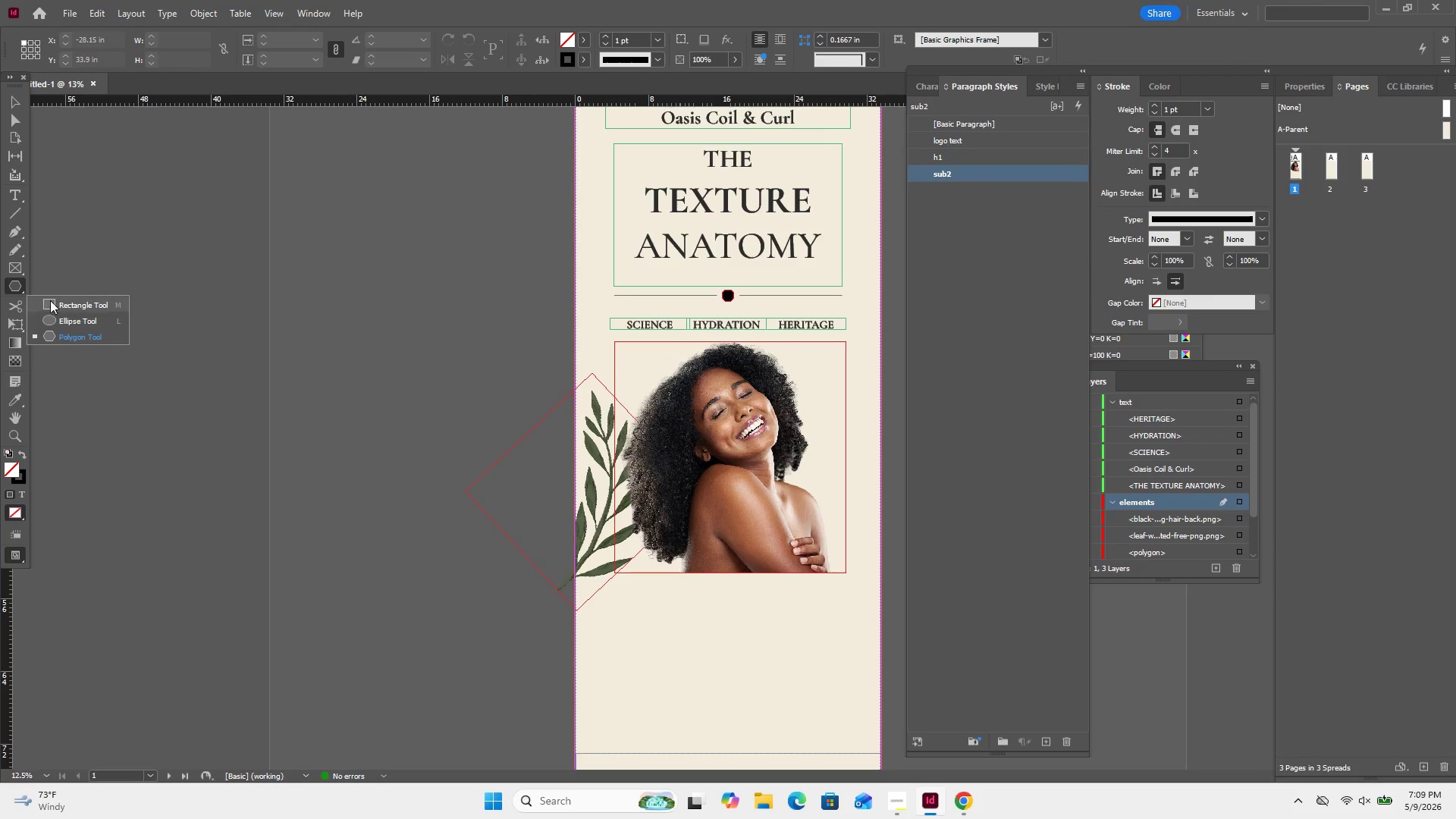 
left_click([50, 300])
 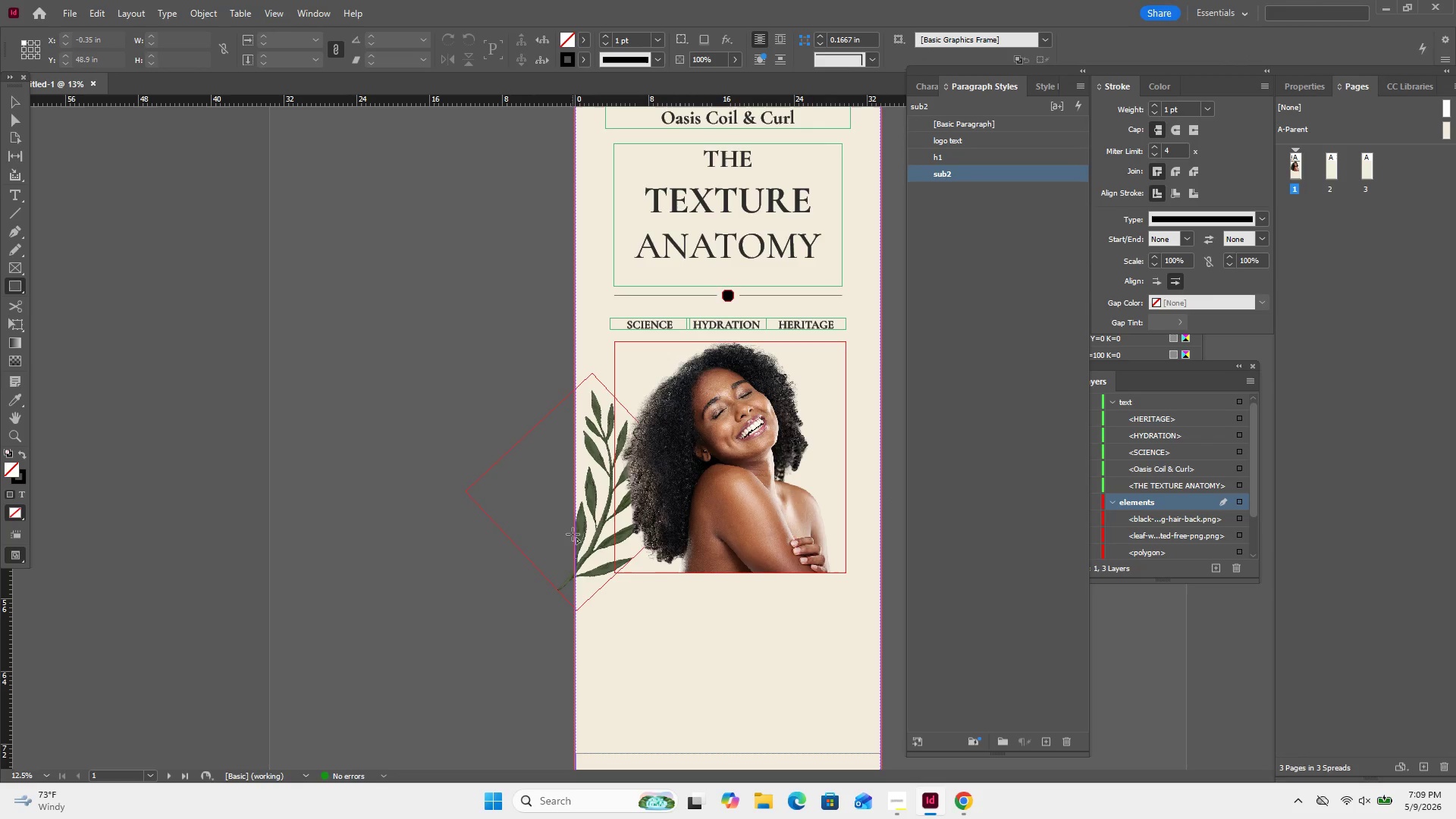 
left_click_drag(start_coordinate=[575, 541], to_coordinate=[883, 697])
 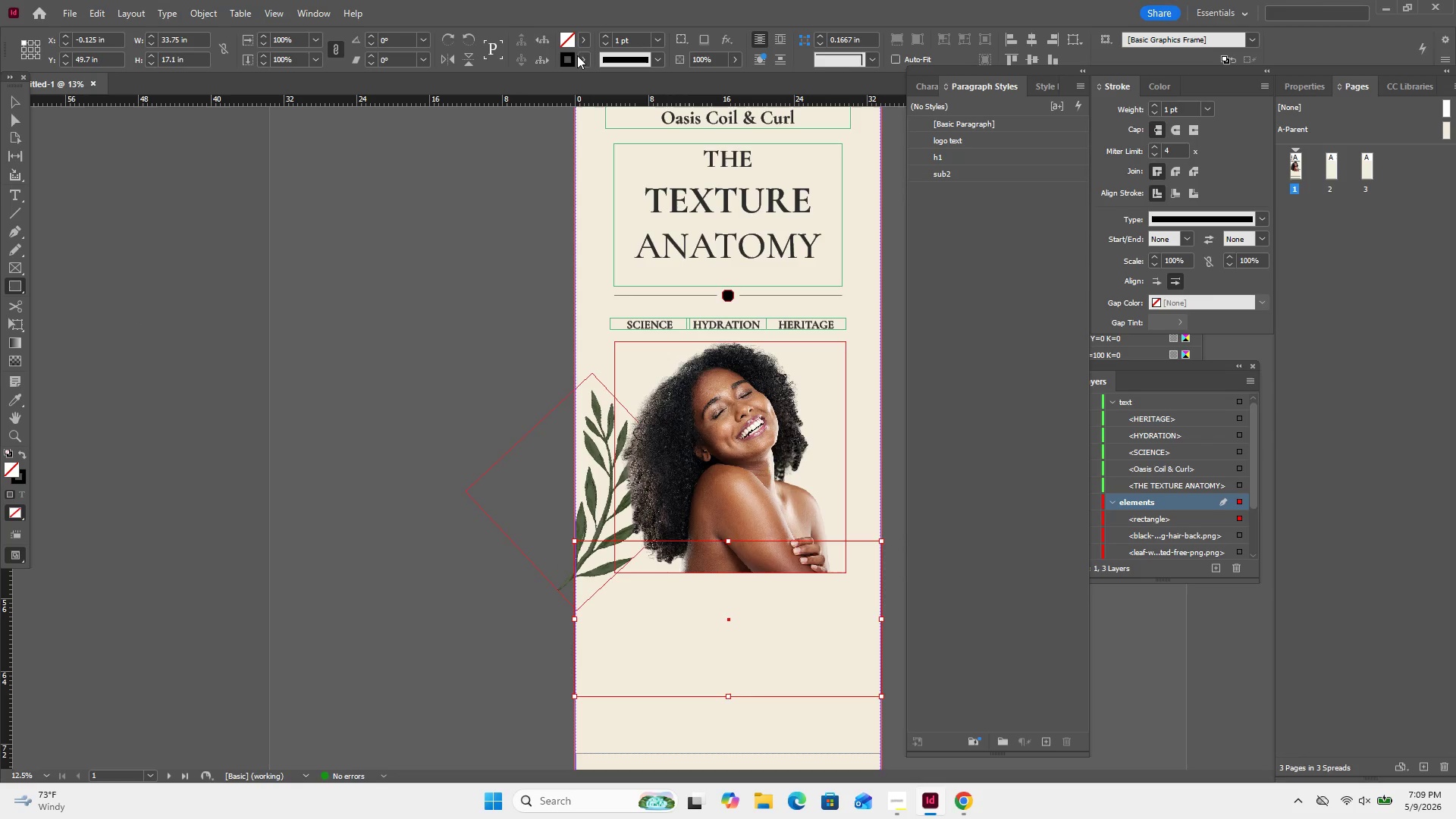 
left_click([21, 448])
 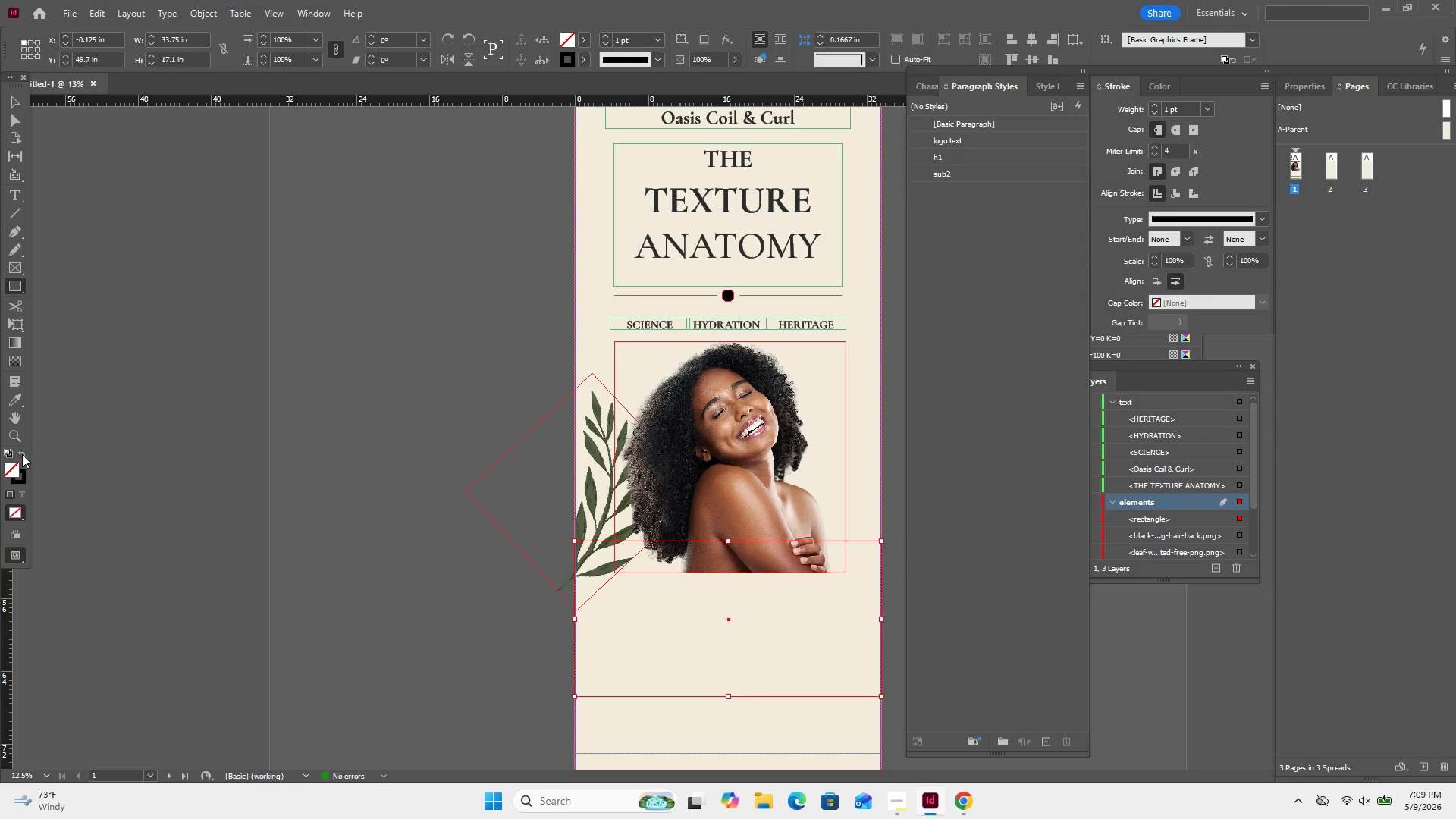 
left_click([22, 454])
 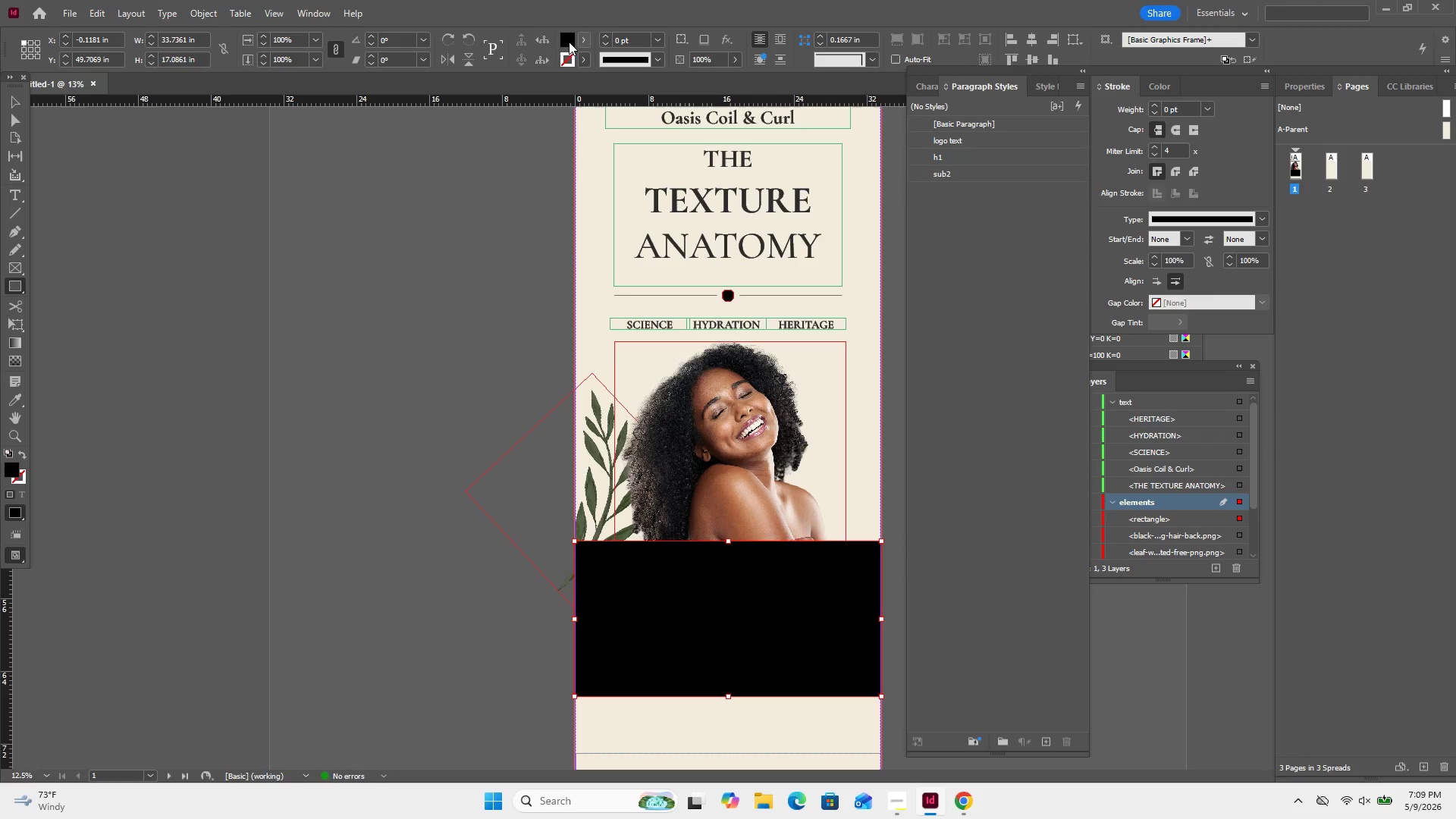 
double_click([561, 46])
 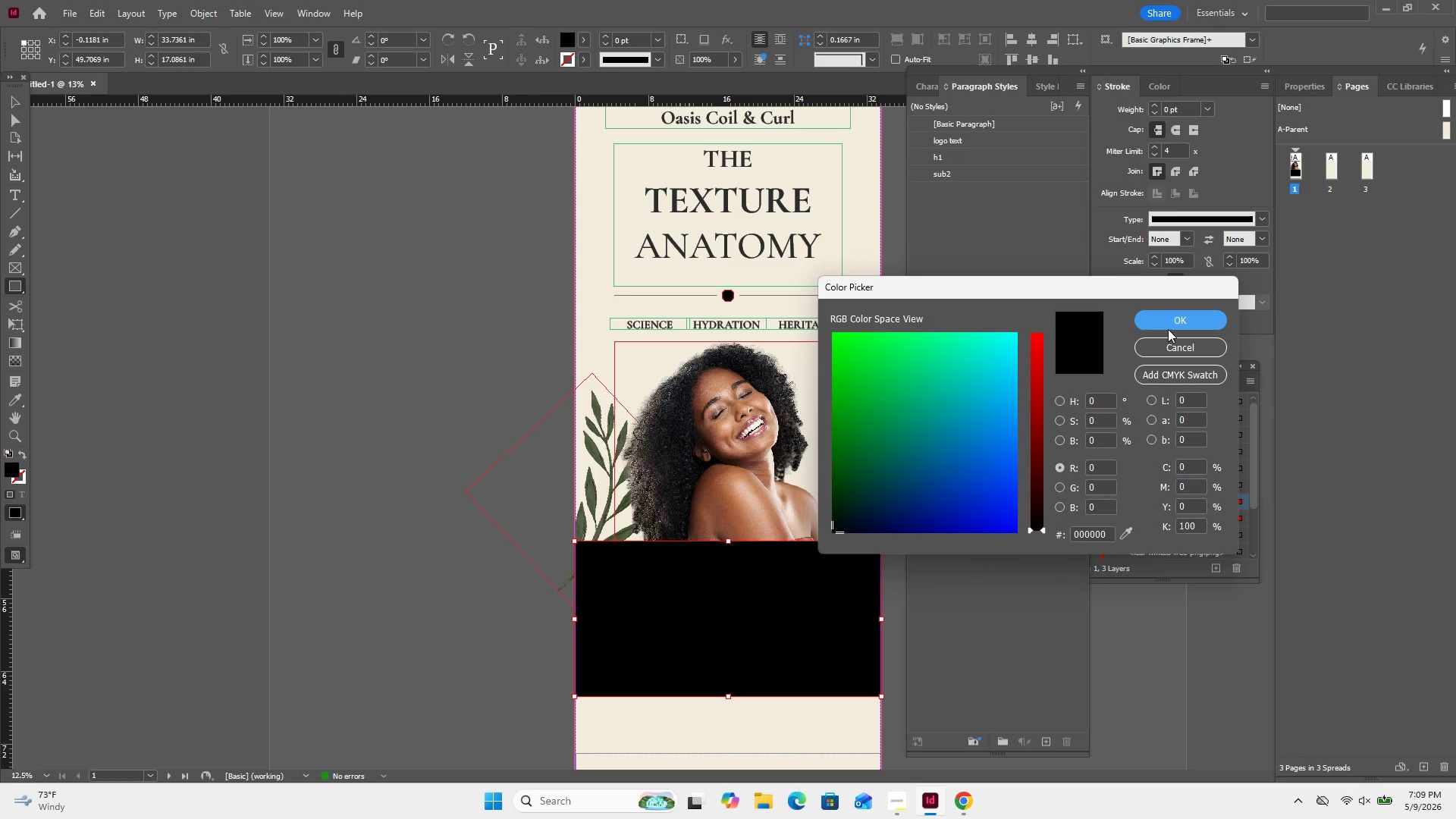 
left_click([1183, 353])
 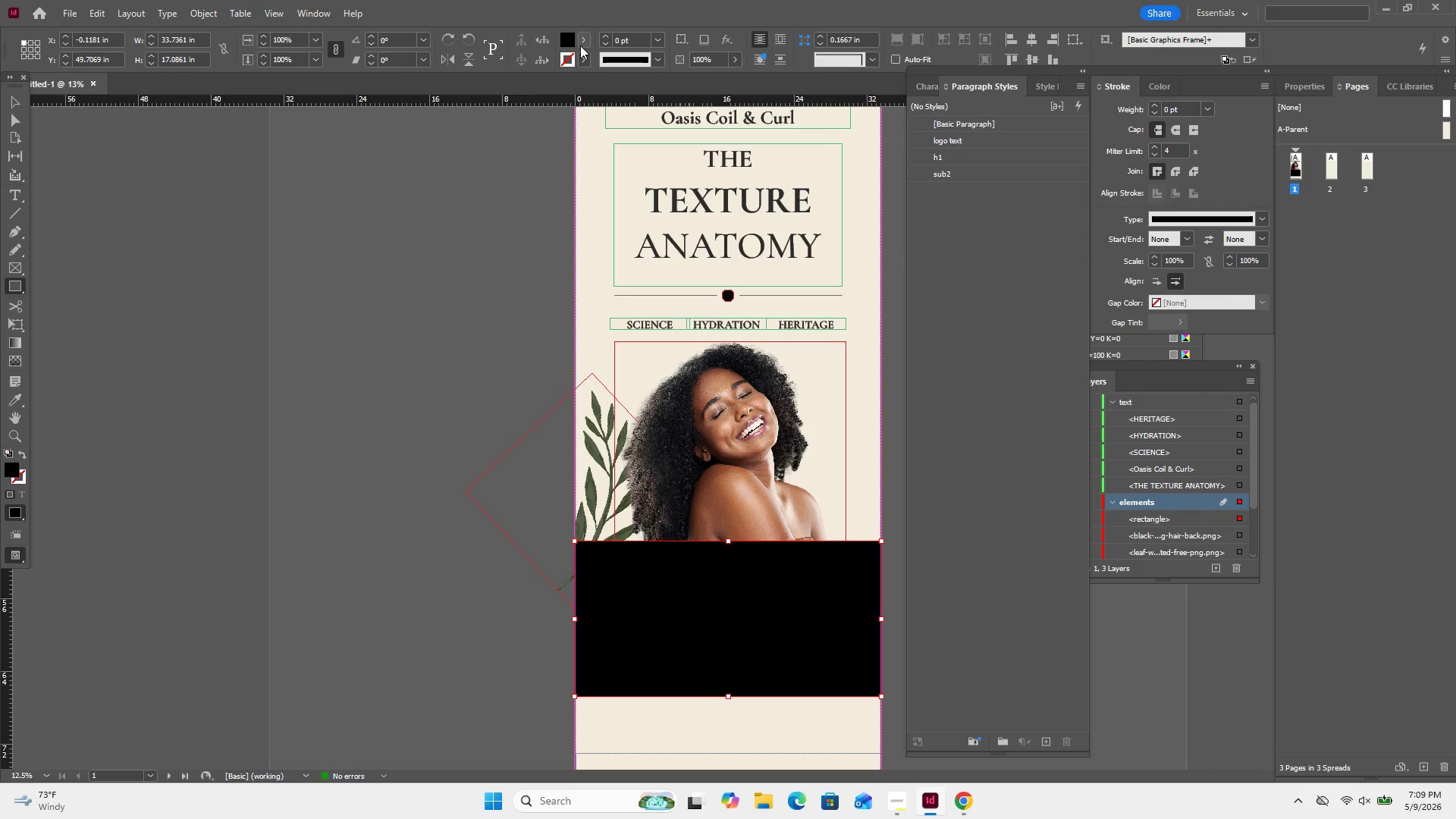 
left_click([580, 46])
 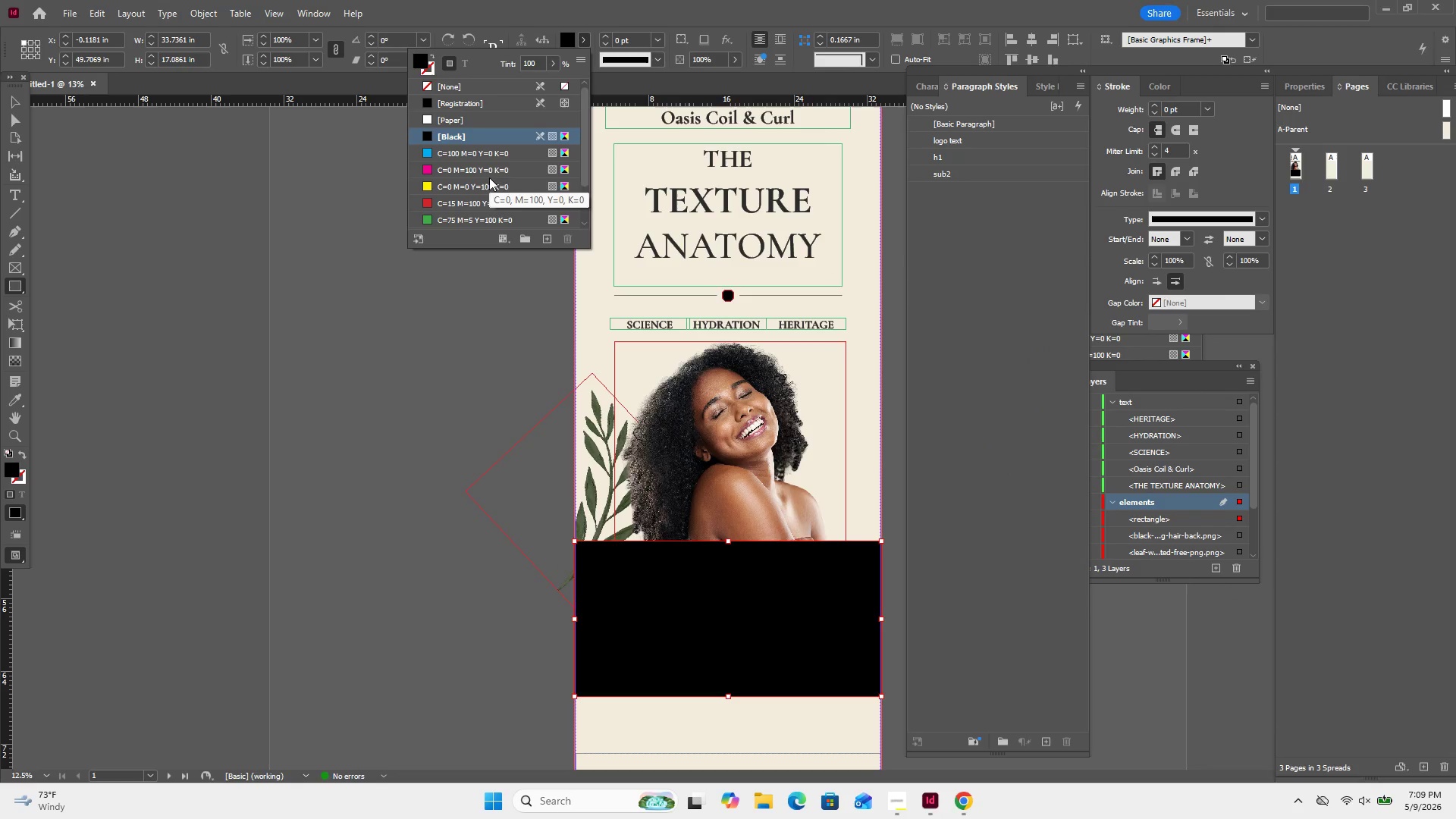 
scroll: coordinate [499, 165], scroll_direction: down, amount: 8.0
 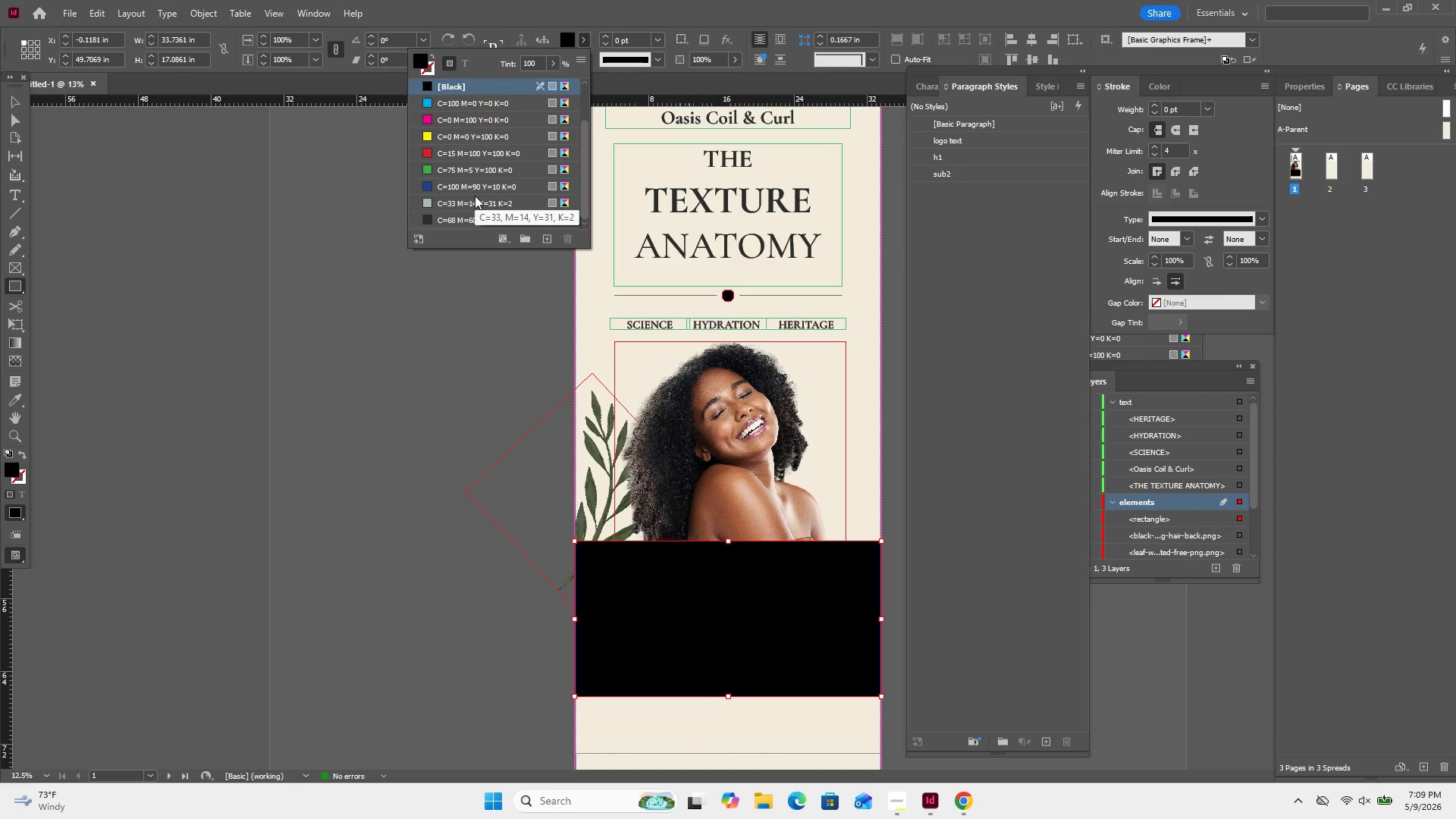 
left_click([475, 196])
 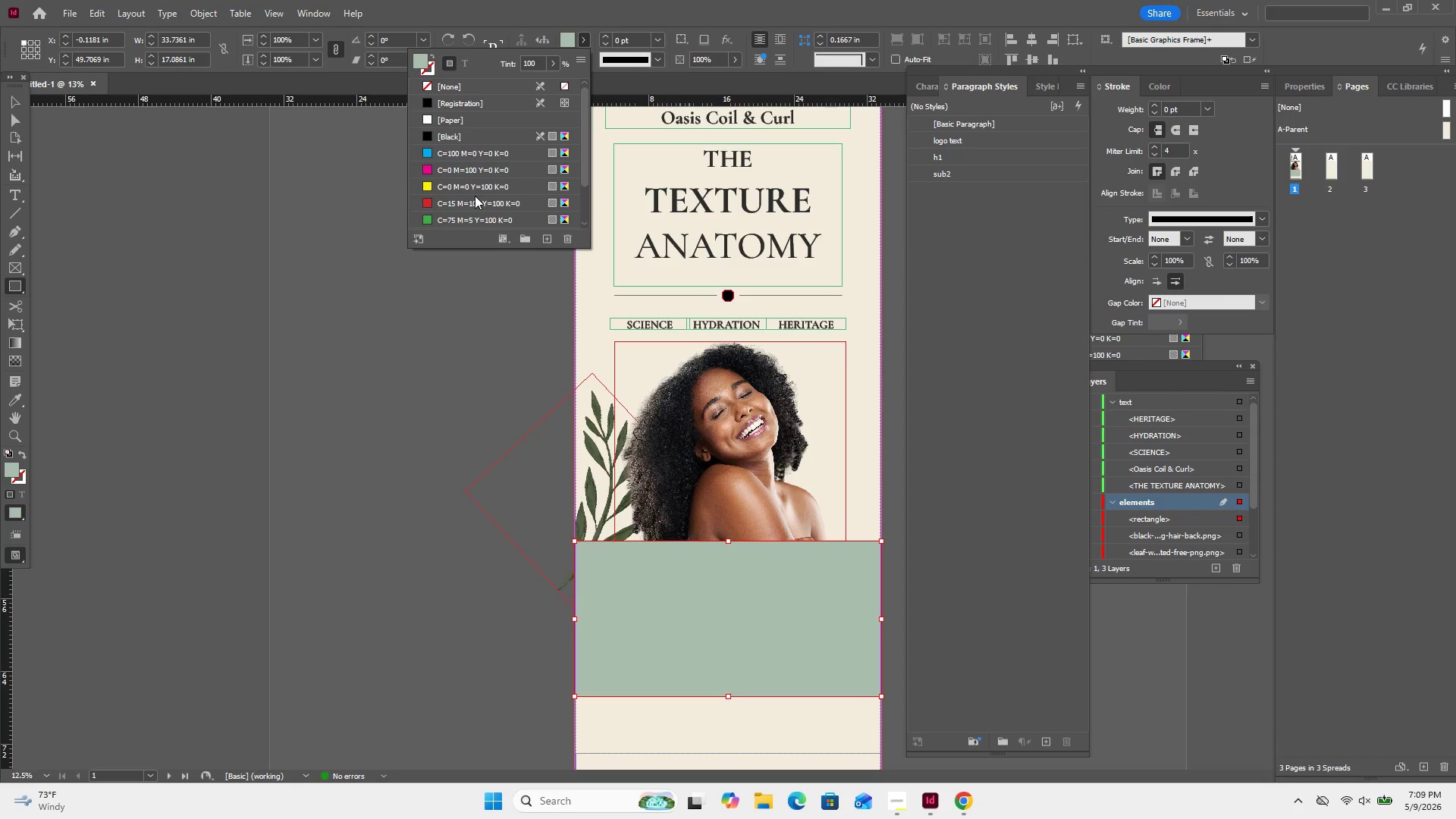 
wait(7.58)
 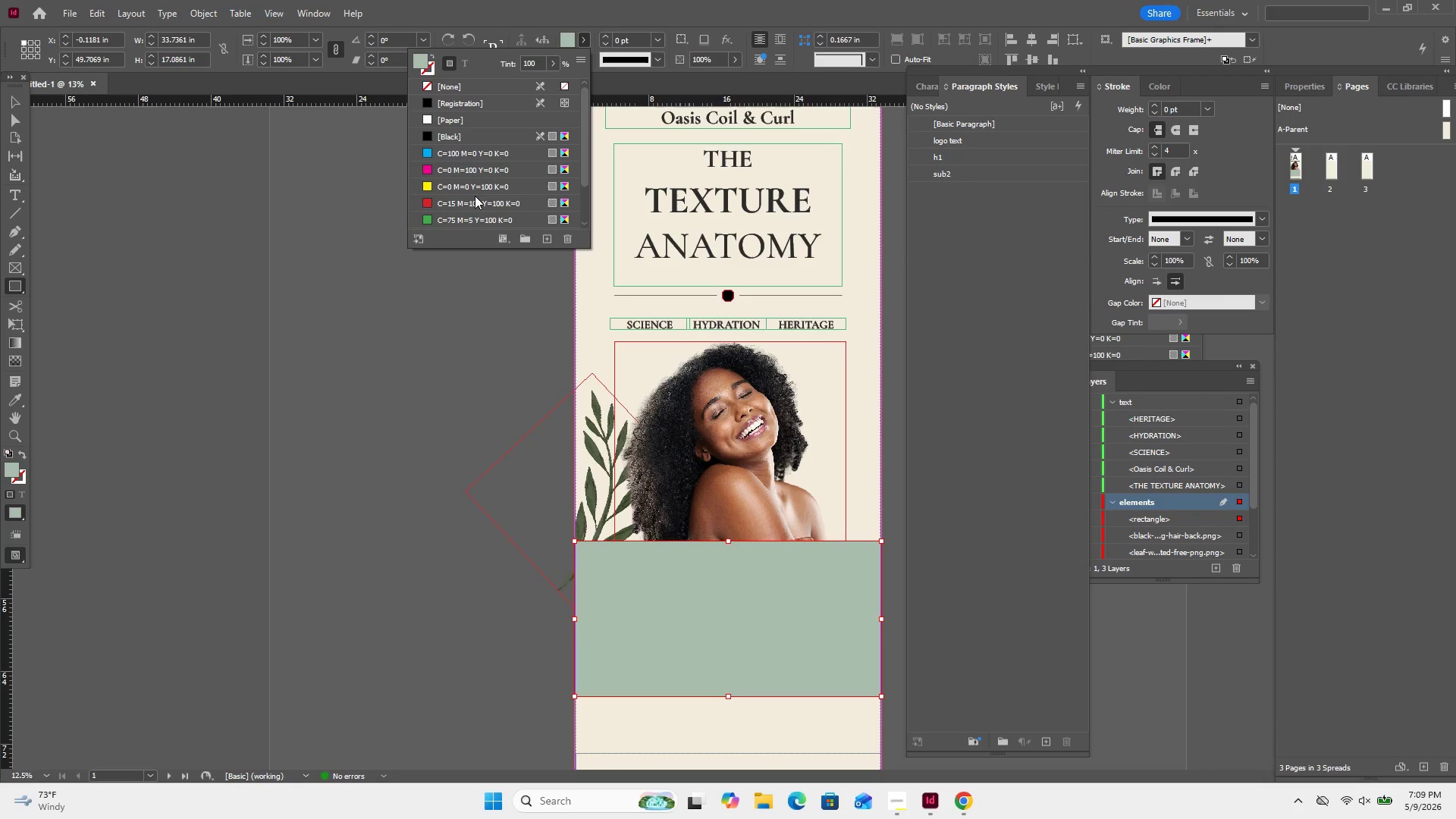 
double_click([423, 64])
 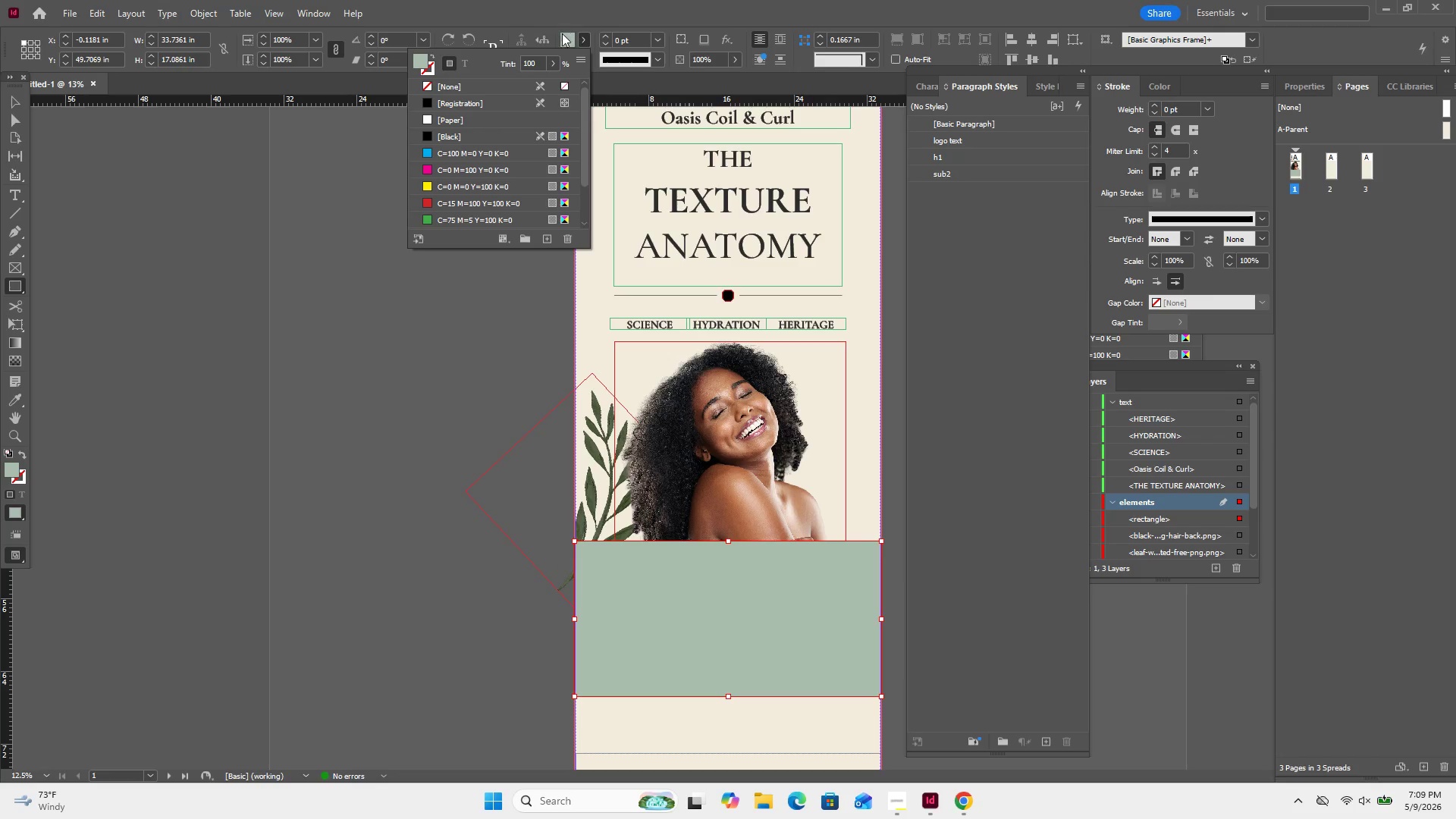 
double_click([562, 37])
 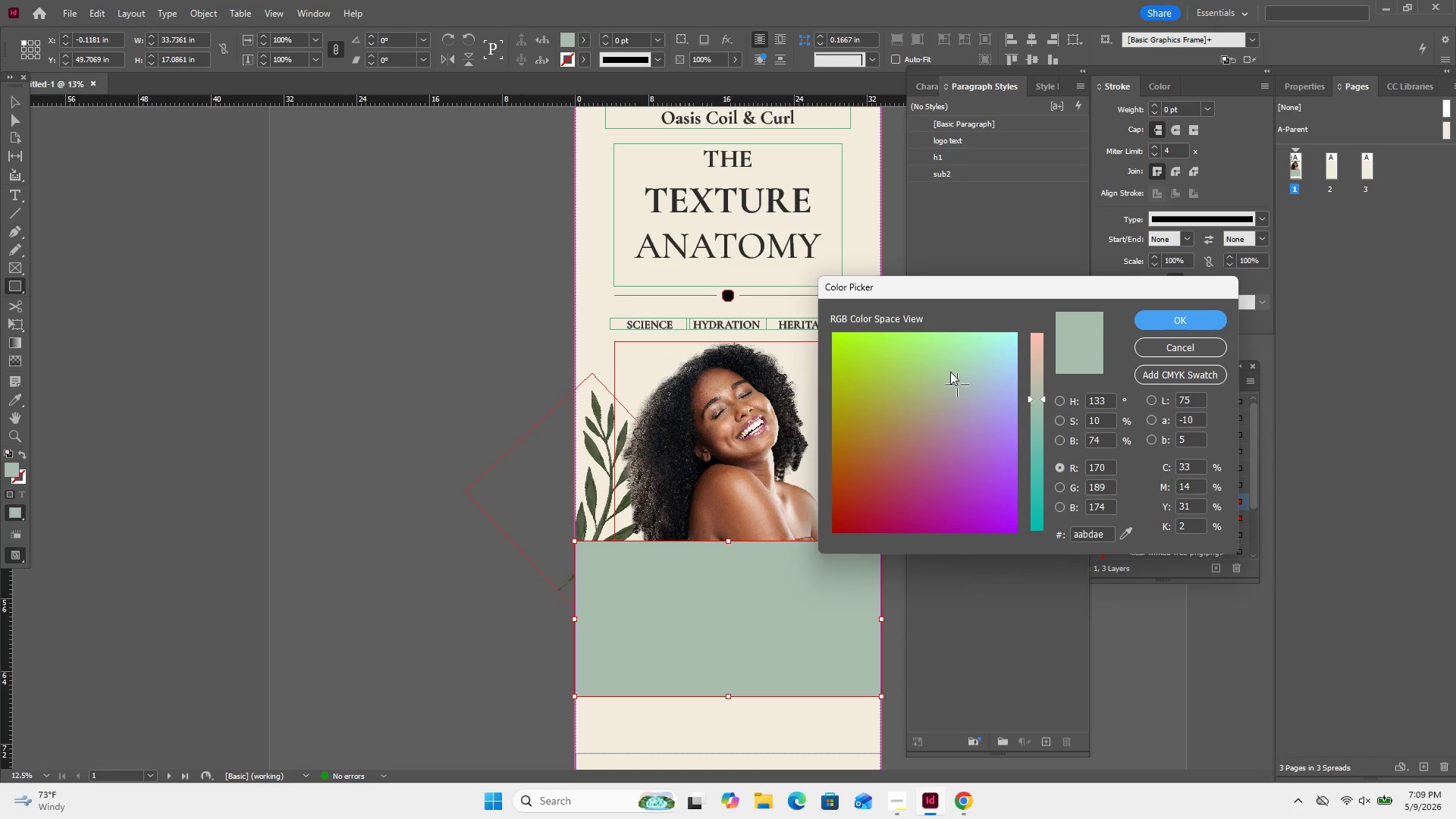 
left_click([949, 372])
 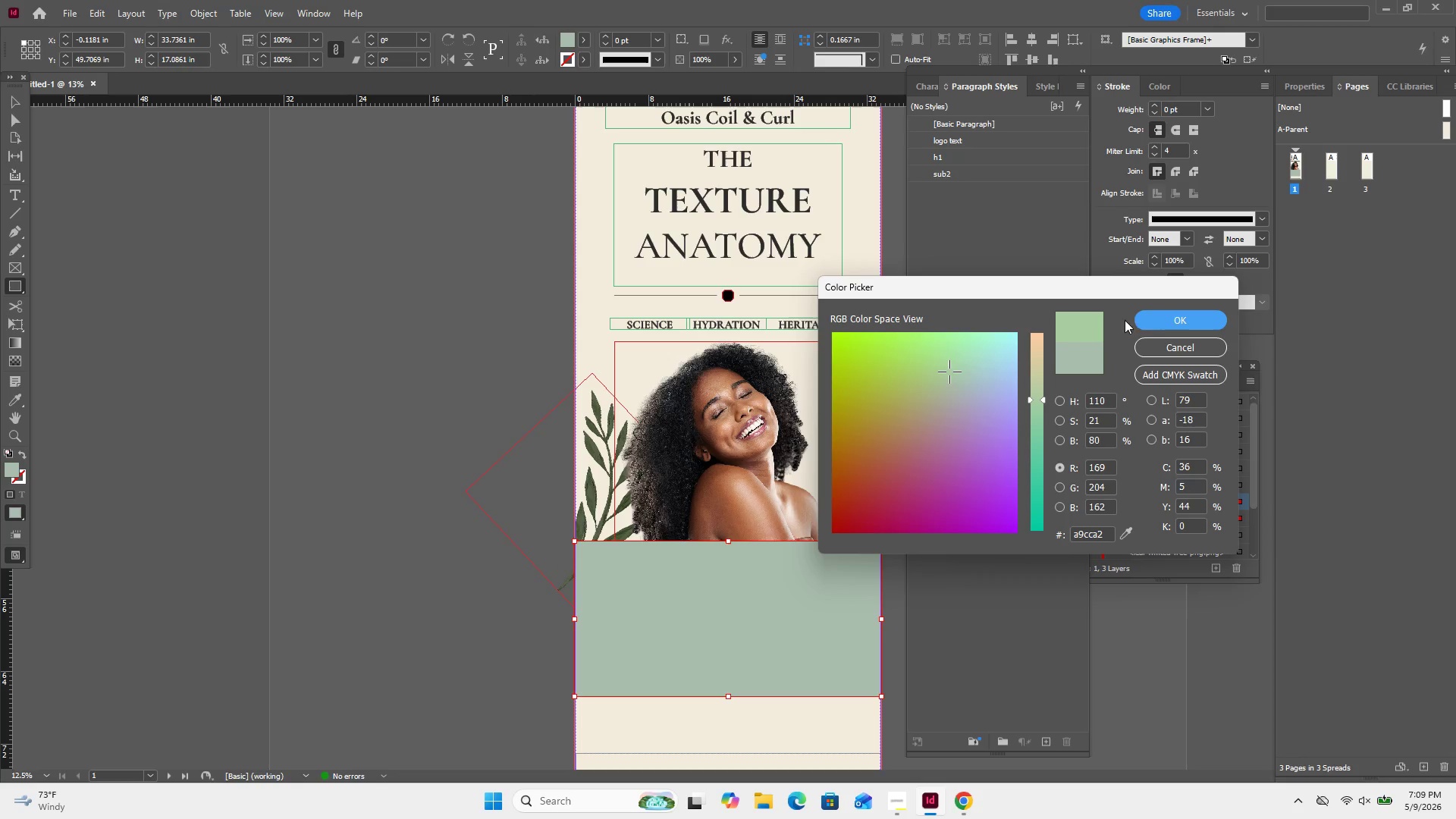 
left_click([1166, 316])
 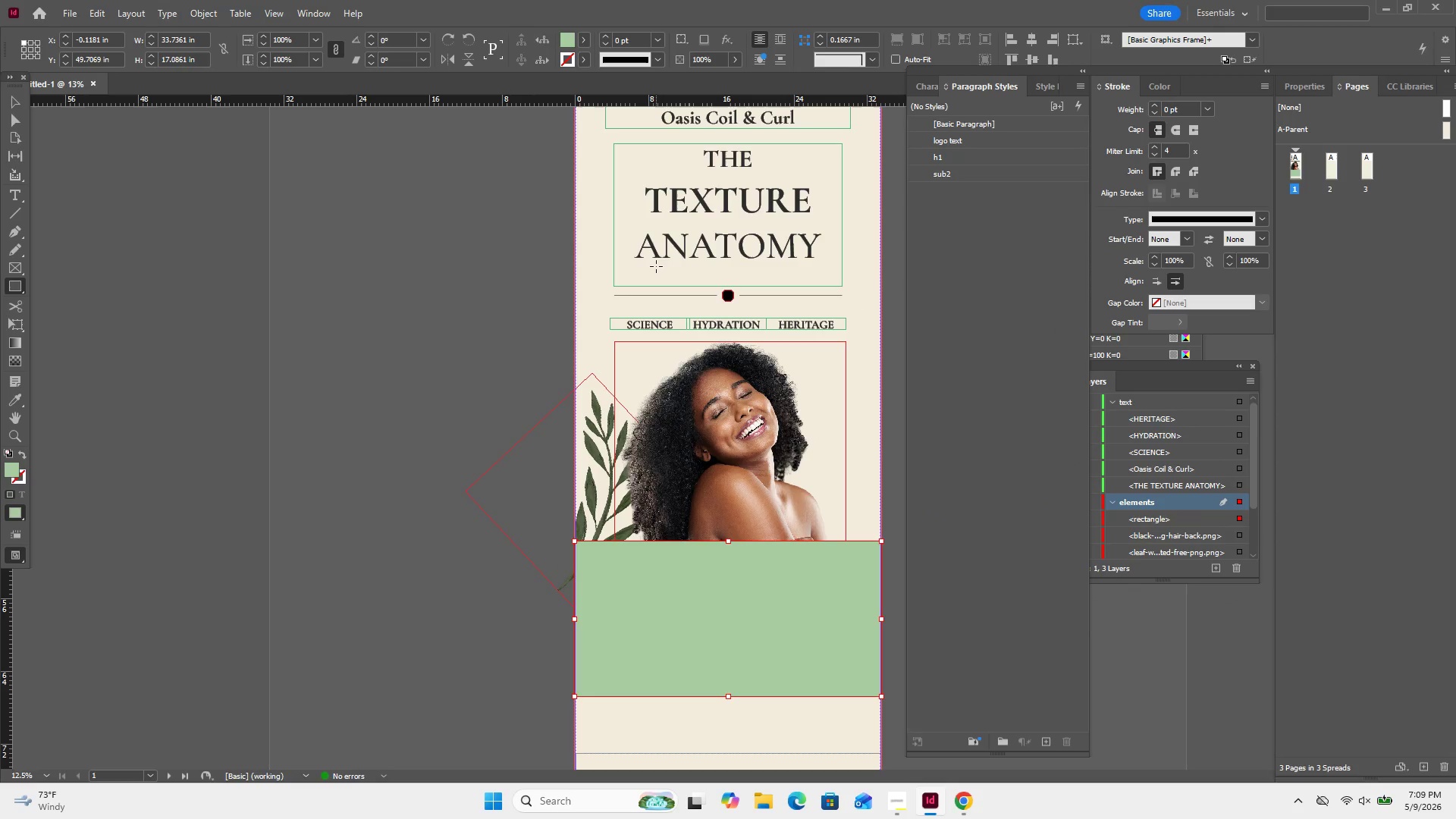 
wait(17.56)
 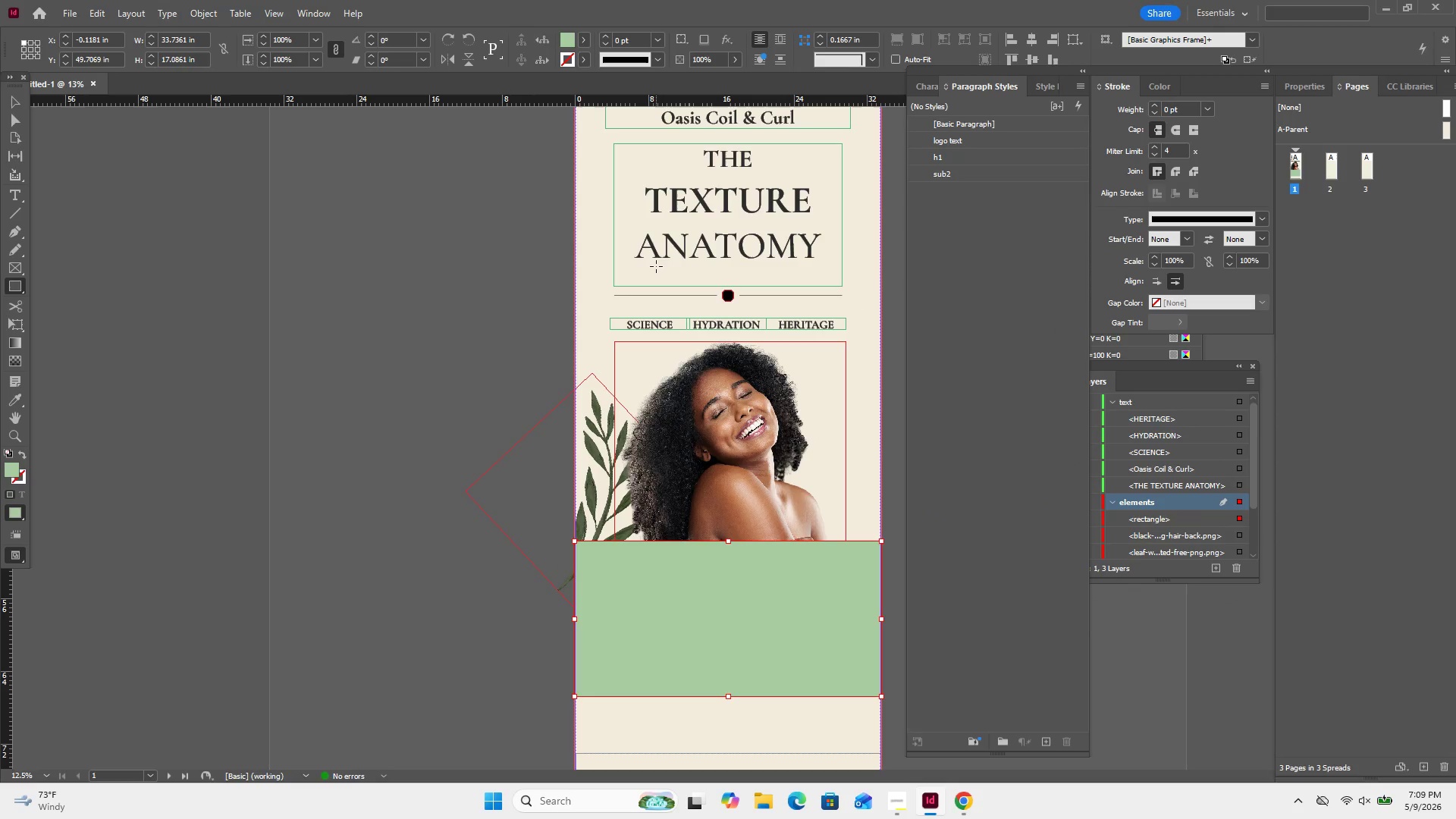 
double_click([566, 35])
 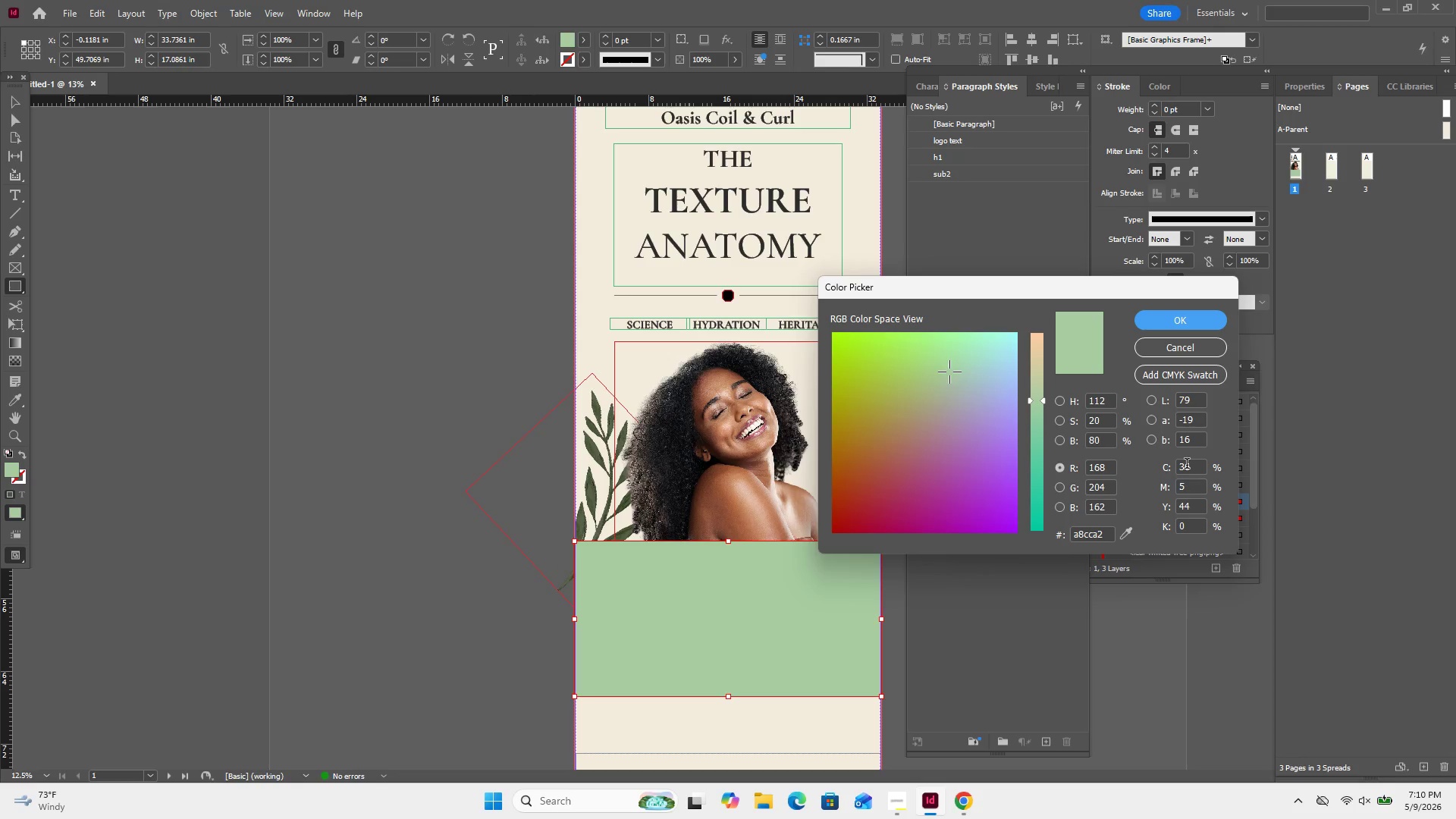 
double_click([1187, 465])
 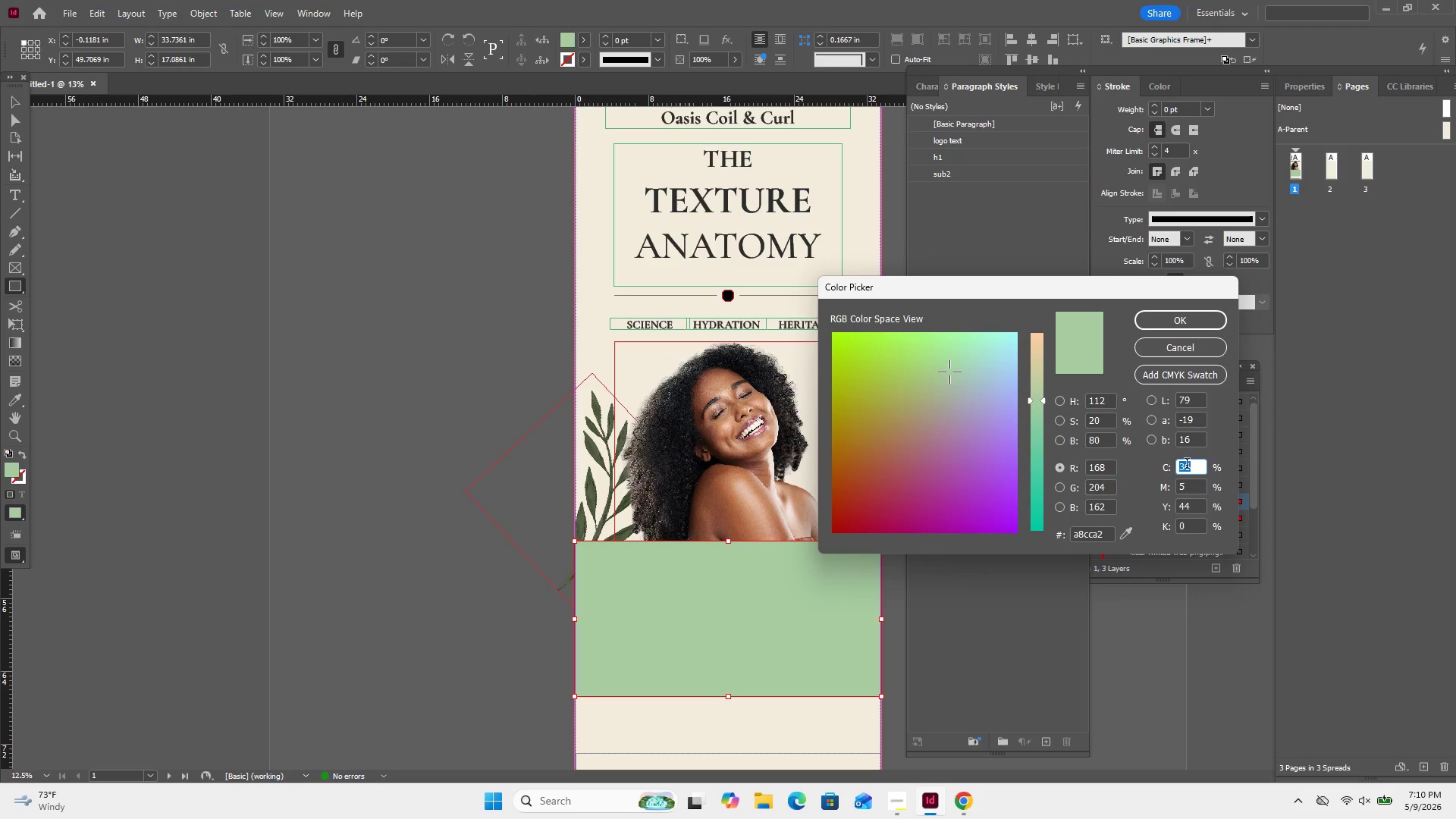 
key(Numpad4)
 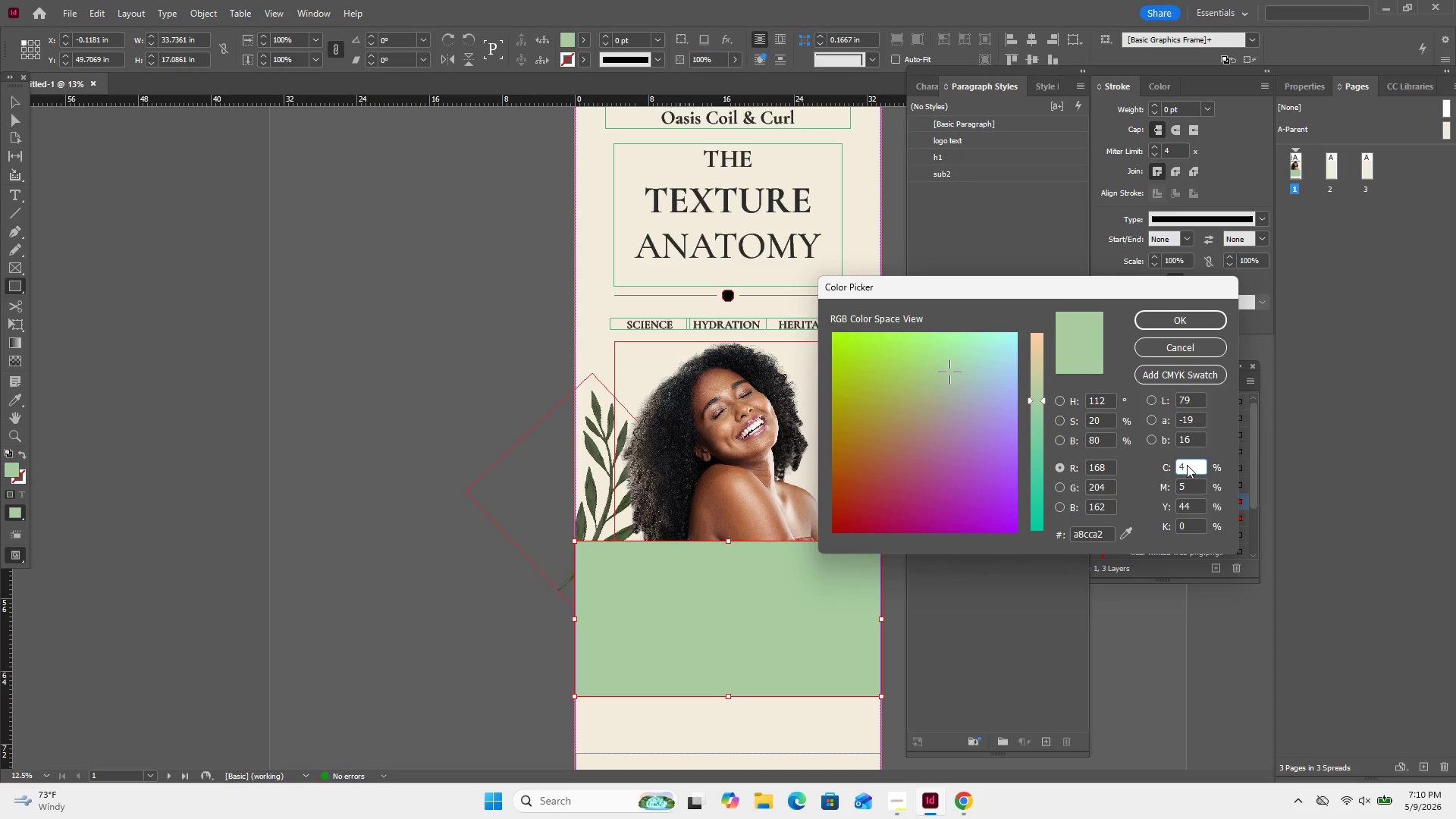 
key(Numpad5)
 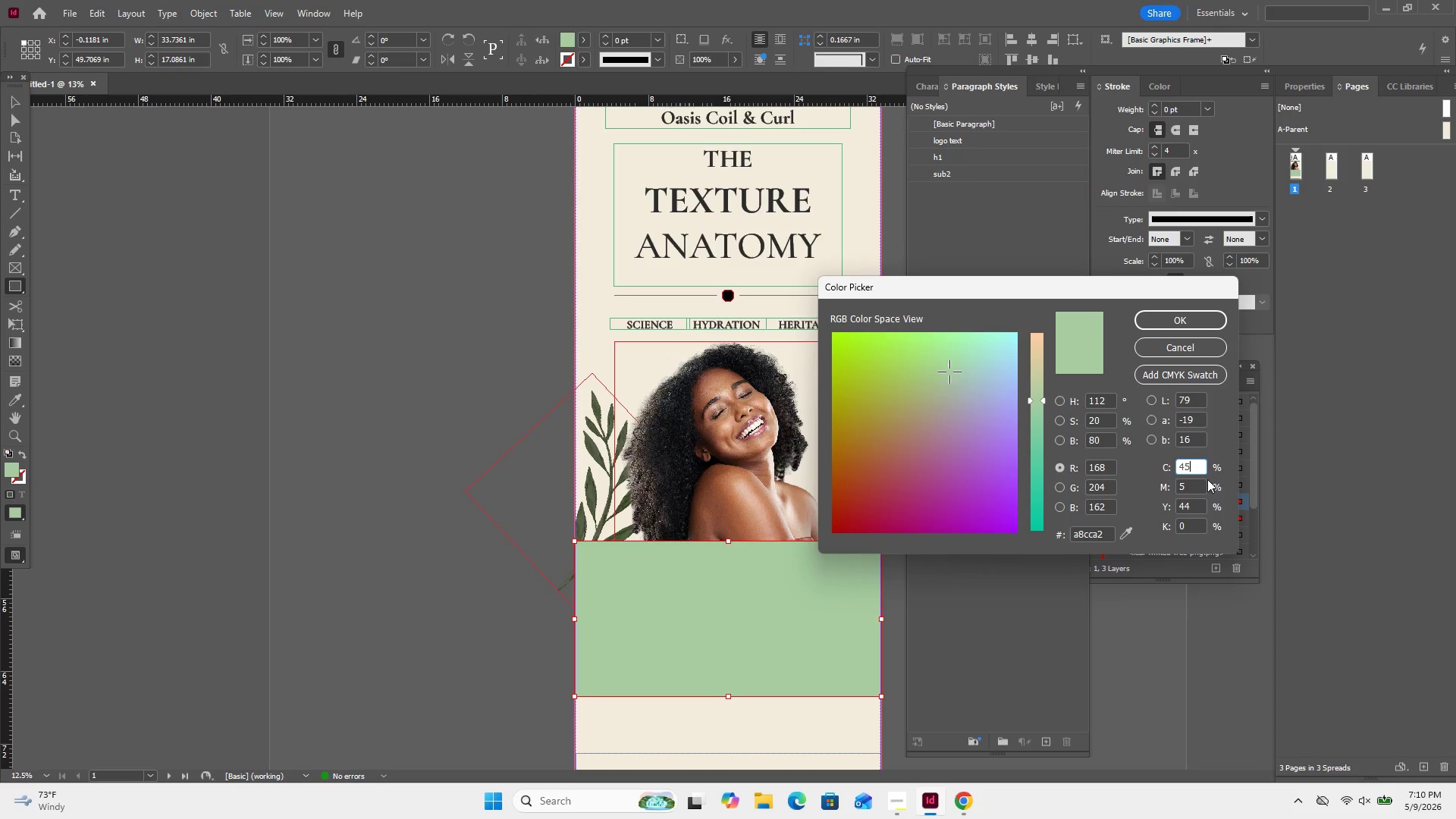 
left_click([1204, 485])
 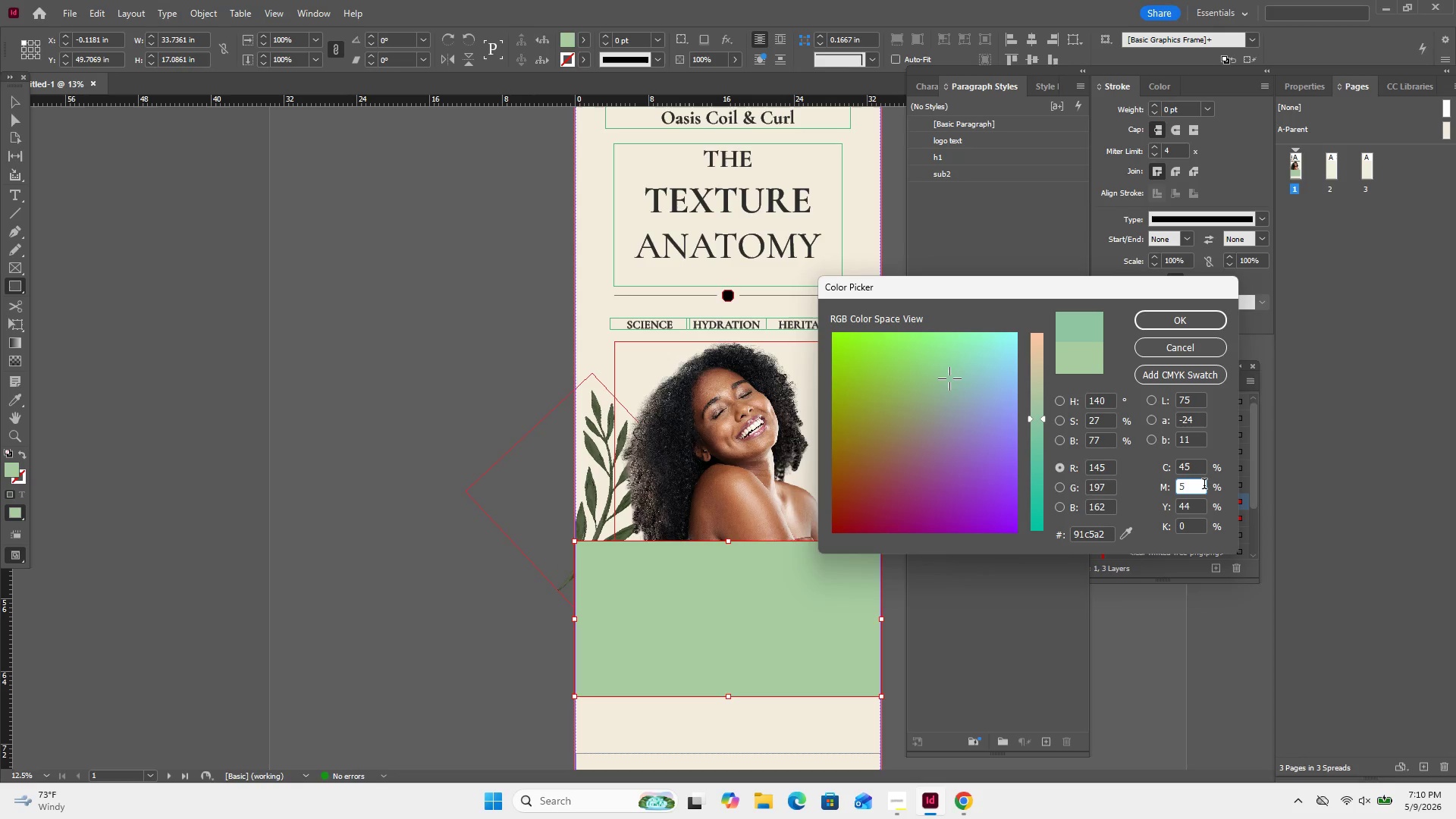 
key(Backspace)
 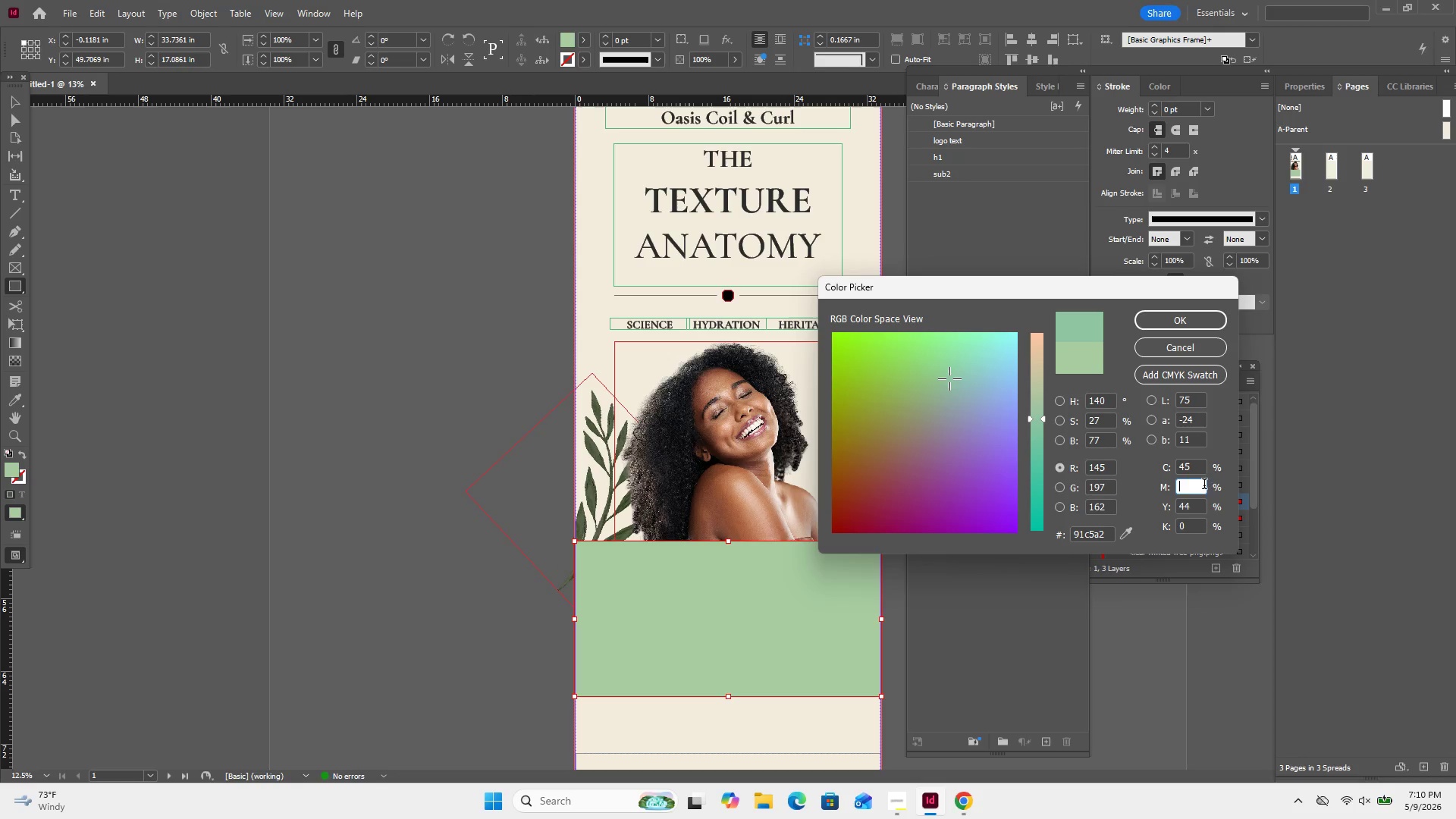 
key(Numpad2)
 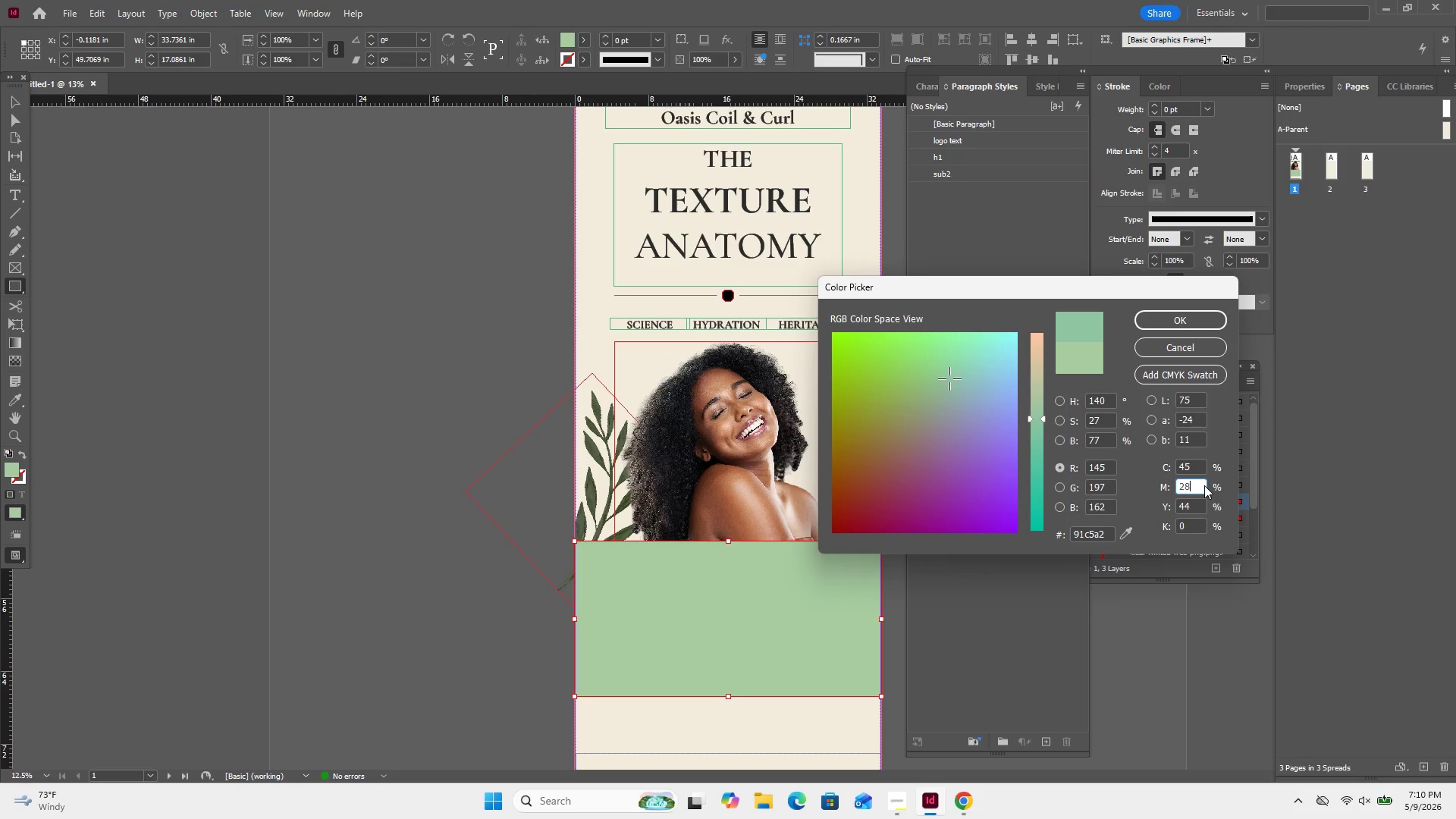 
key(Numpad8)
 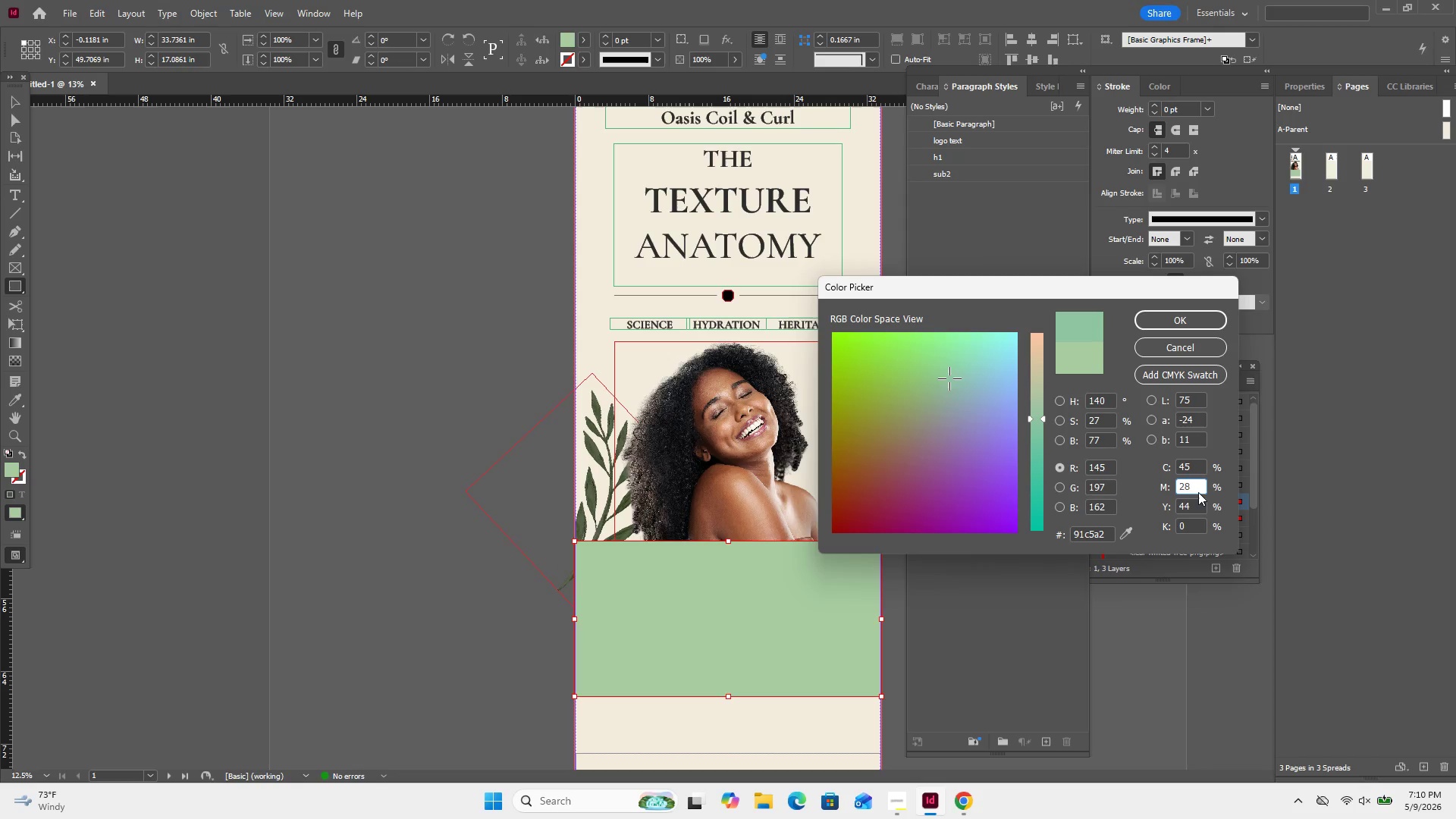 
left_click([1197, 500])
 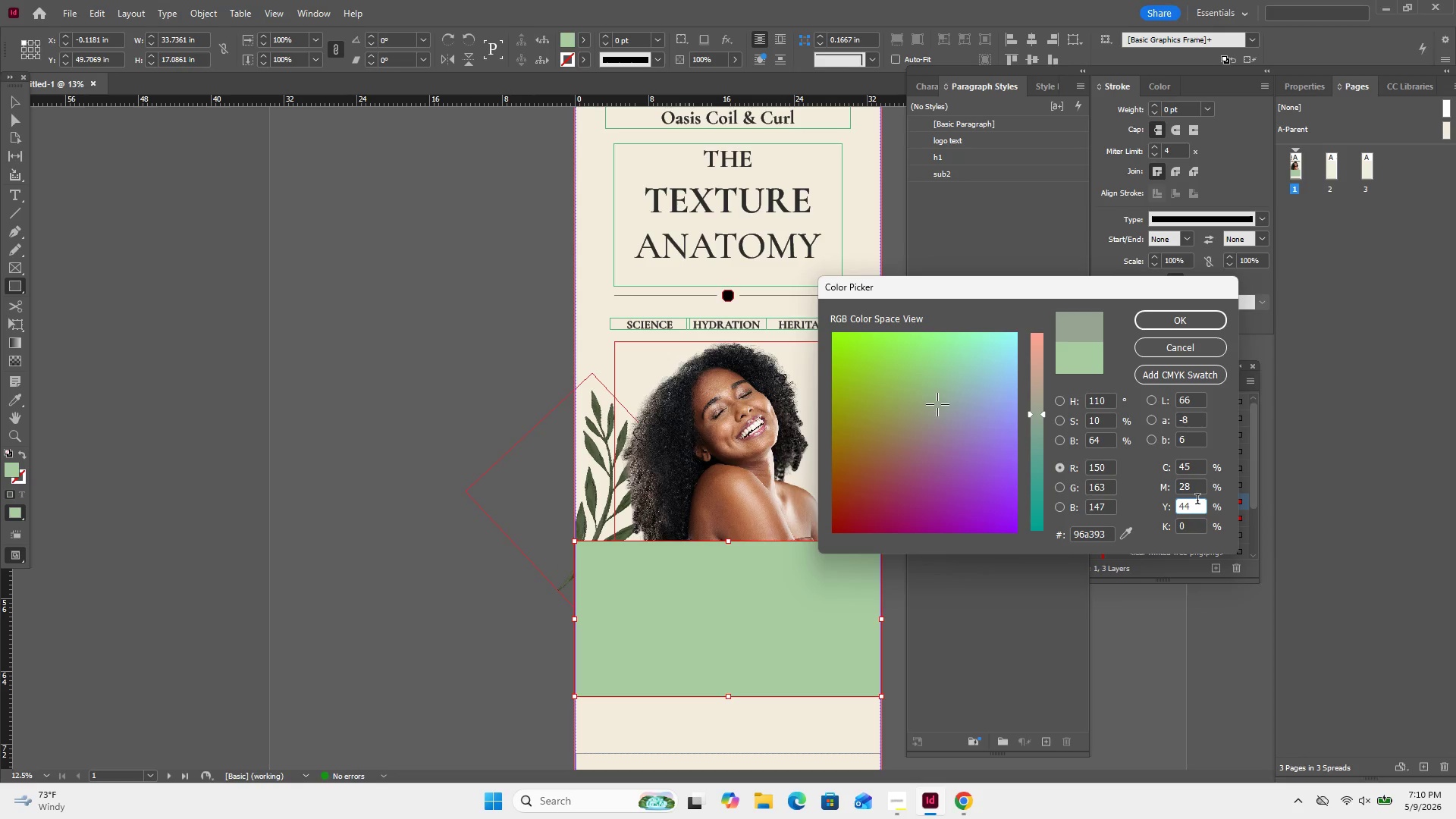 
key(Backspace)
 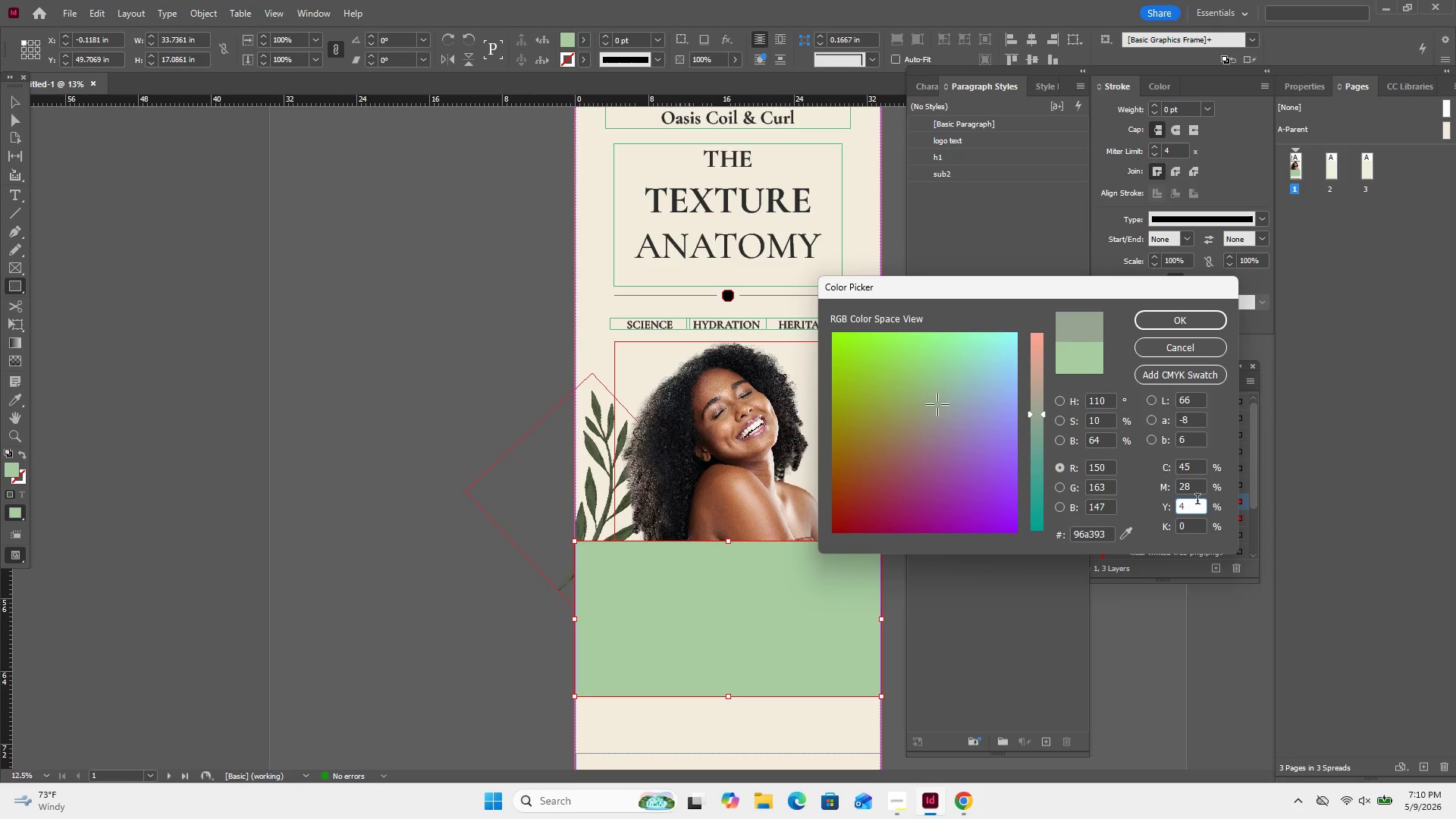 
key(Numpad5)
 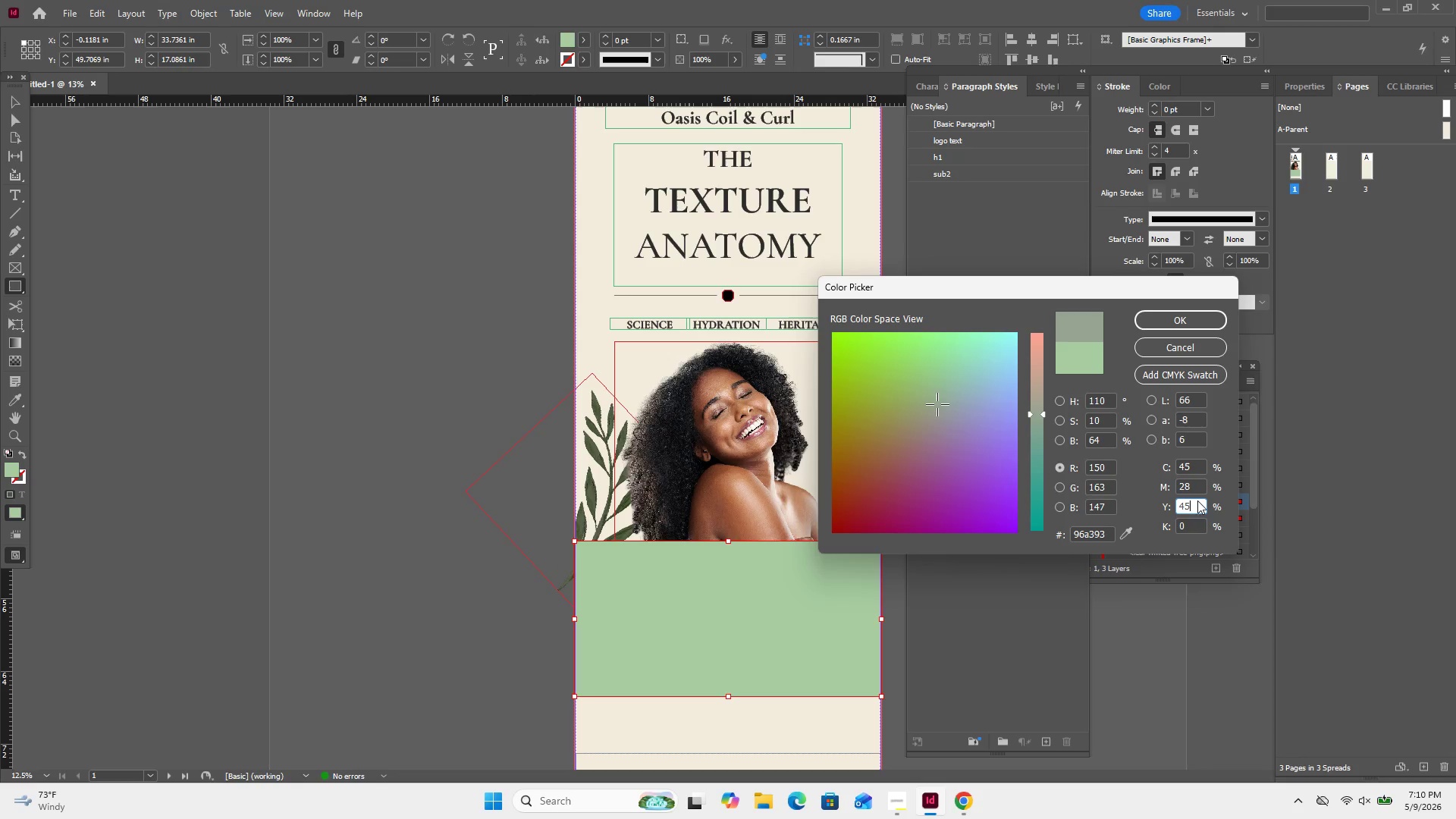 
key(Numpad8)
 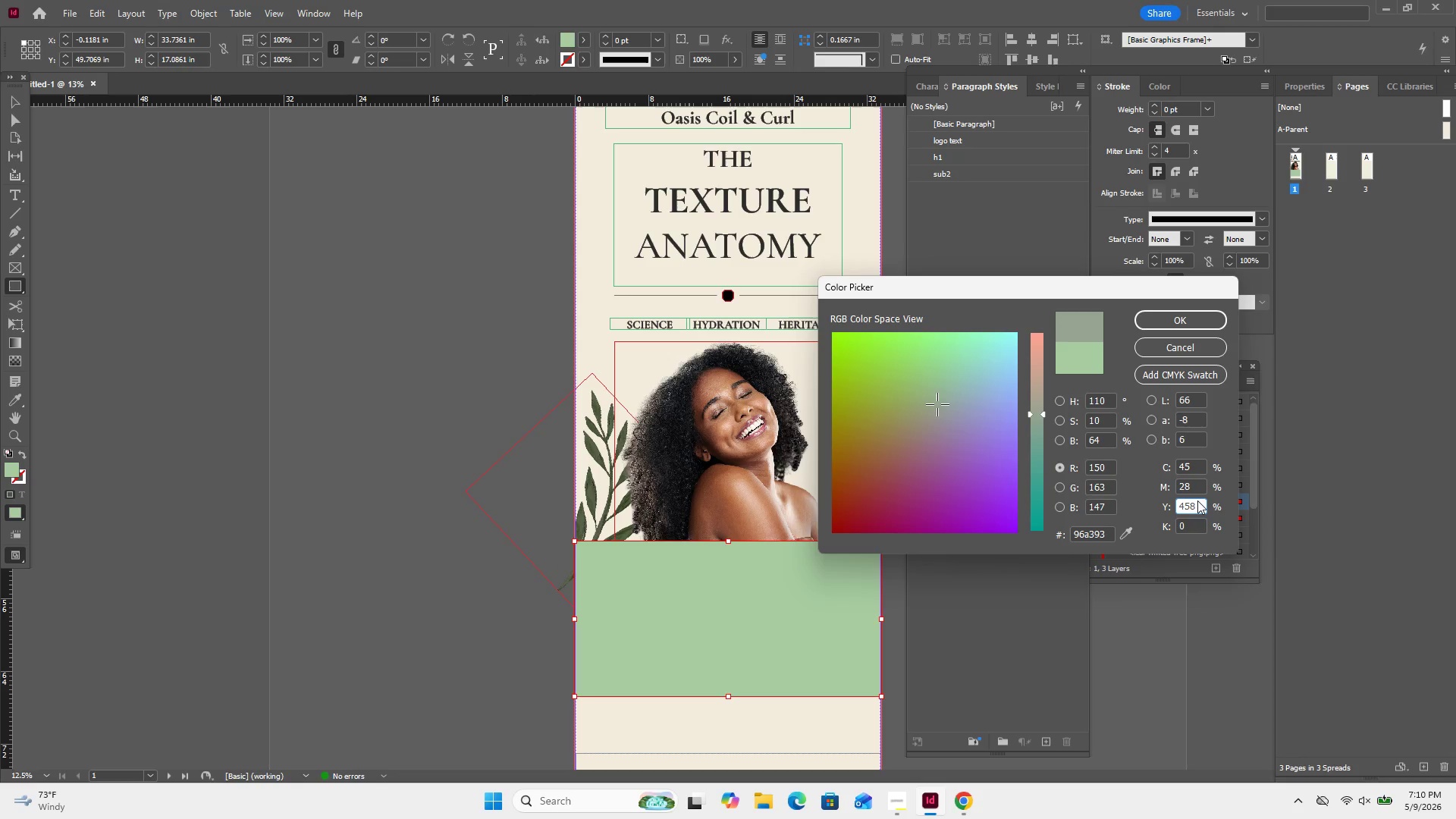 
hold_key(key=Backspace, duration=0.86)
 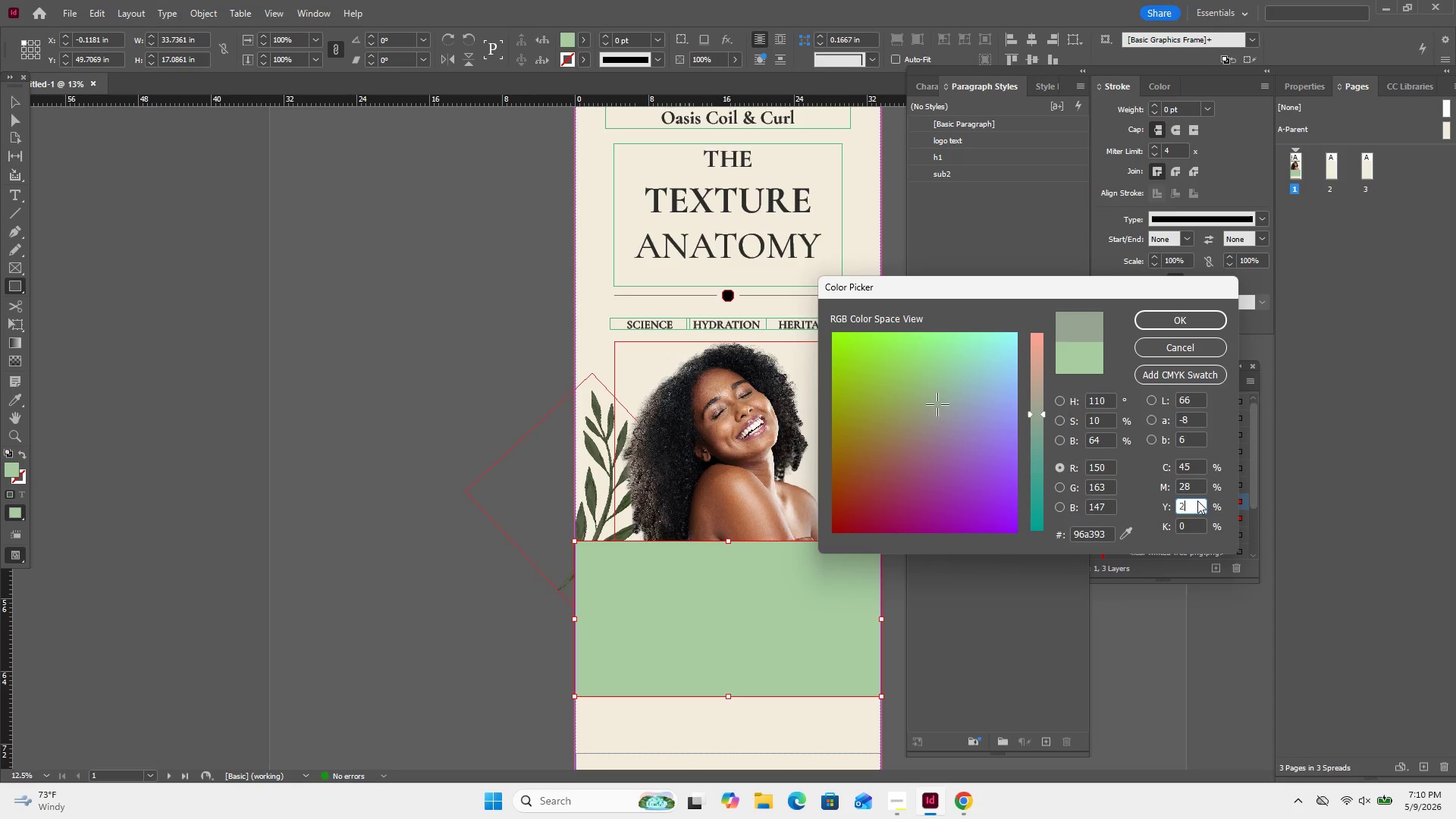 
key(Numpad2)
 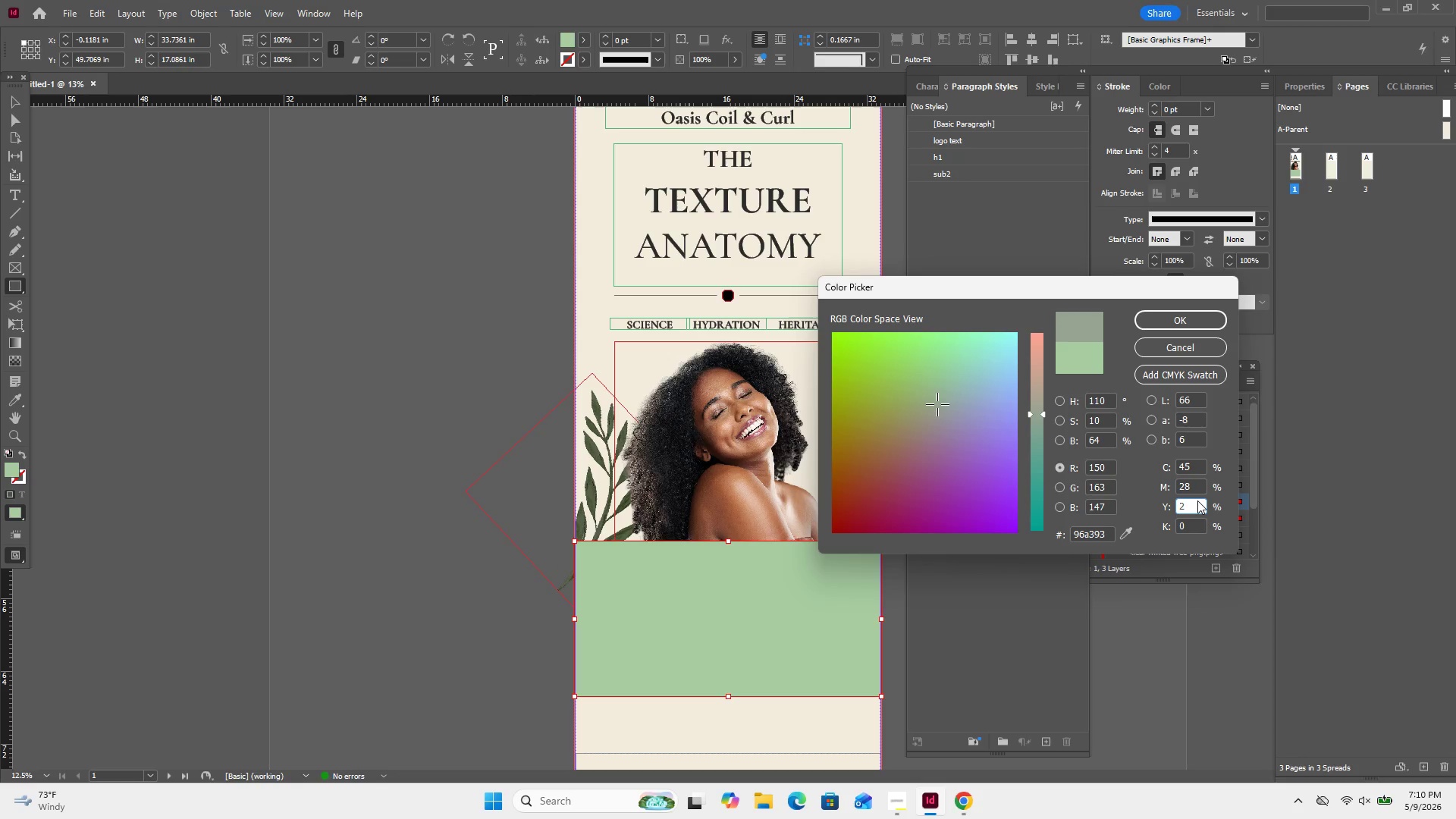 
key(Backspace)
 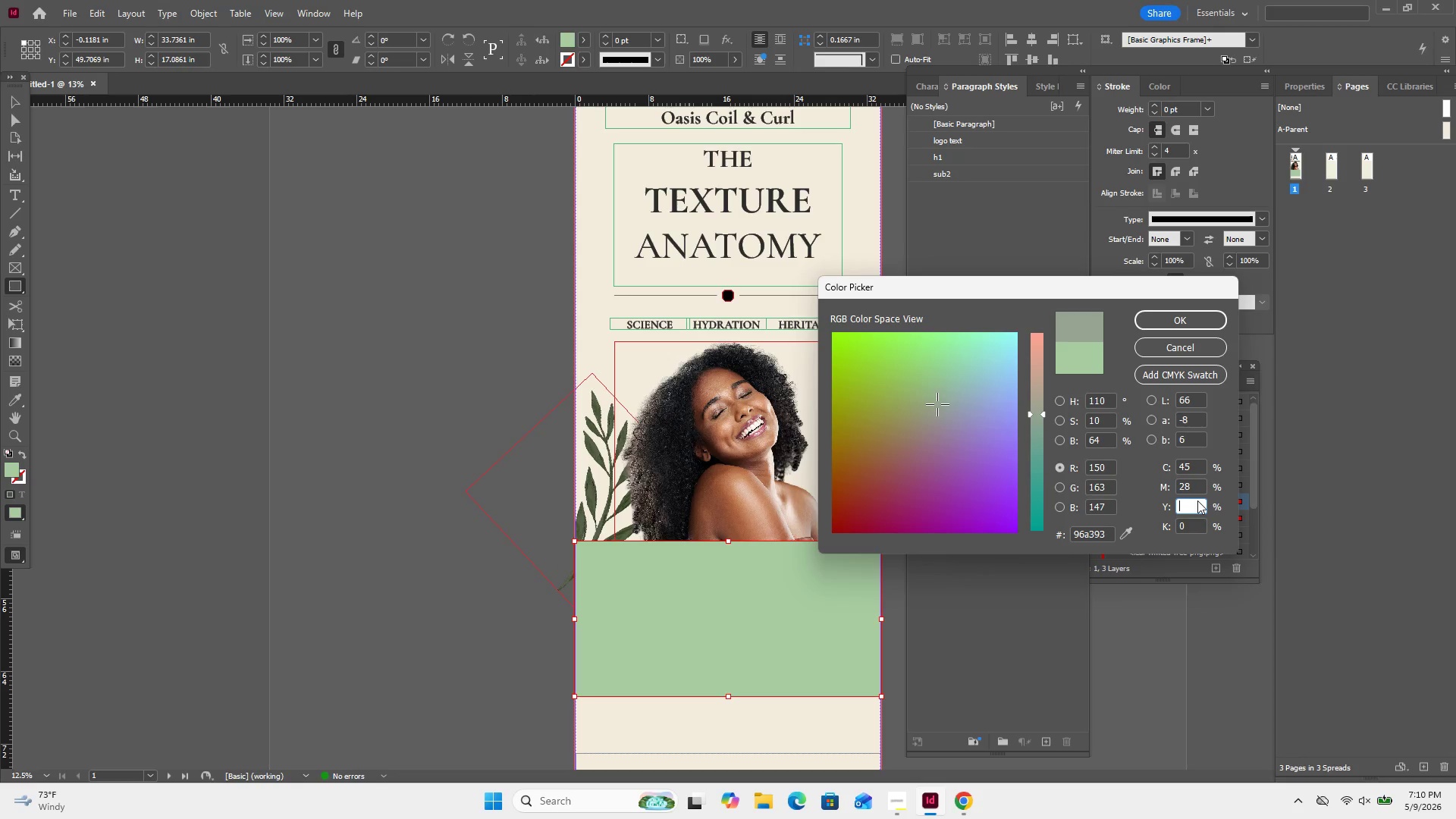 
key(Numpad5)
 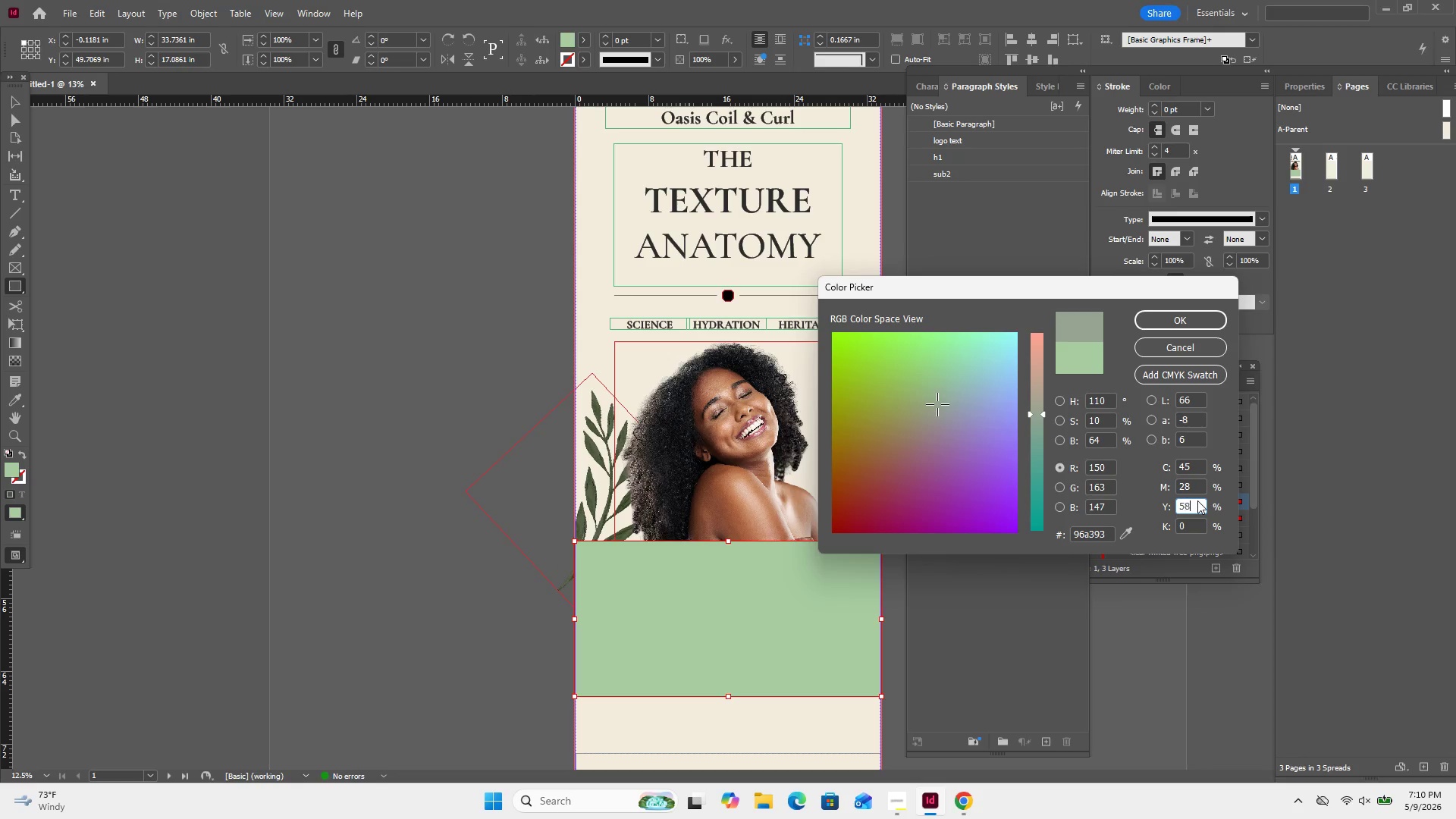 
key(Numpad8)
 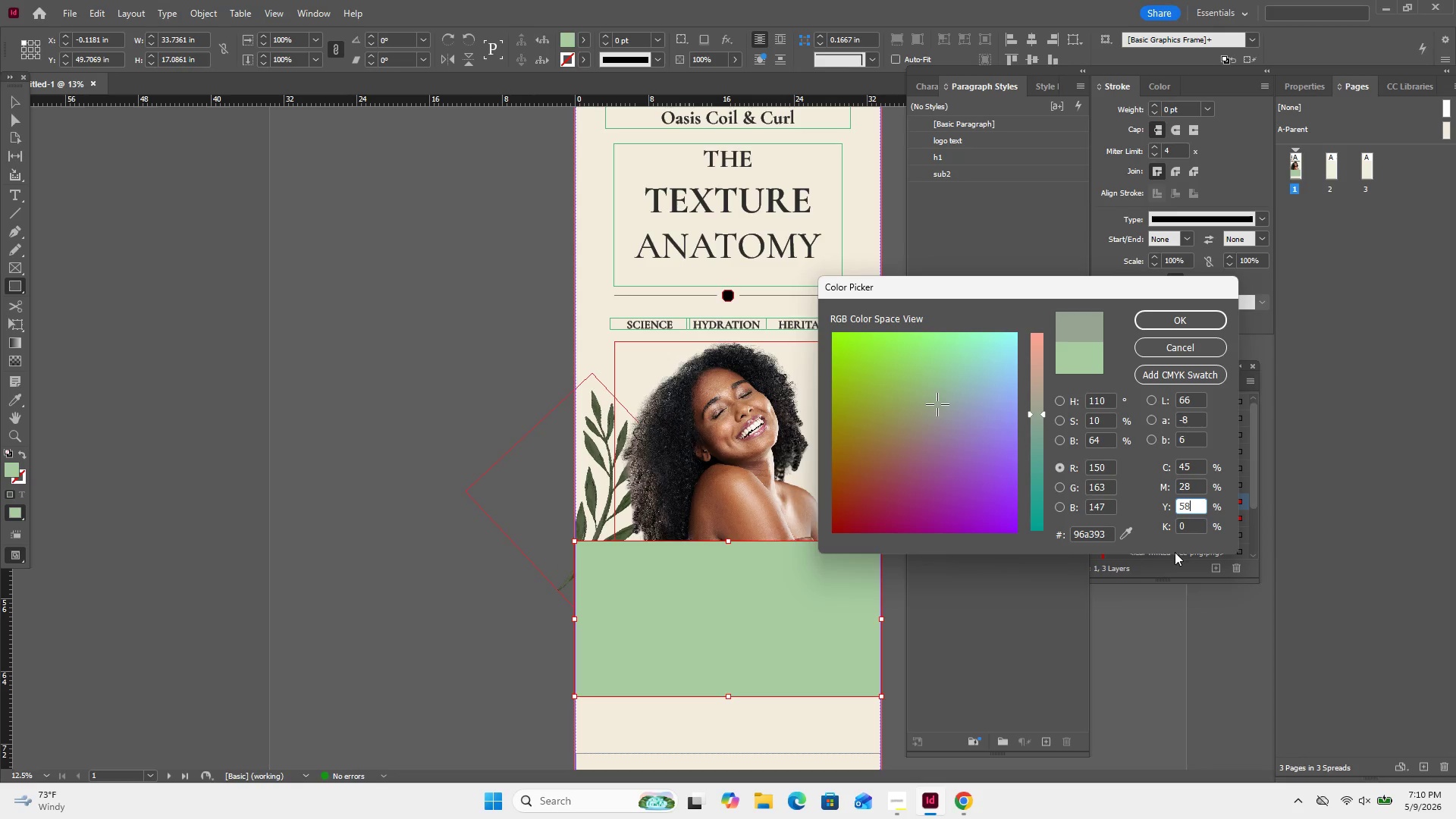 
left_click([1188, 521])
 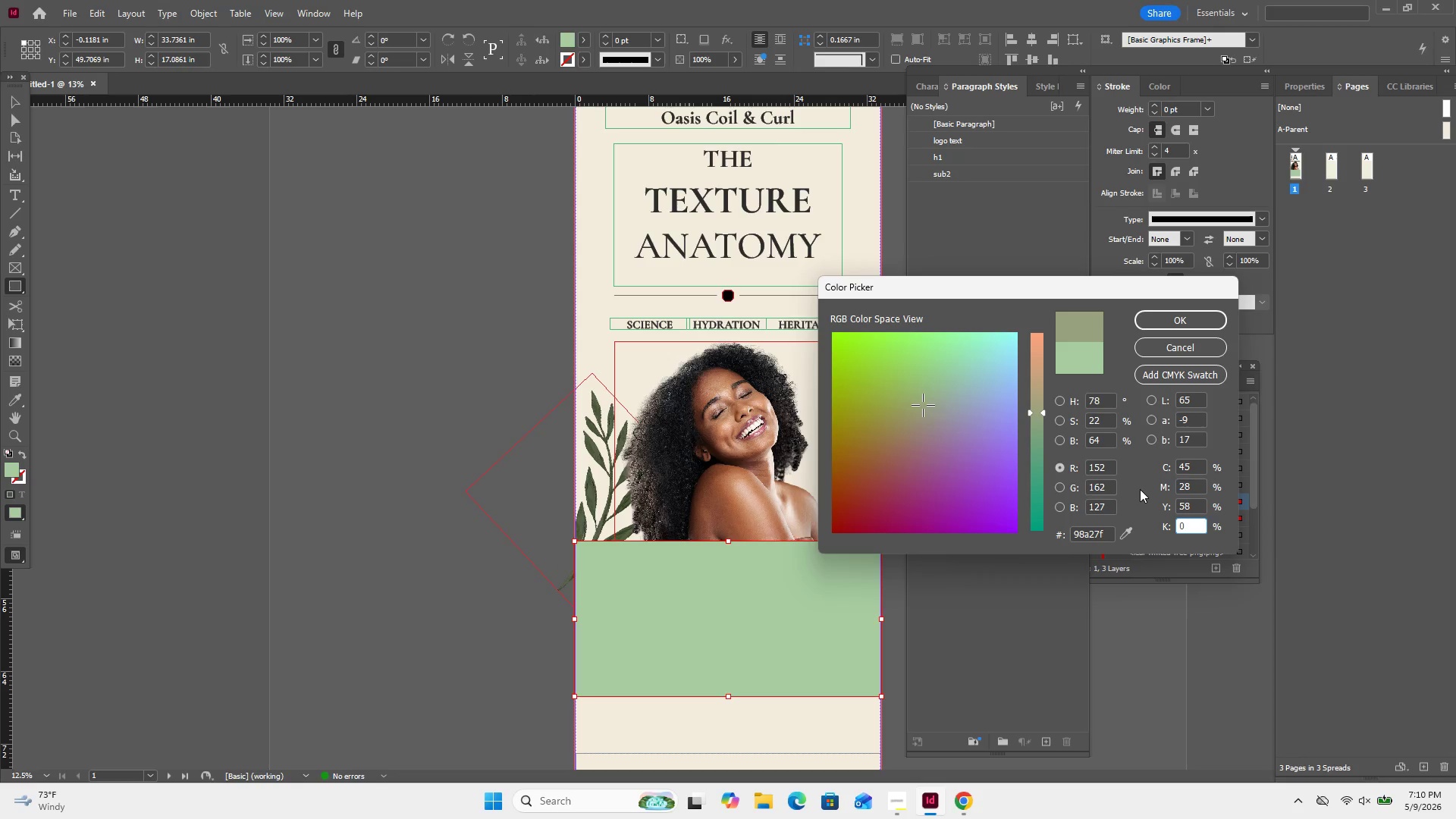 
key(Backspace)
 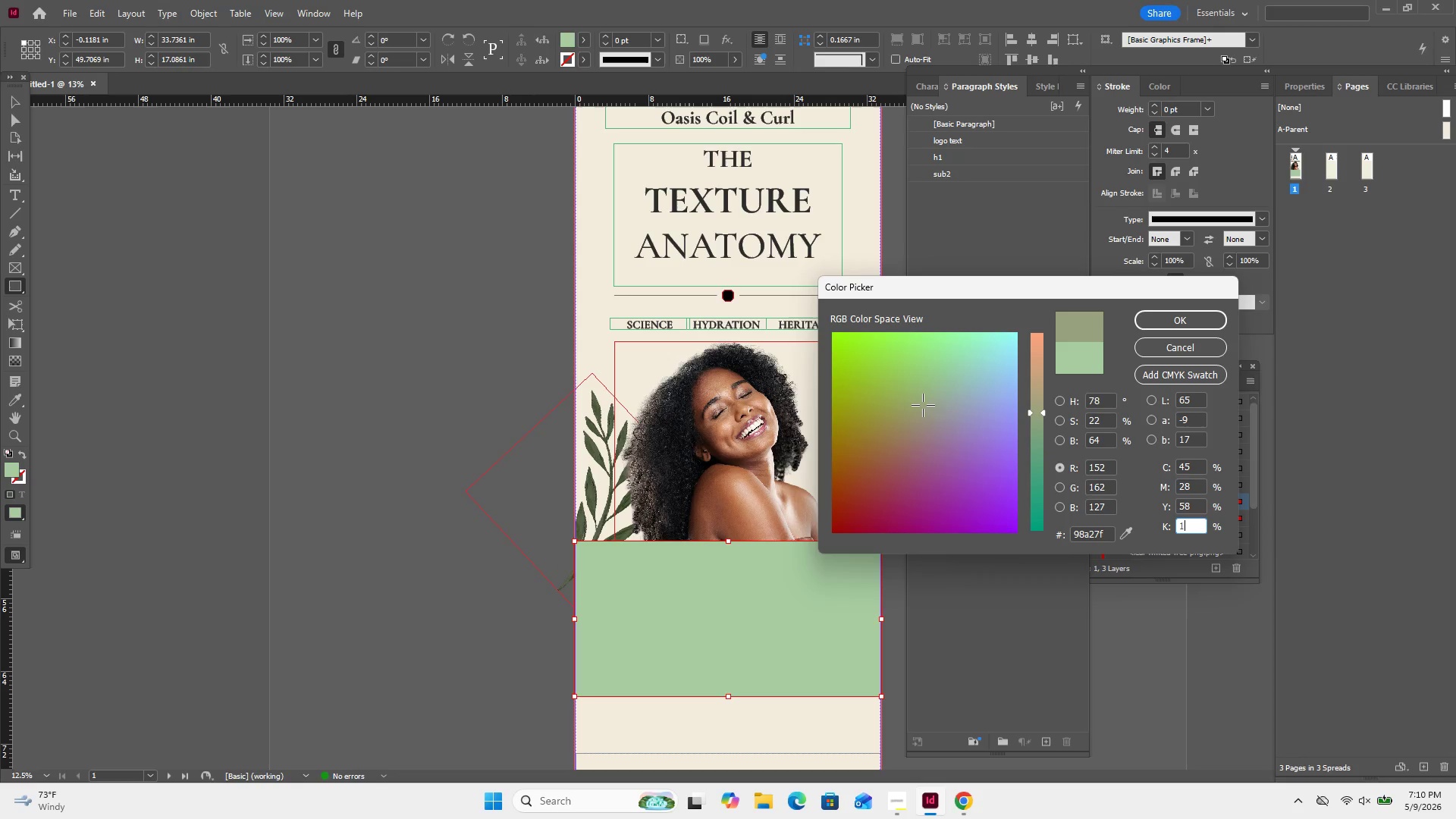 
key(Numpad1)
 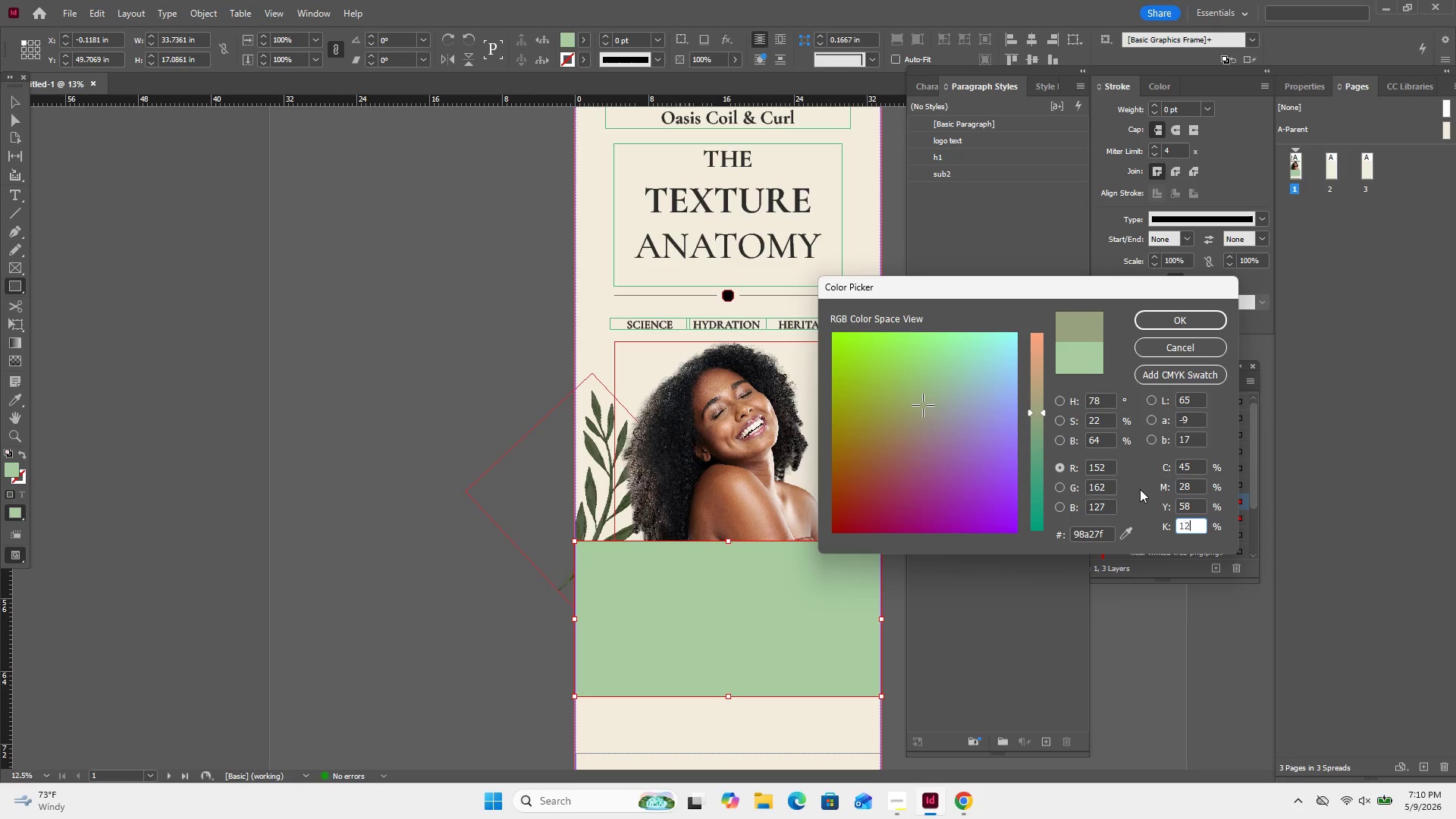 
key(Numpad2)
 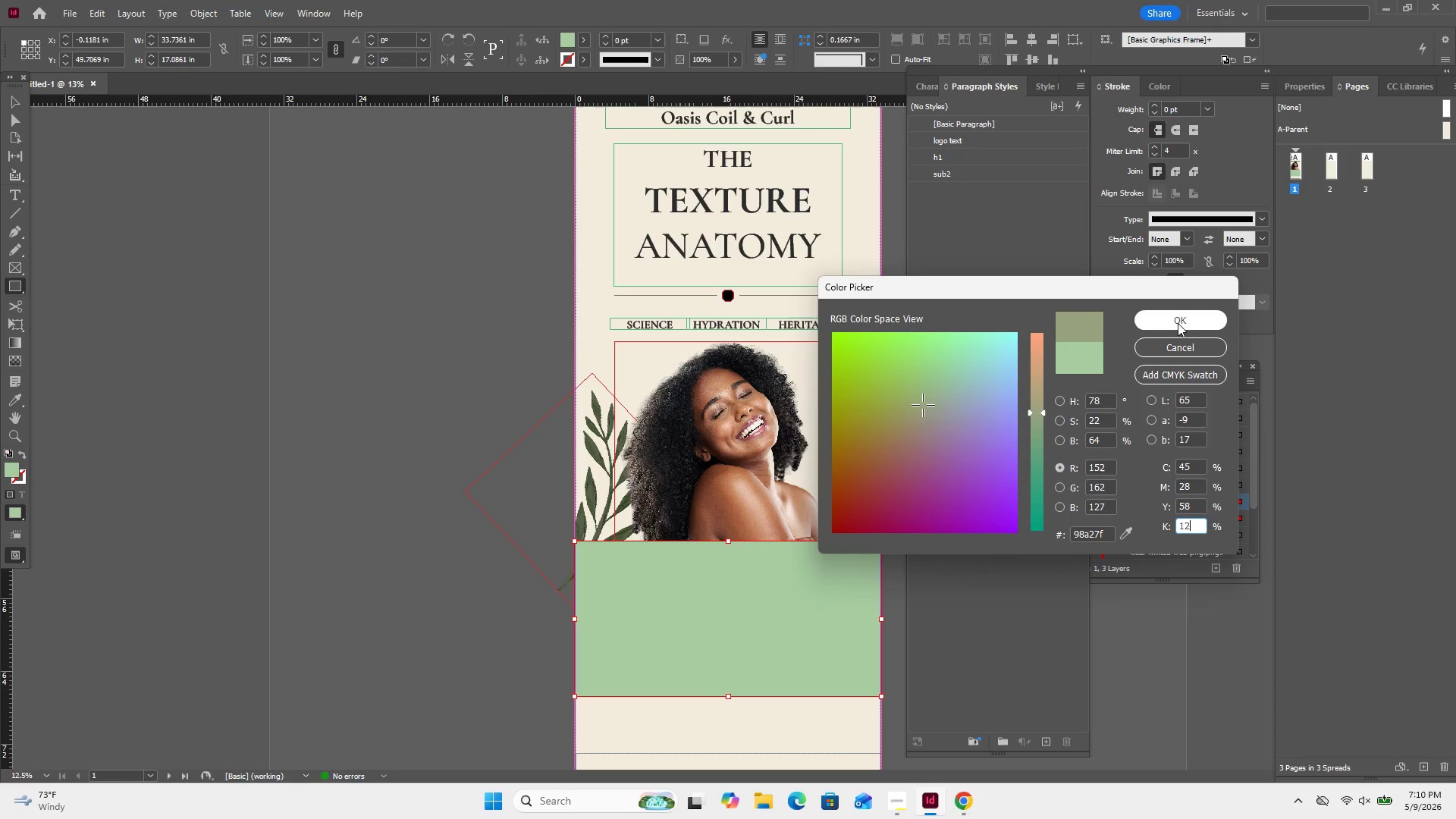 
left_click([1178, 323])
 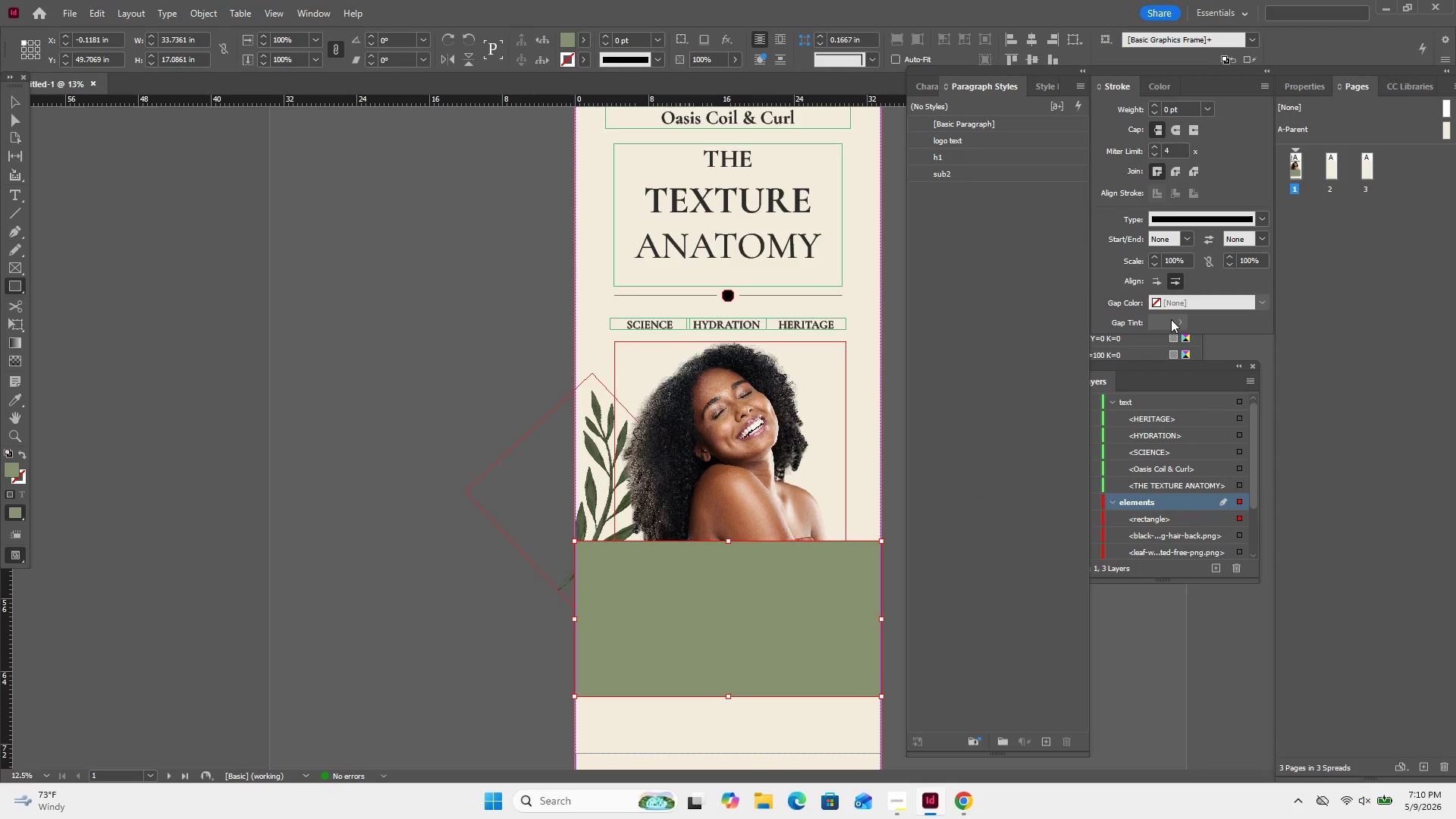 
wait(8.03)
 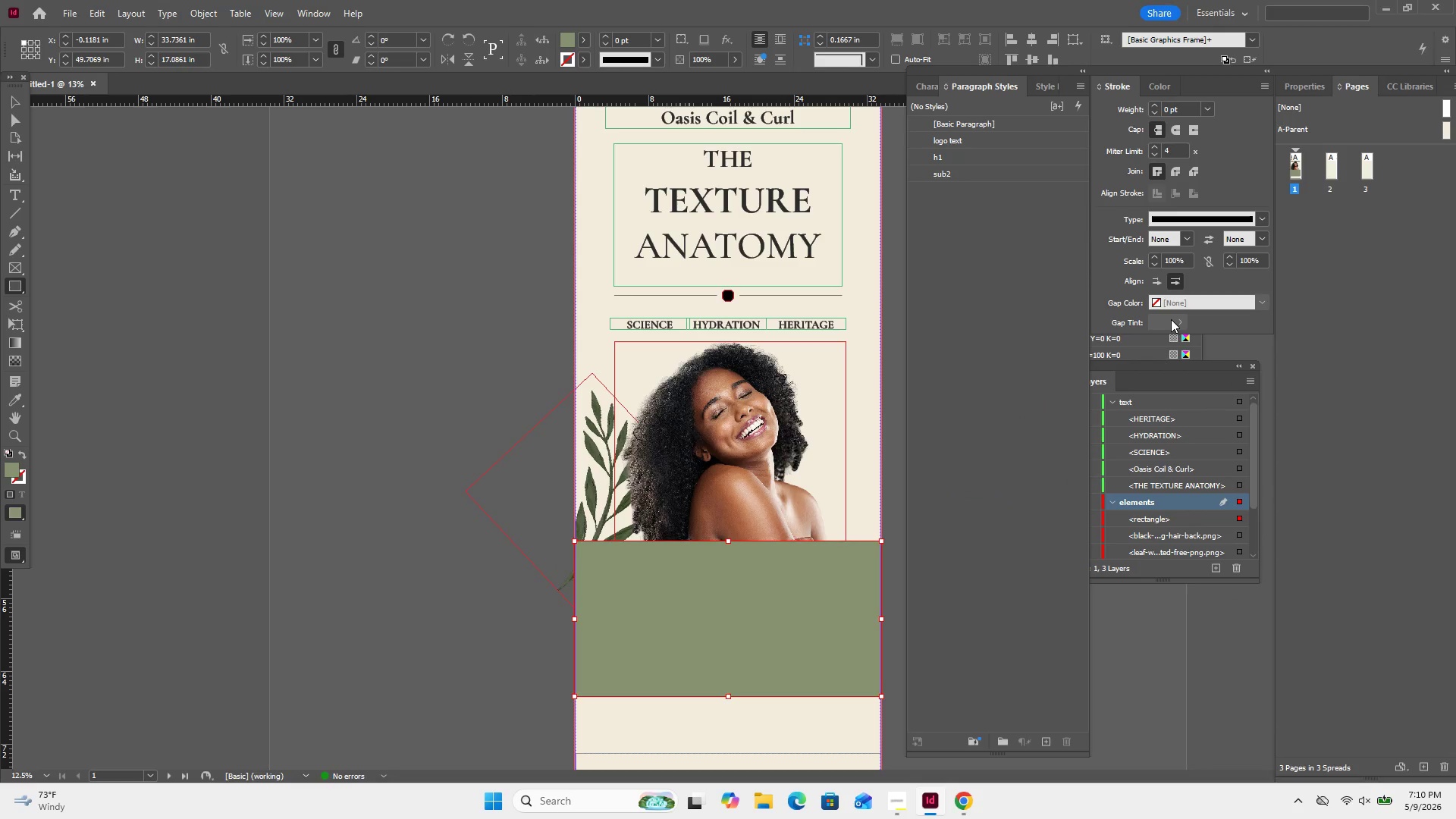 
left_click([16, 187])
 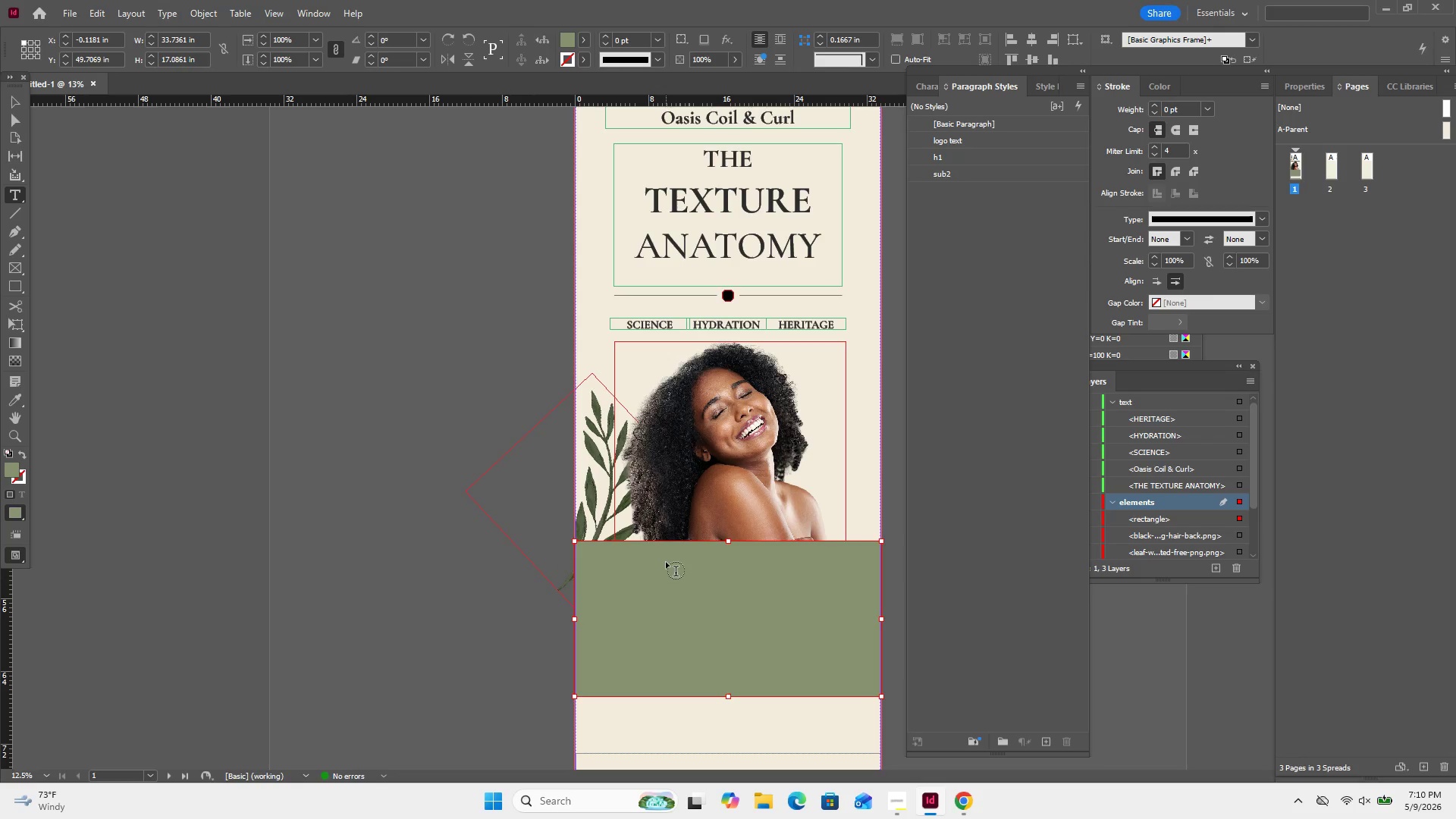 
left_click_drag(start_coordinate=[666, 562], to_coordinate=[788, 592])
 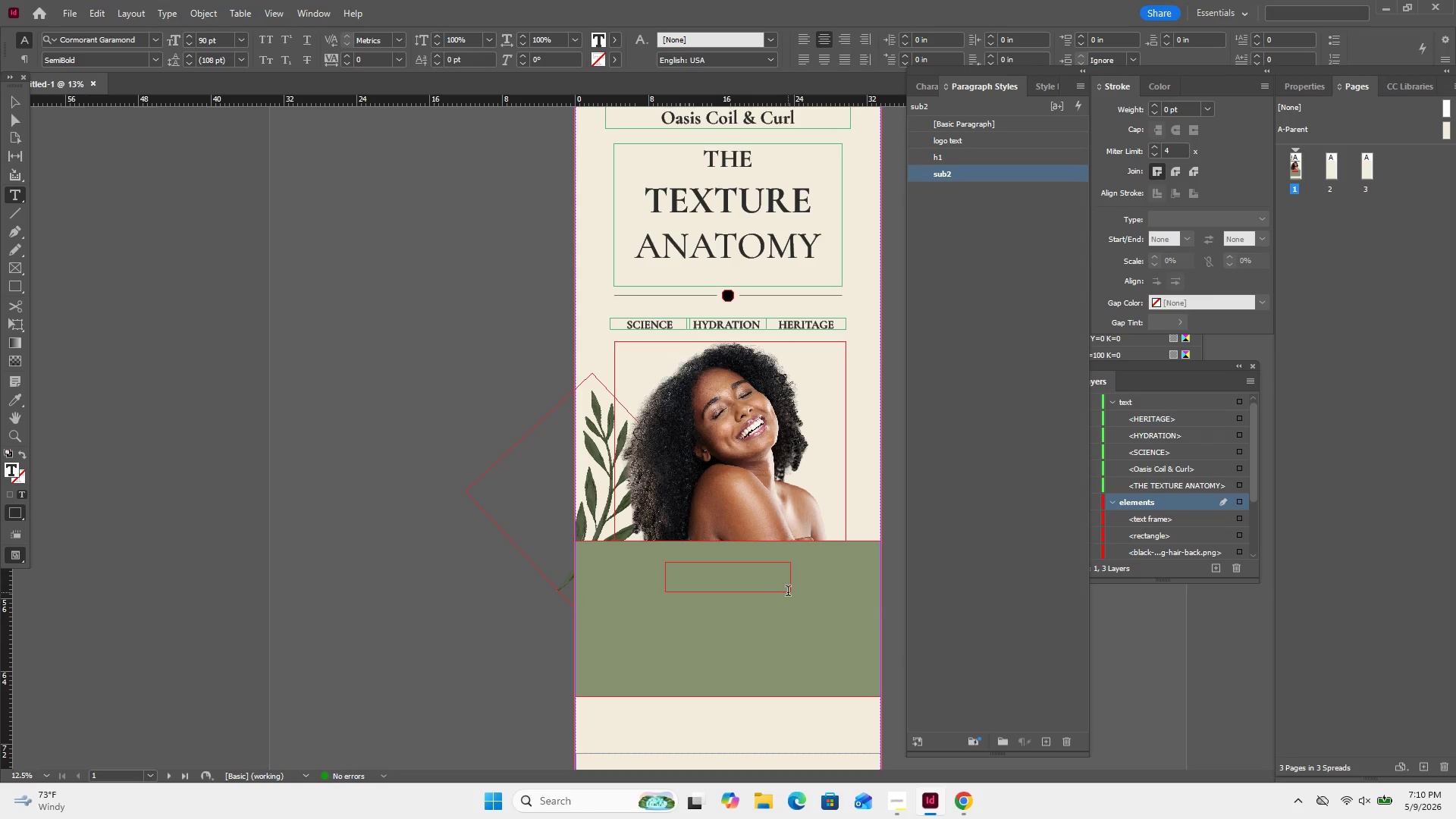 
type(Our Mission)
 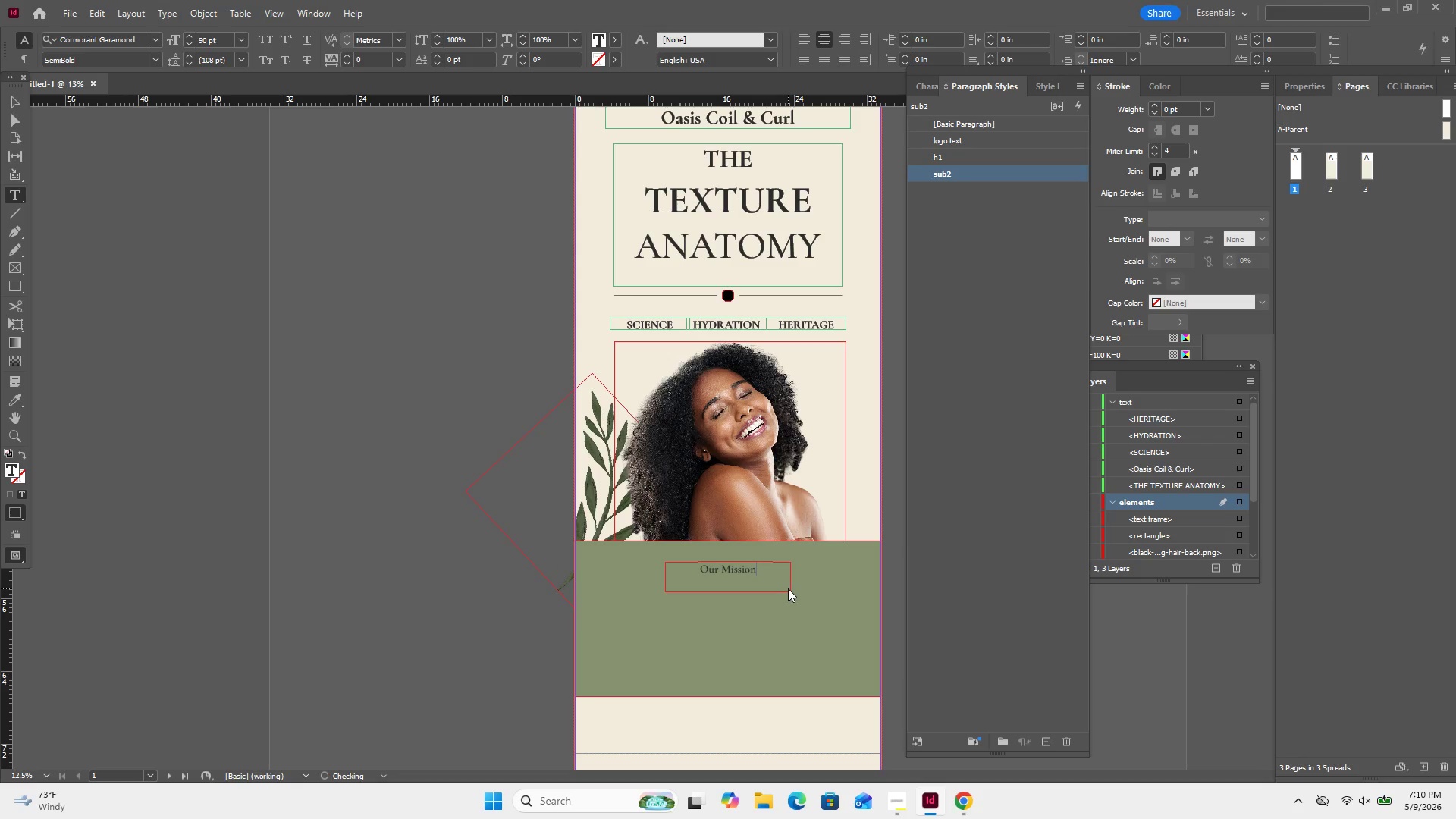 
left_click([8, 99])
 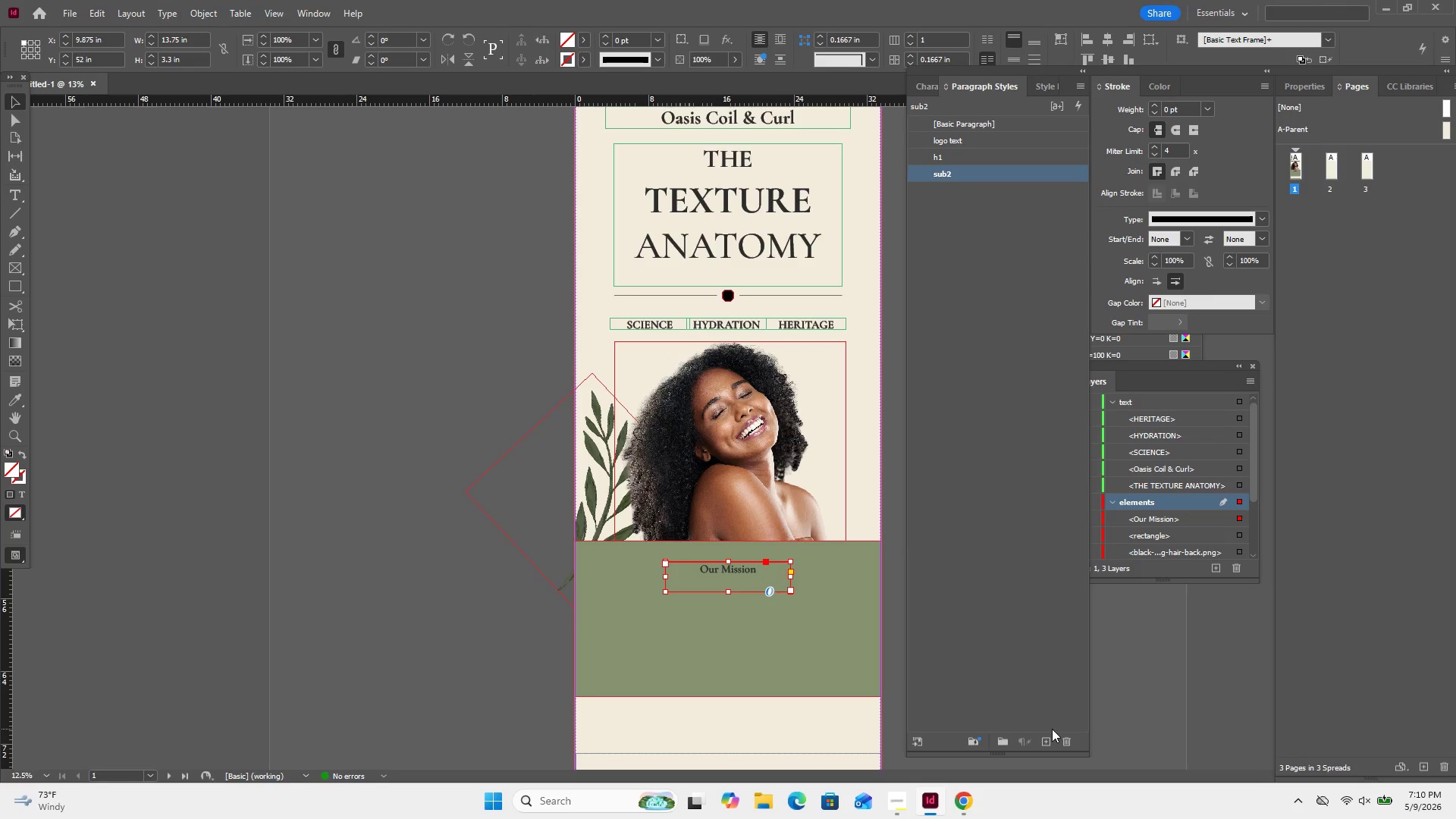 
wait(13.78)
 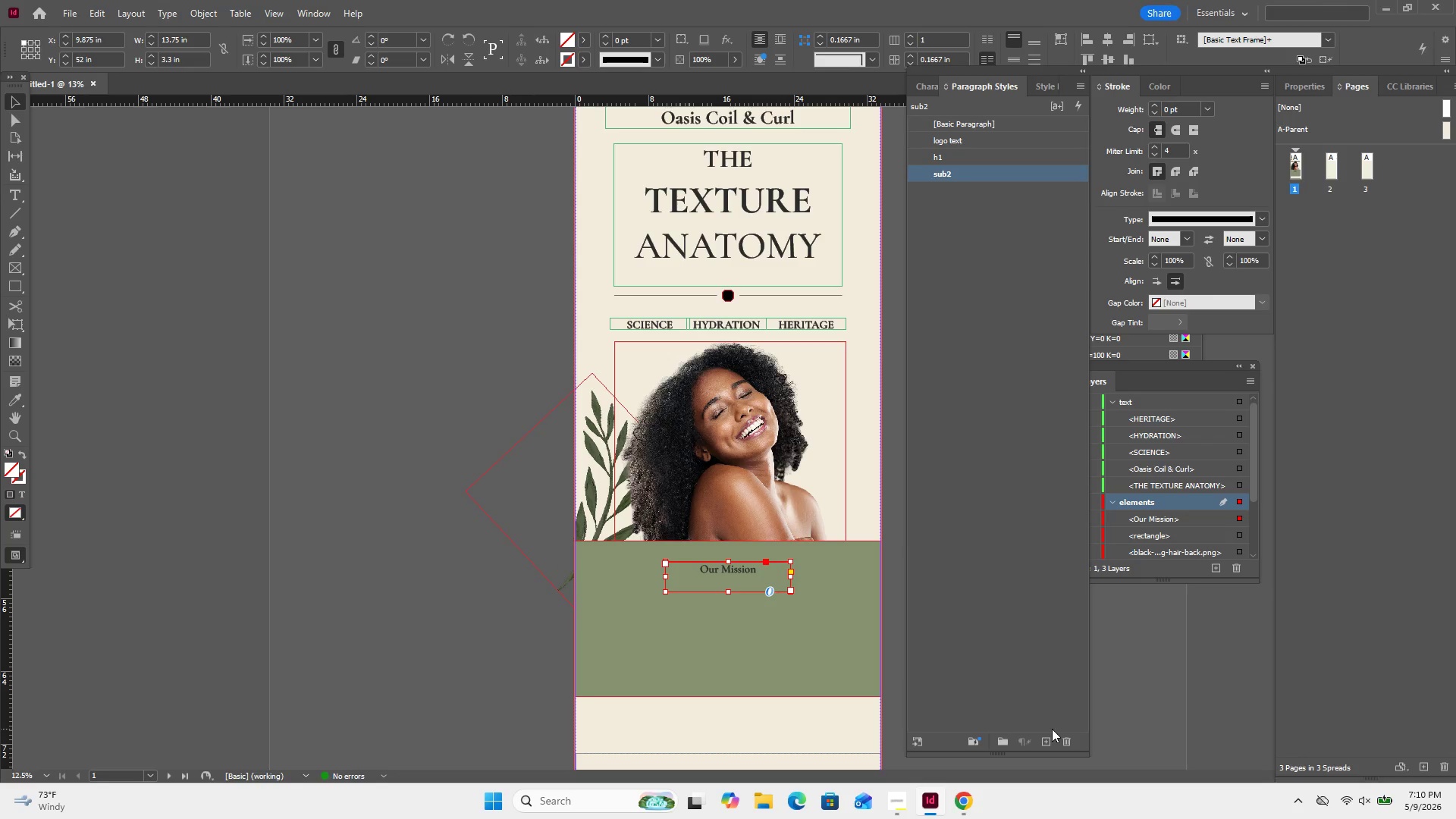 
left_click([724, 588])
 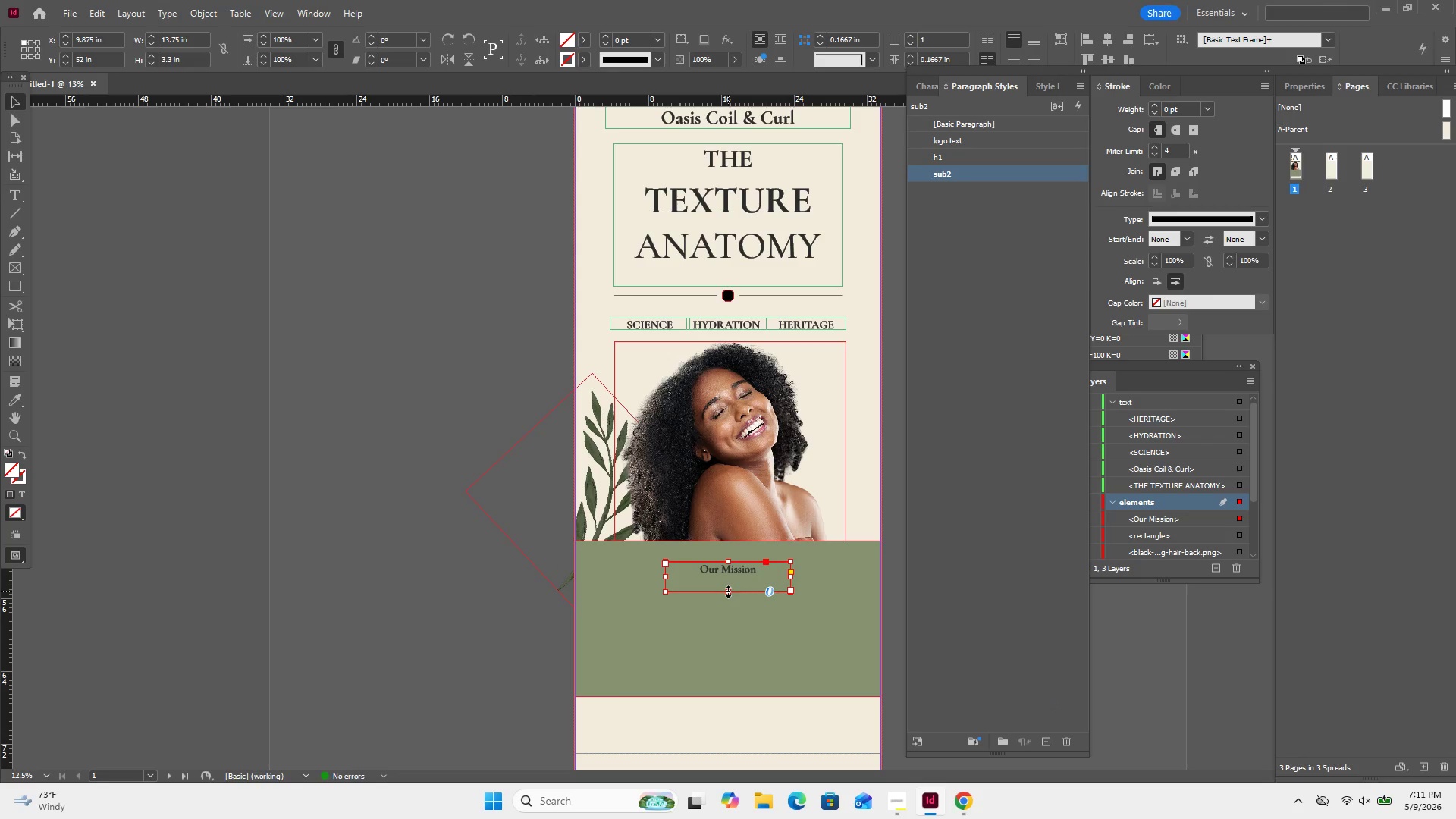 
left_click_drag(start_coordinate=[728, 592], to_coordinate=[729, 580])
 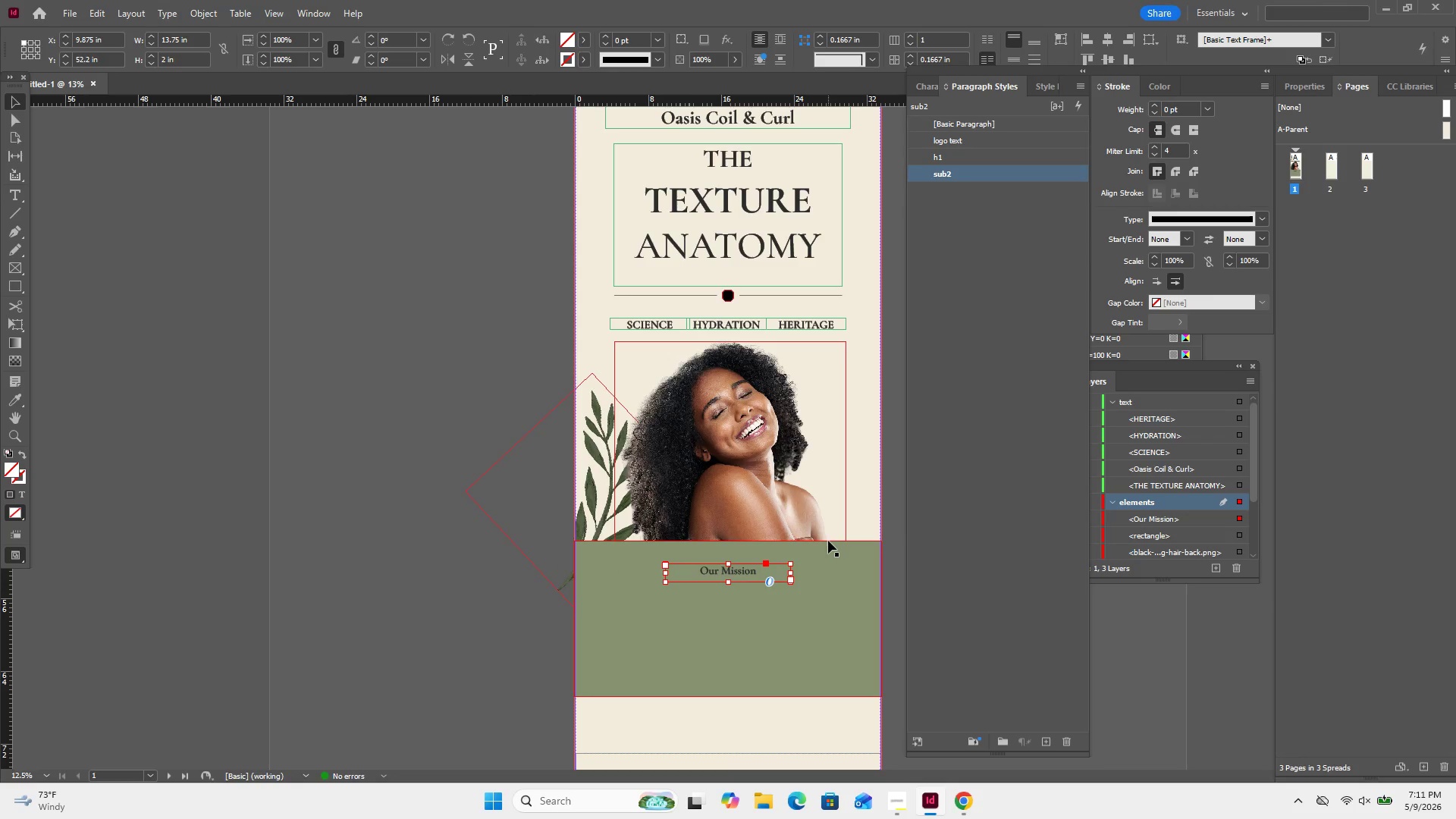 
wait(6.31)
 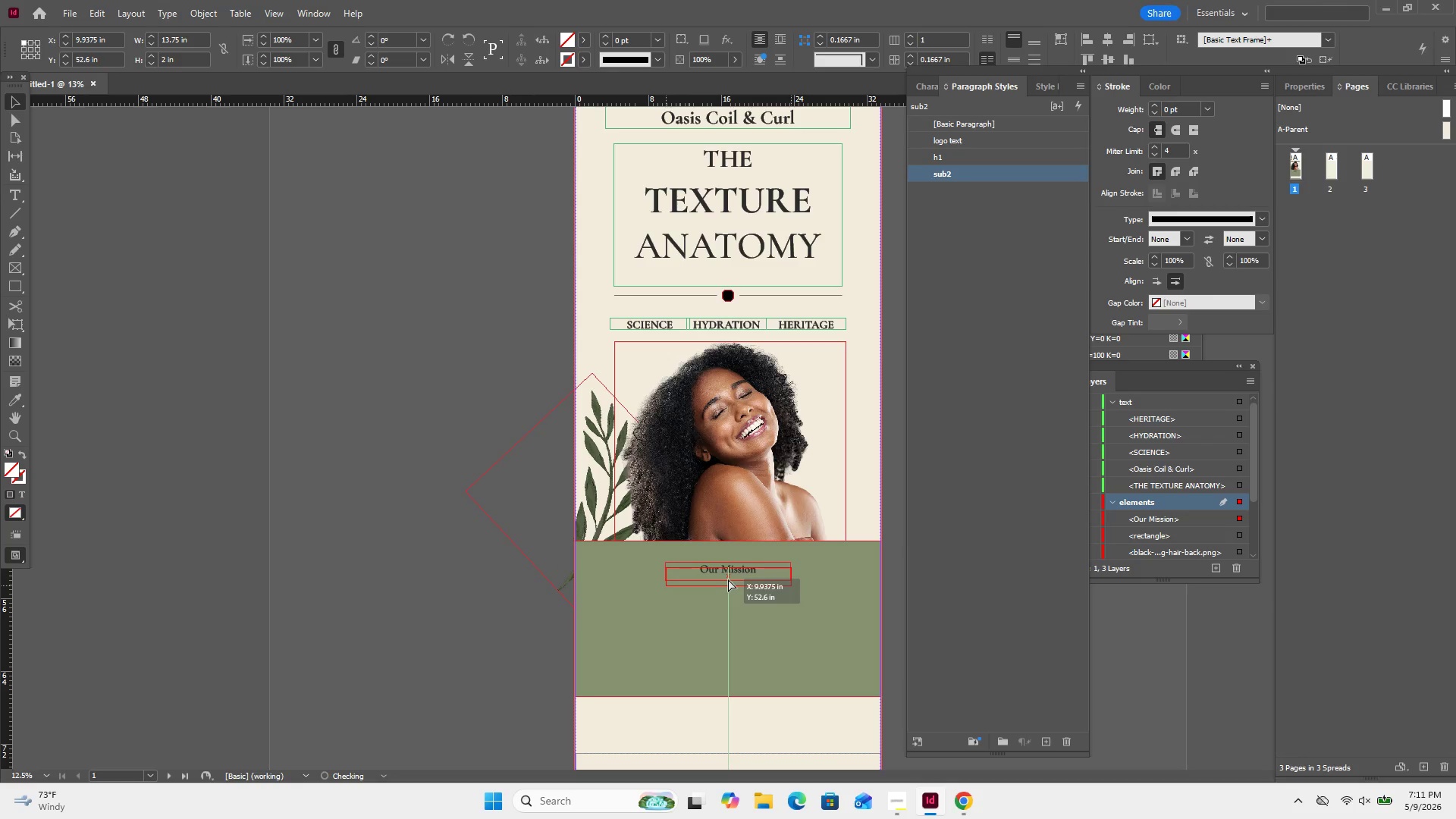 
scroll: coordinate [494, 433], scroll_direction: up, amount: 23.0
 